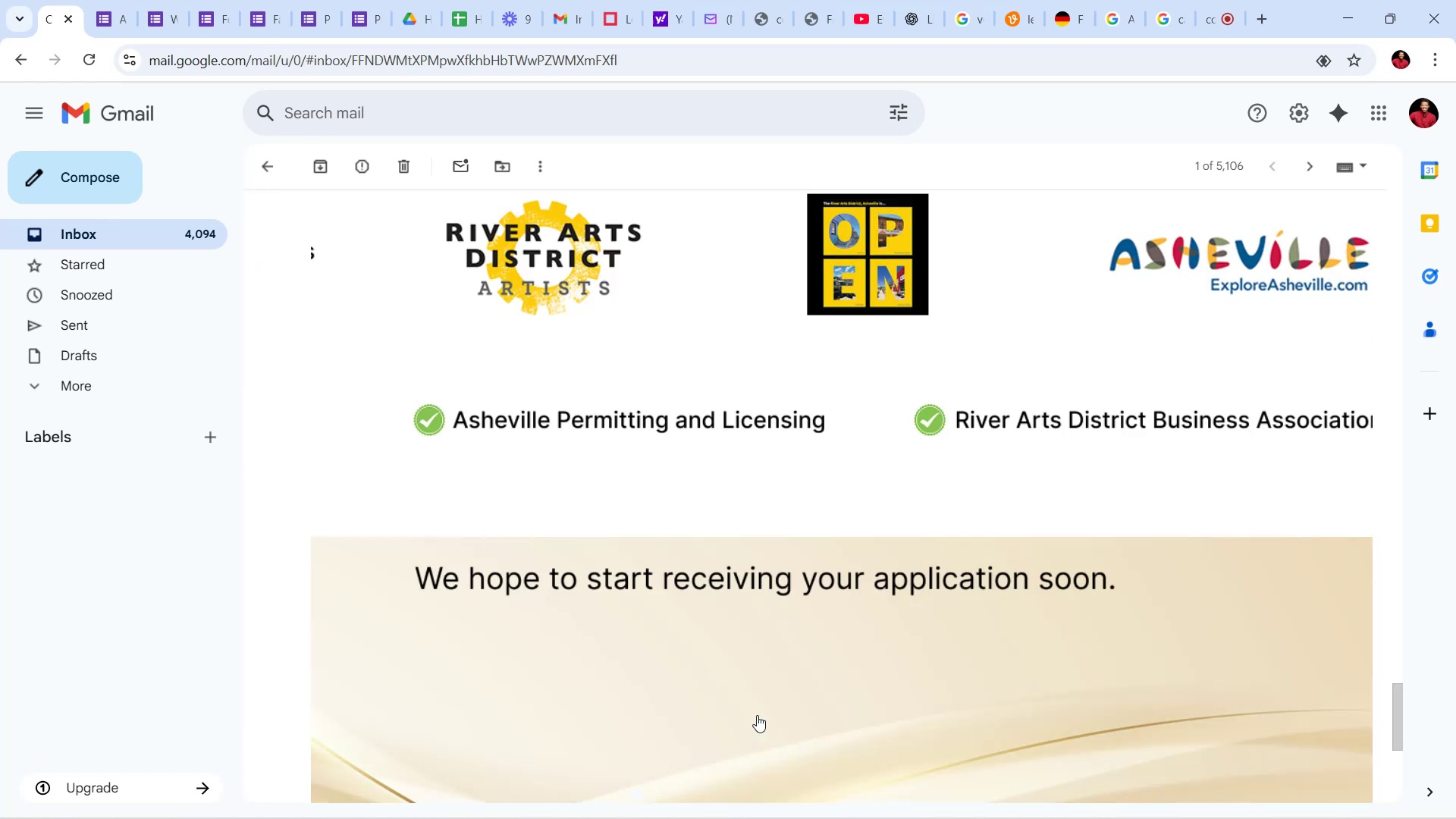 
key(Space)
 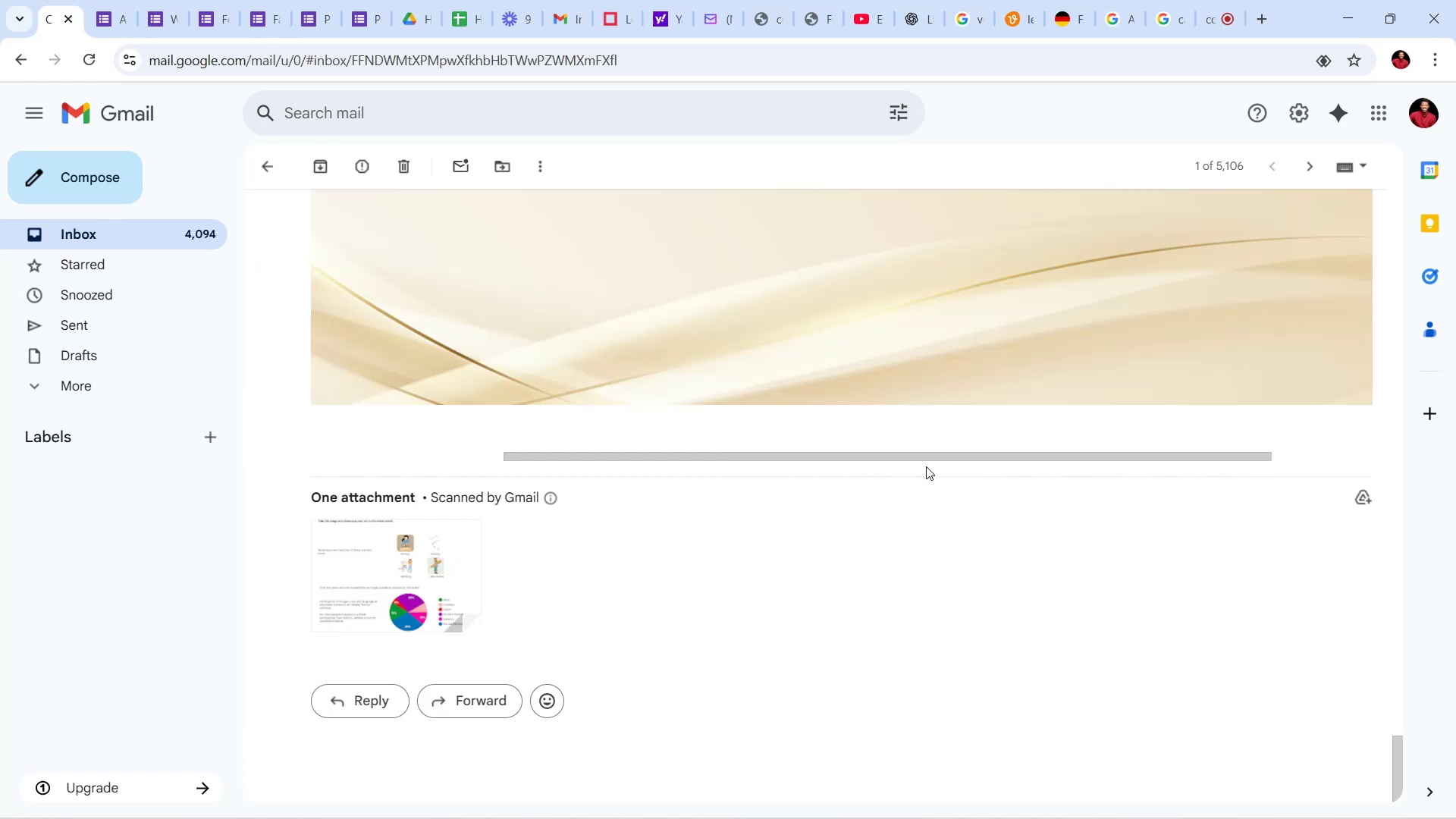 
left_click_drag(start_coordinate=[926, 451], to_coordinate=[626, 419])
 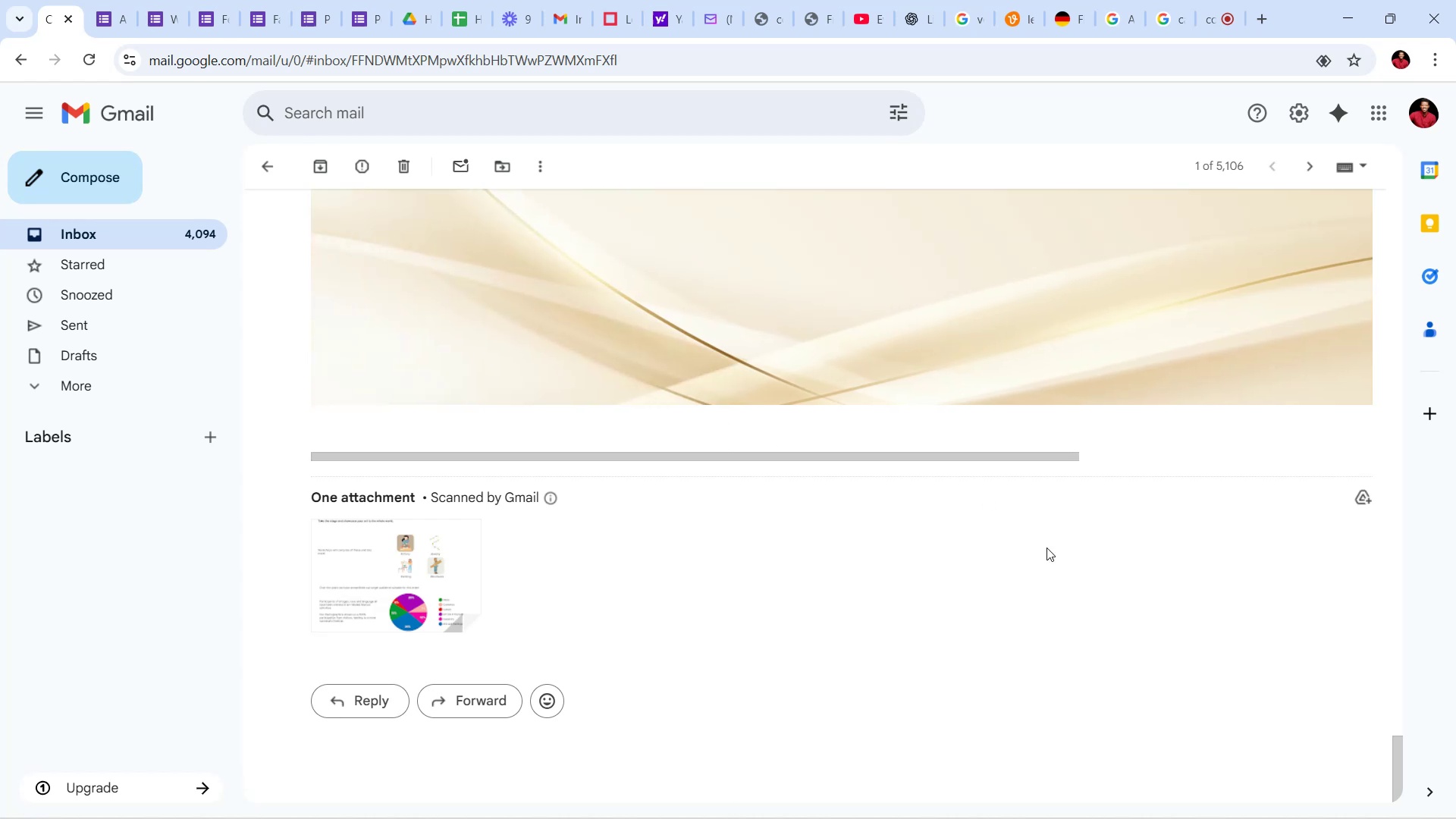 
scroll: coordinate [1053, 551], scroll_direction: up, amount: 12.0
 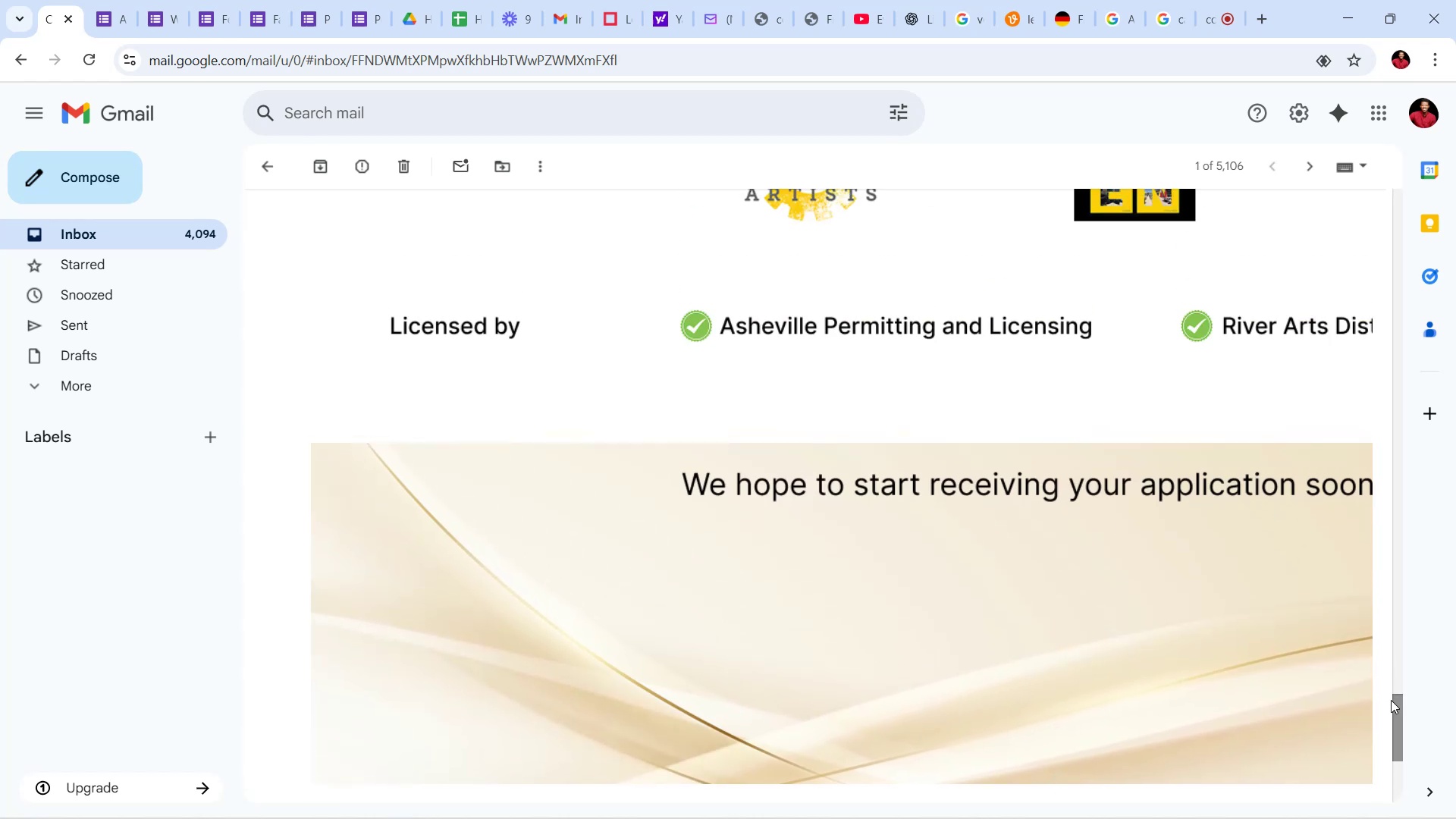 
left_click_drag(start_coordinate=[1391, 717], to_coordinate=[1378, 770])
 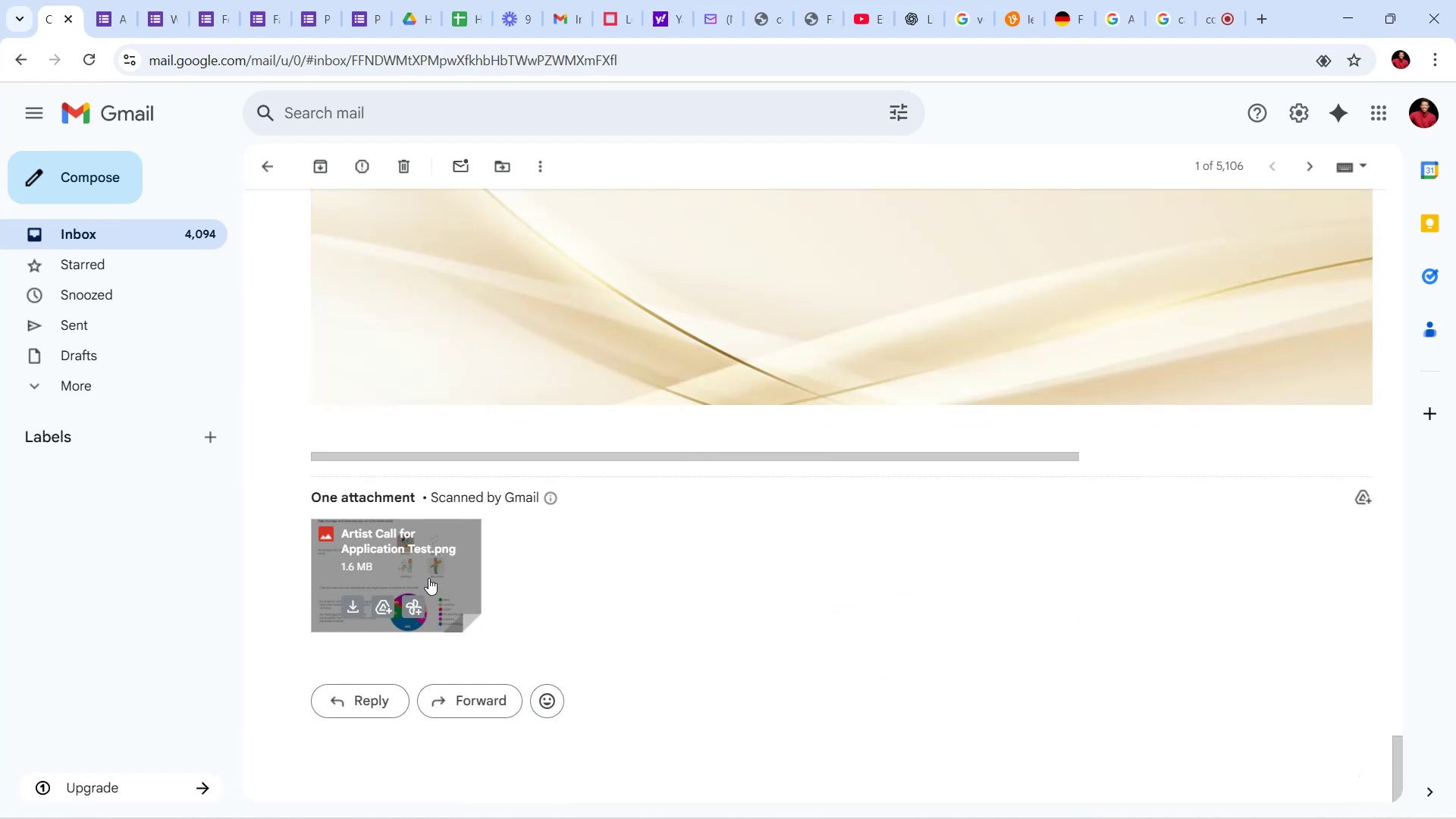 
left_click([430, 556])
 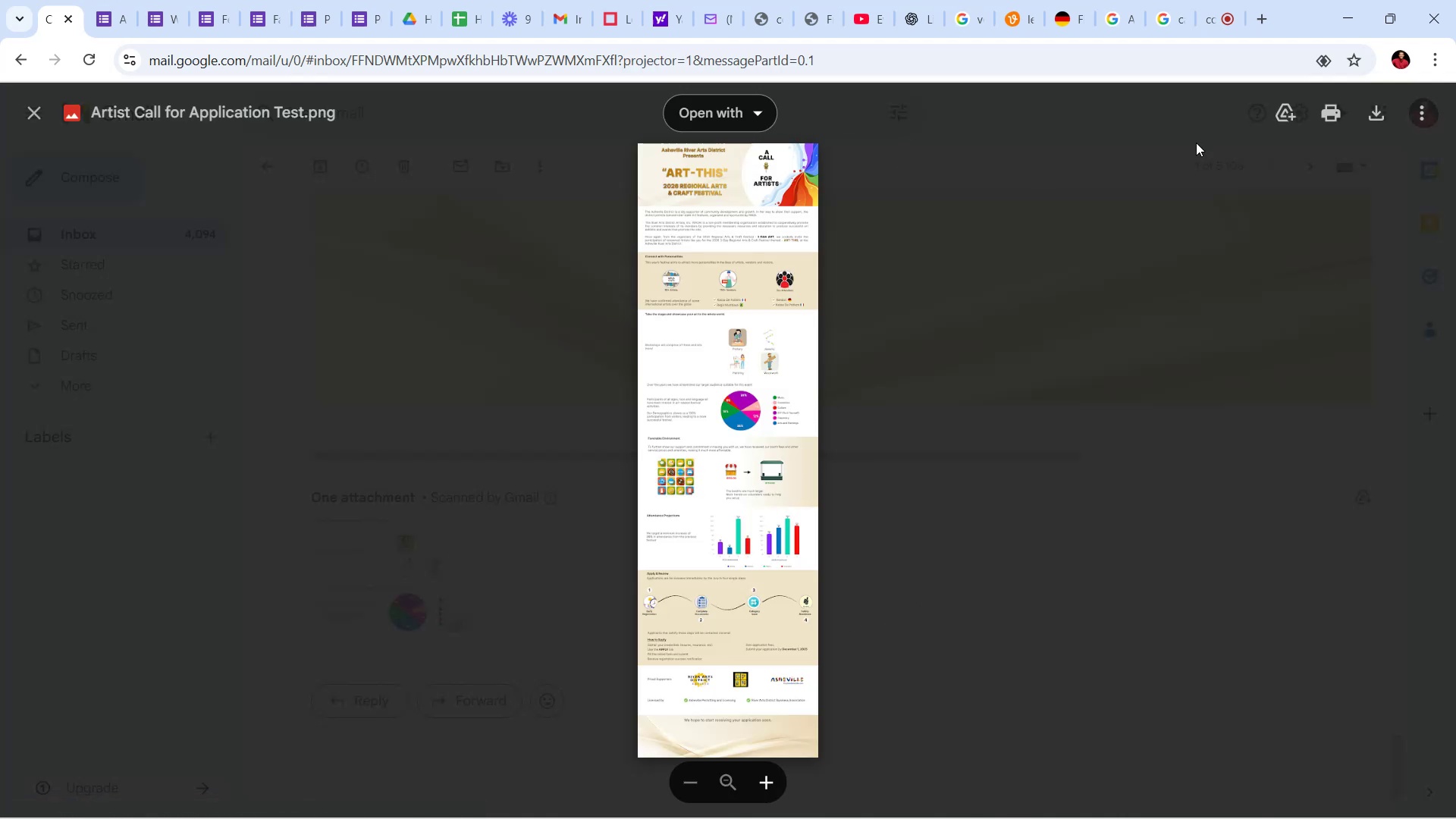 
wait(5.56)
 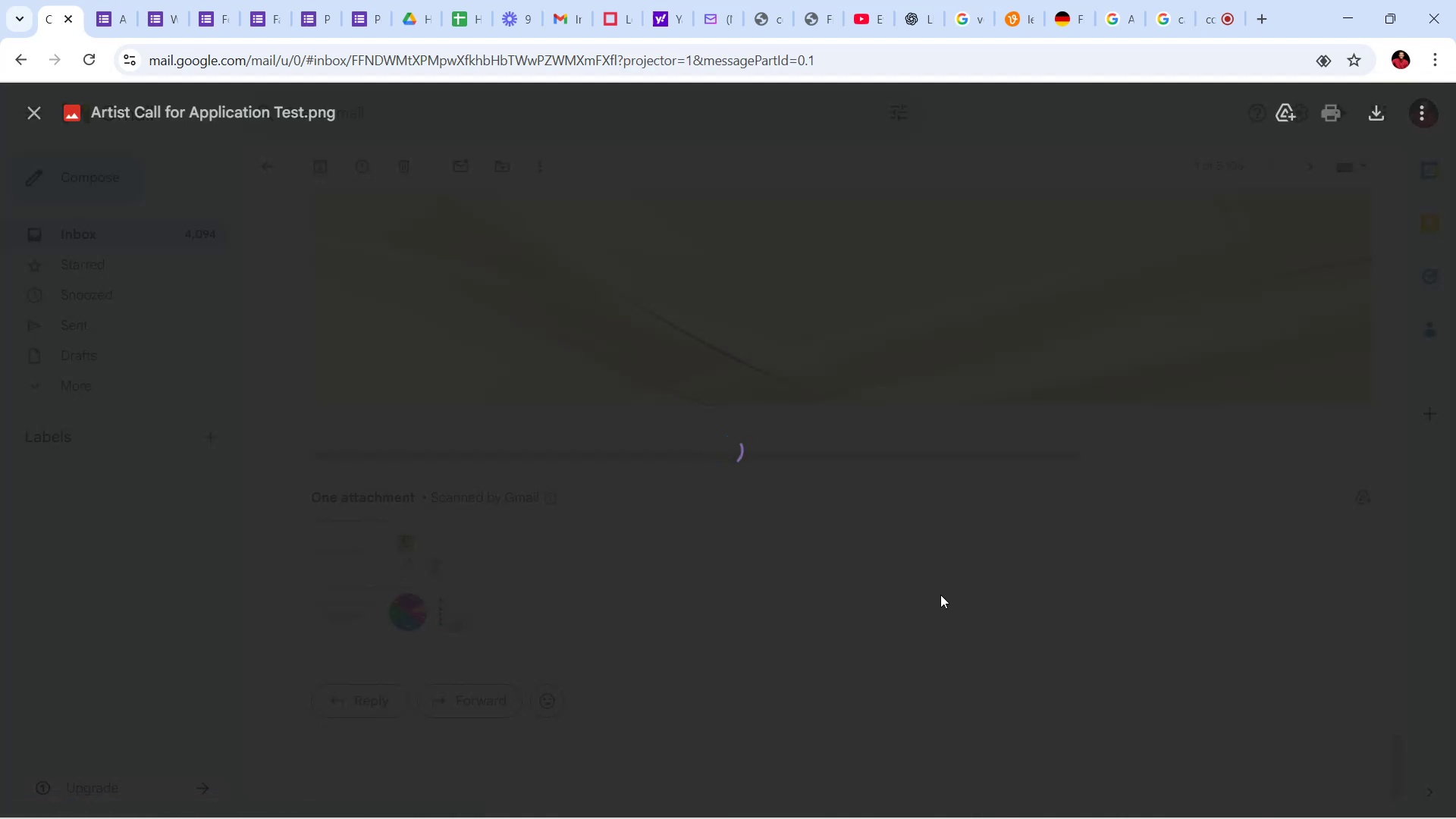 
left_click([772, 777])
 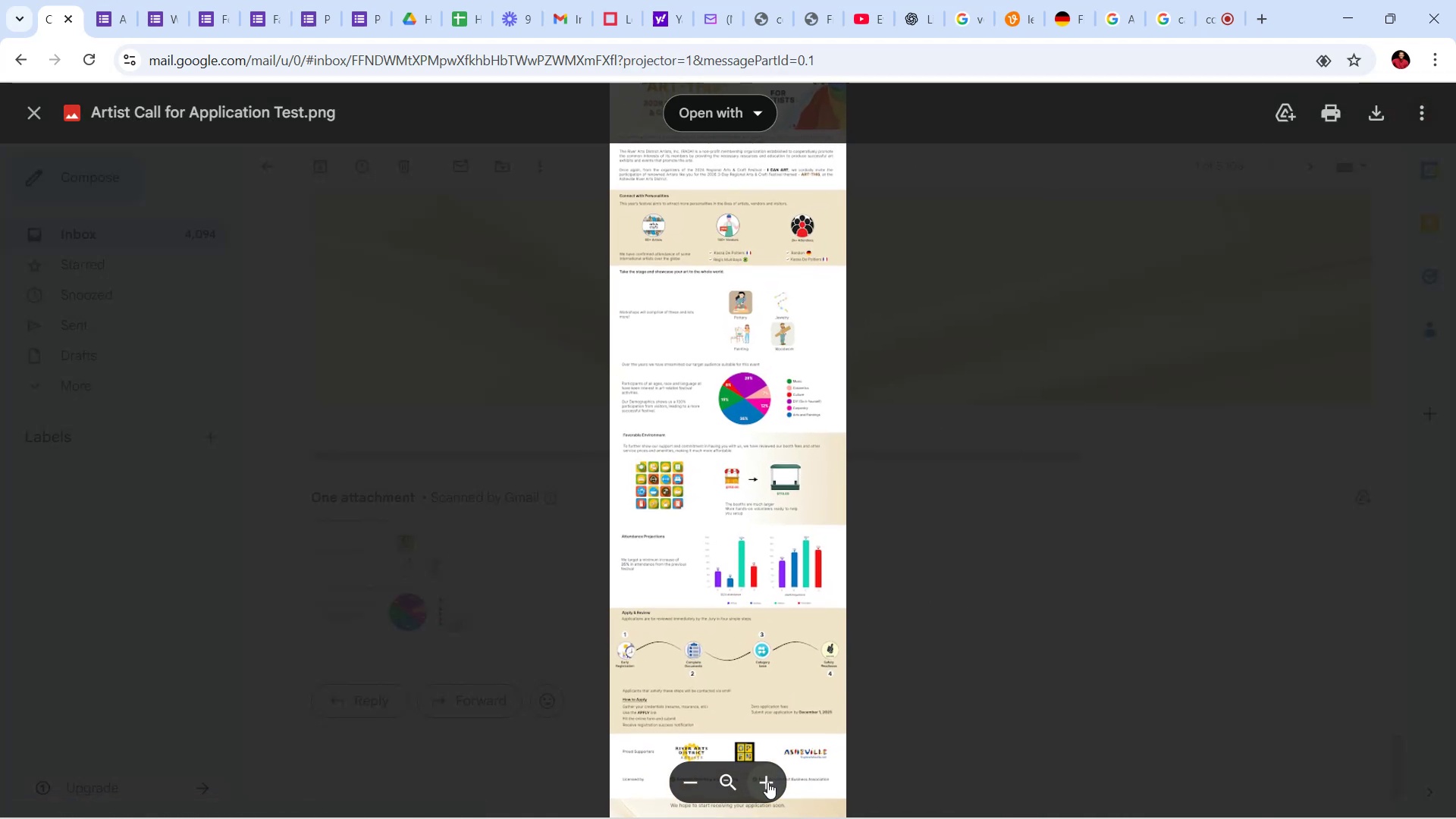 
double_click([767, 782])
 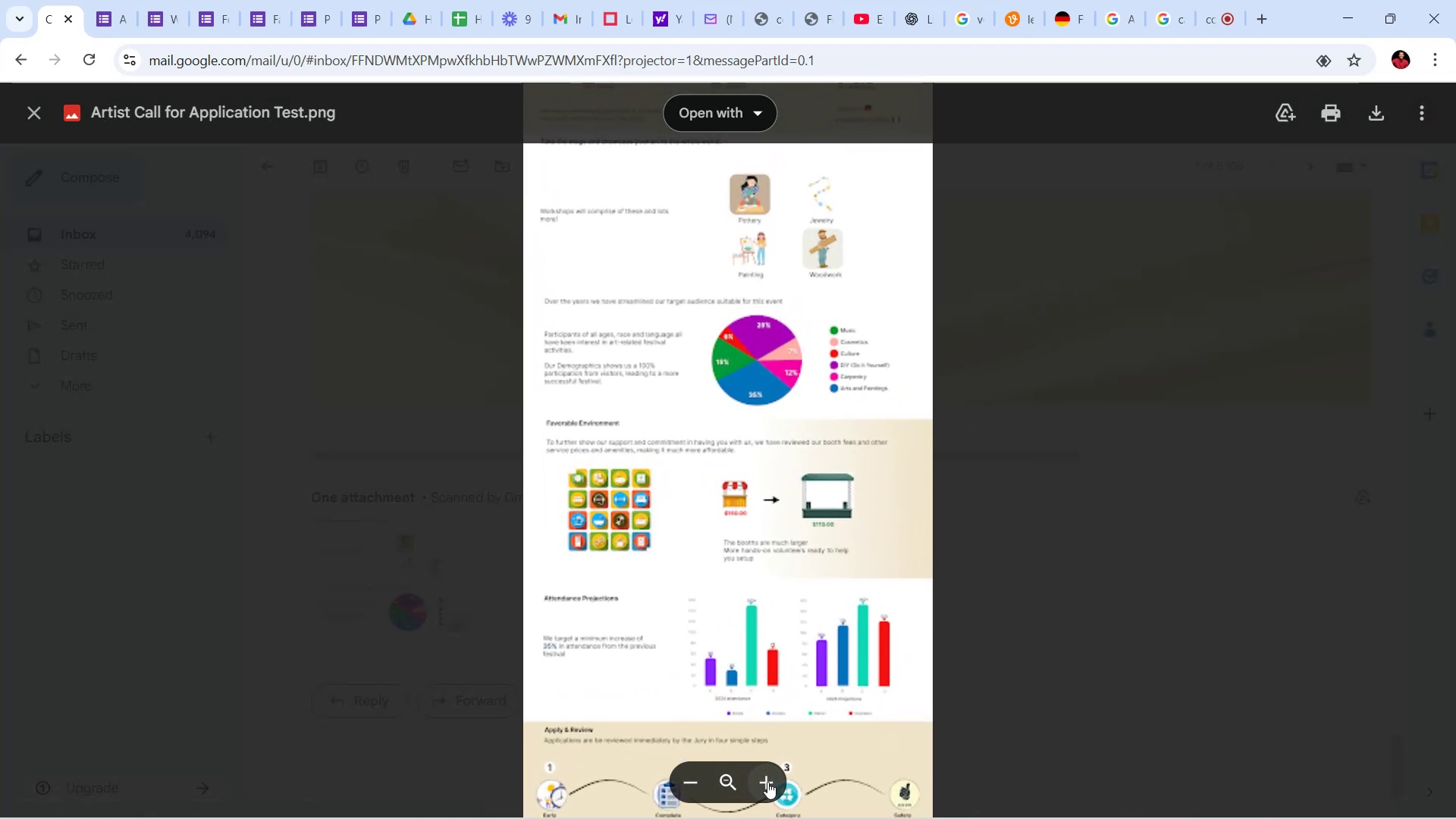 
left_click([767, 782])
 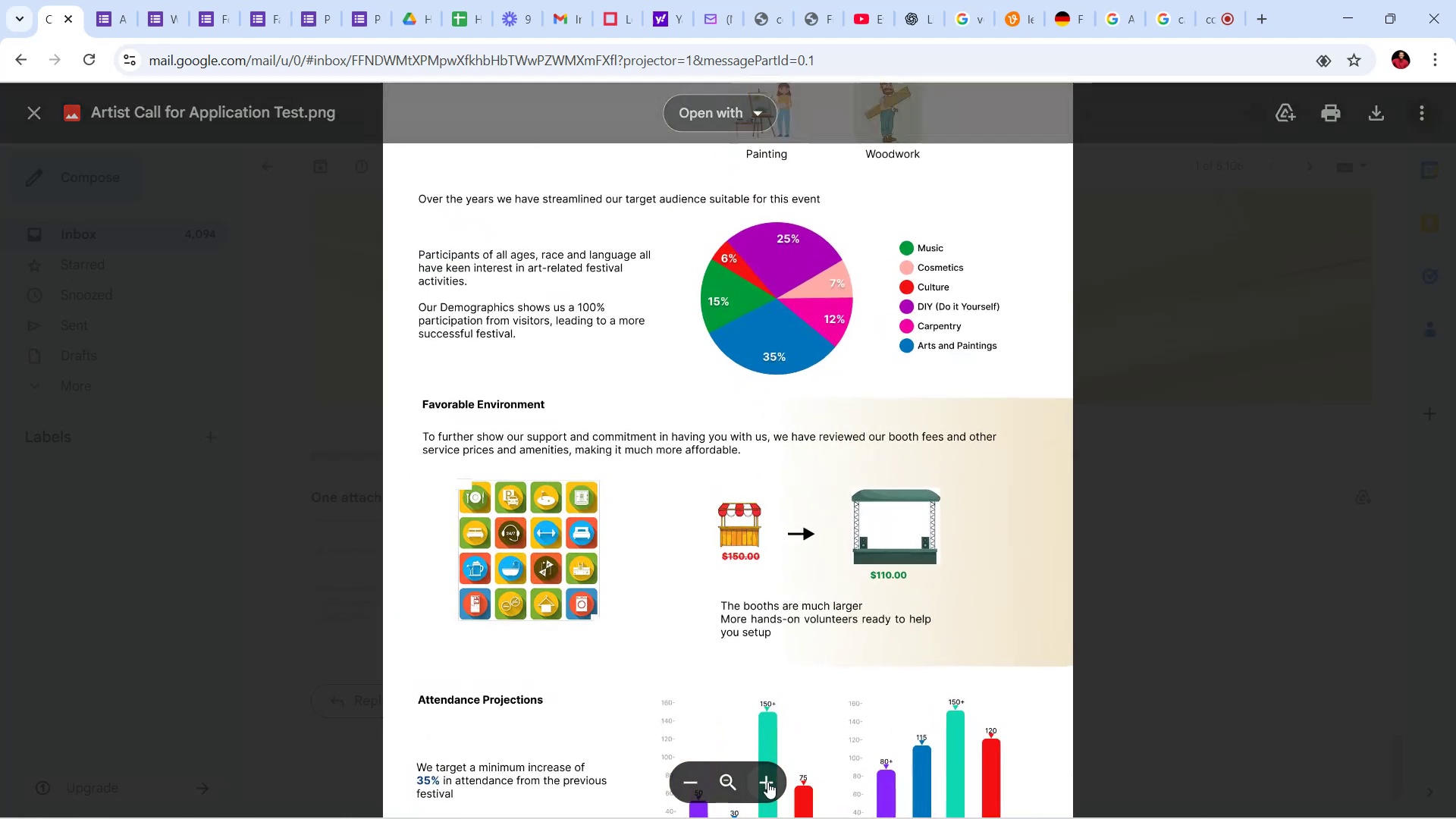 
left_click([767, 782])
 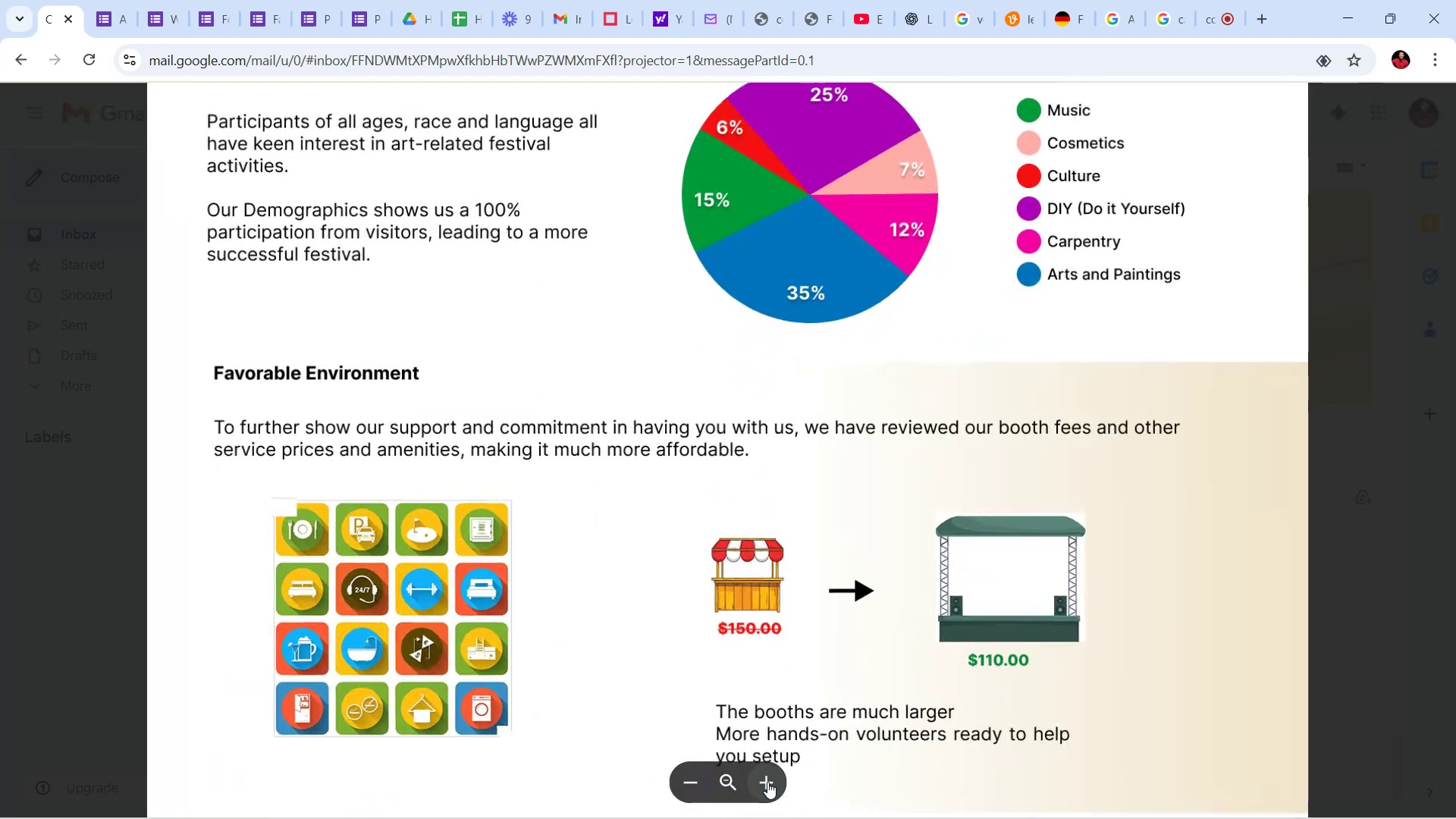 
left_click([767, 782])
 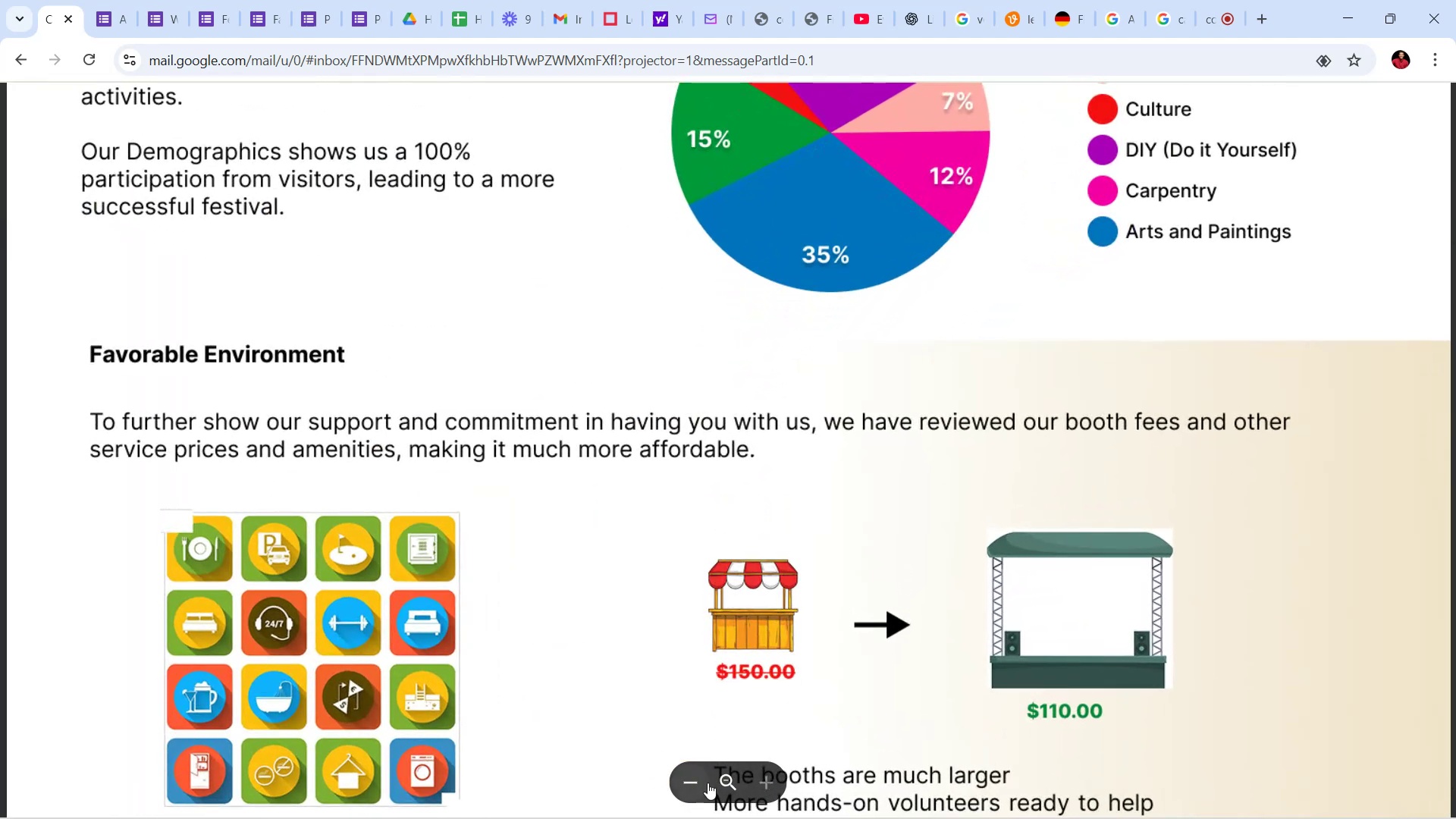 
left_click([698, 786])
 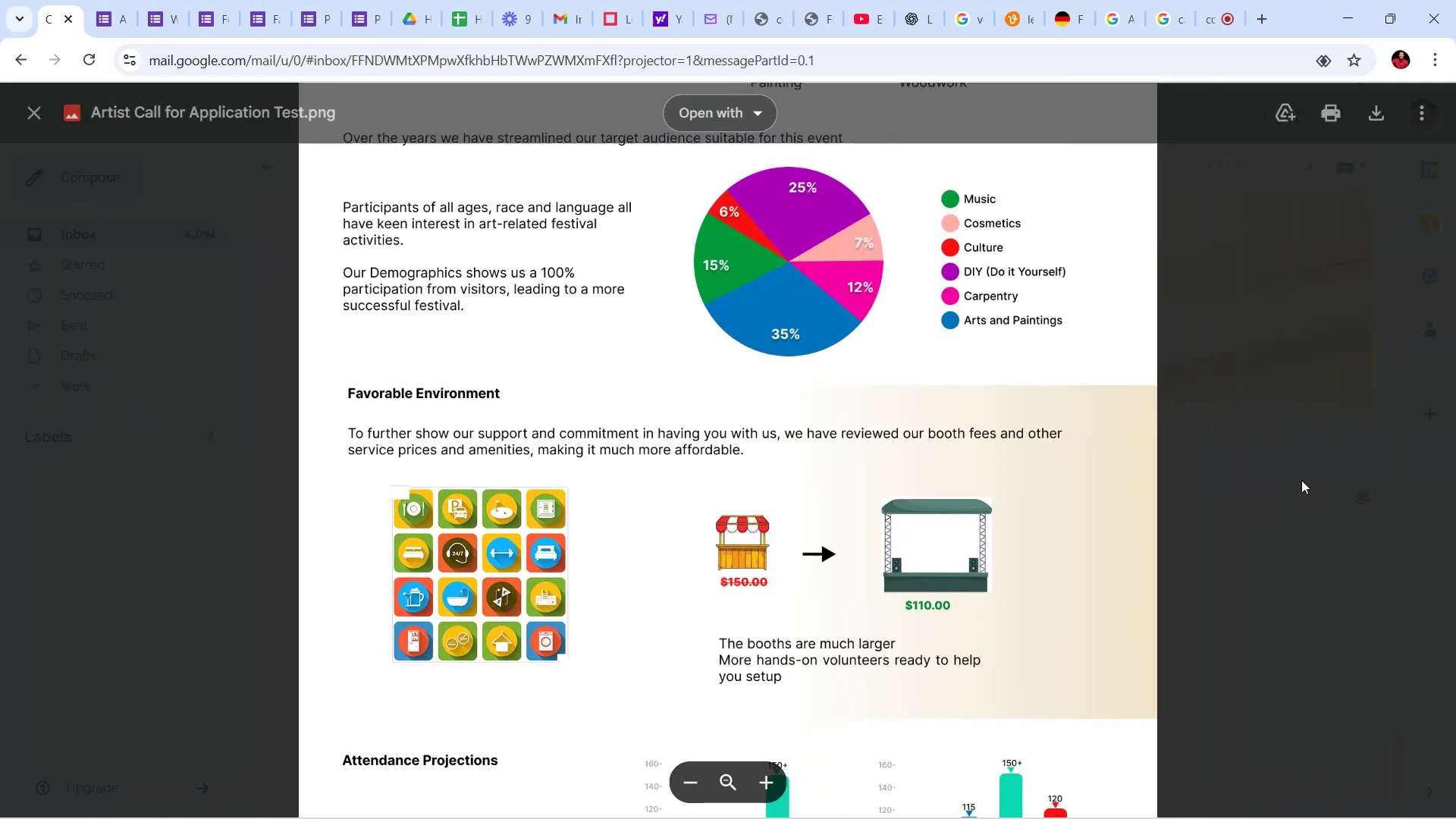 
scroll: coordinate [1302, 480], scroll_direction: up, amount: 5.0
 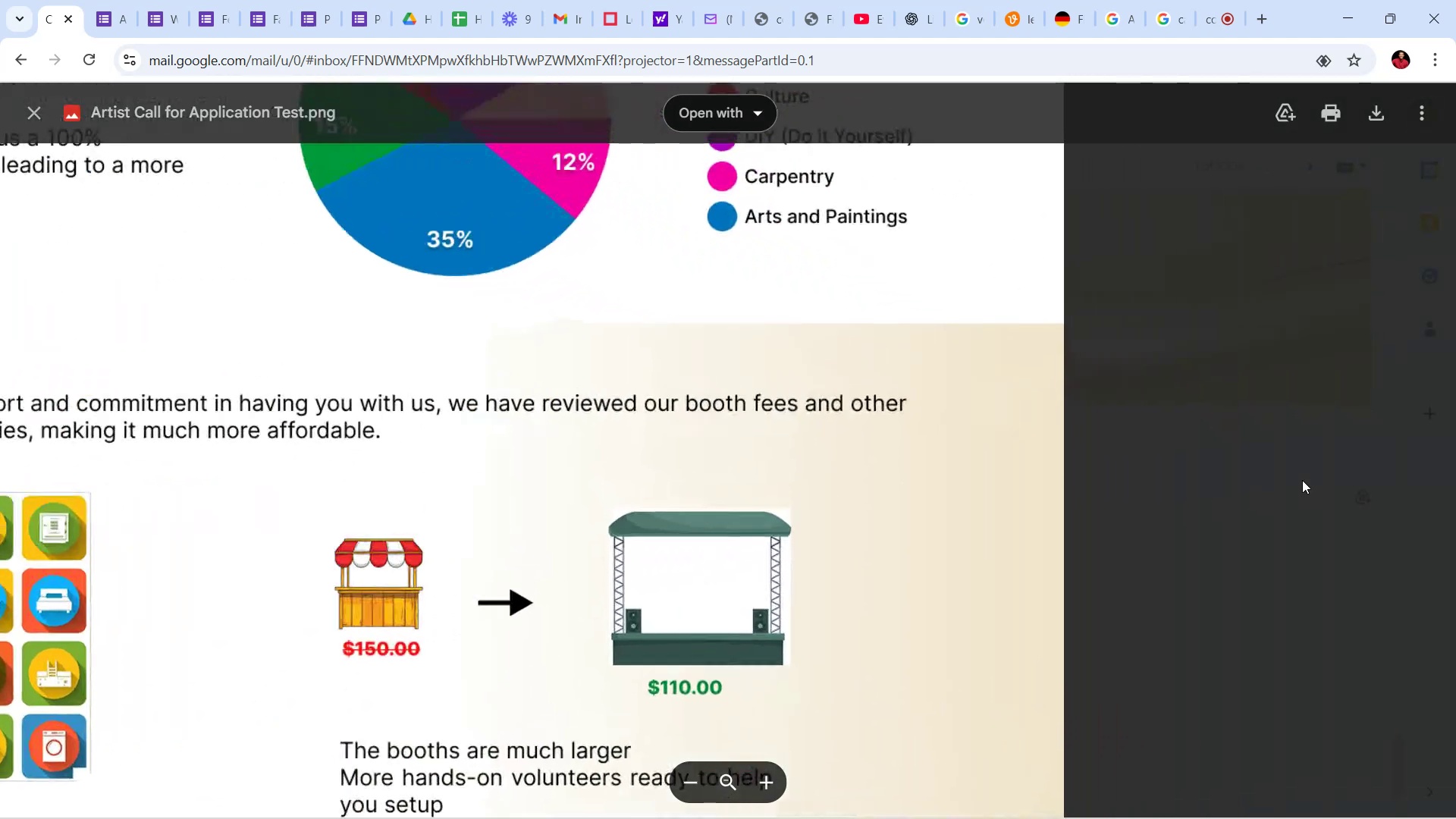 
scroll: coordinate [1304, 481], scroll_direction: down, amount: 5.0
 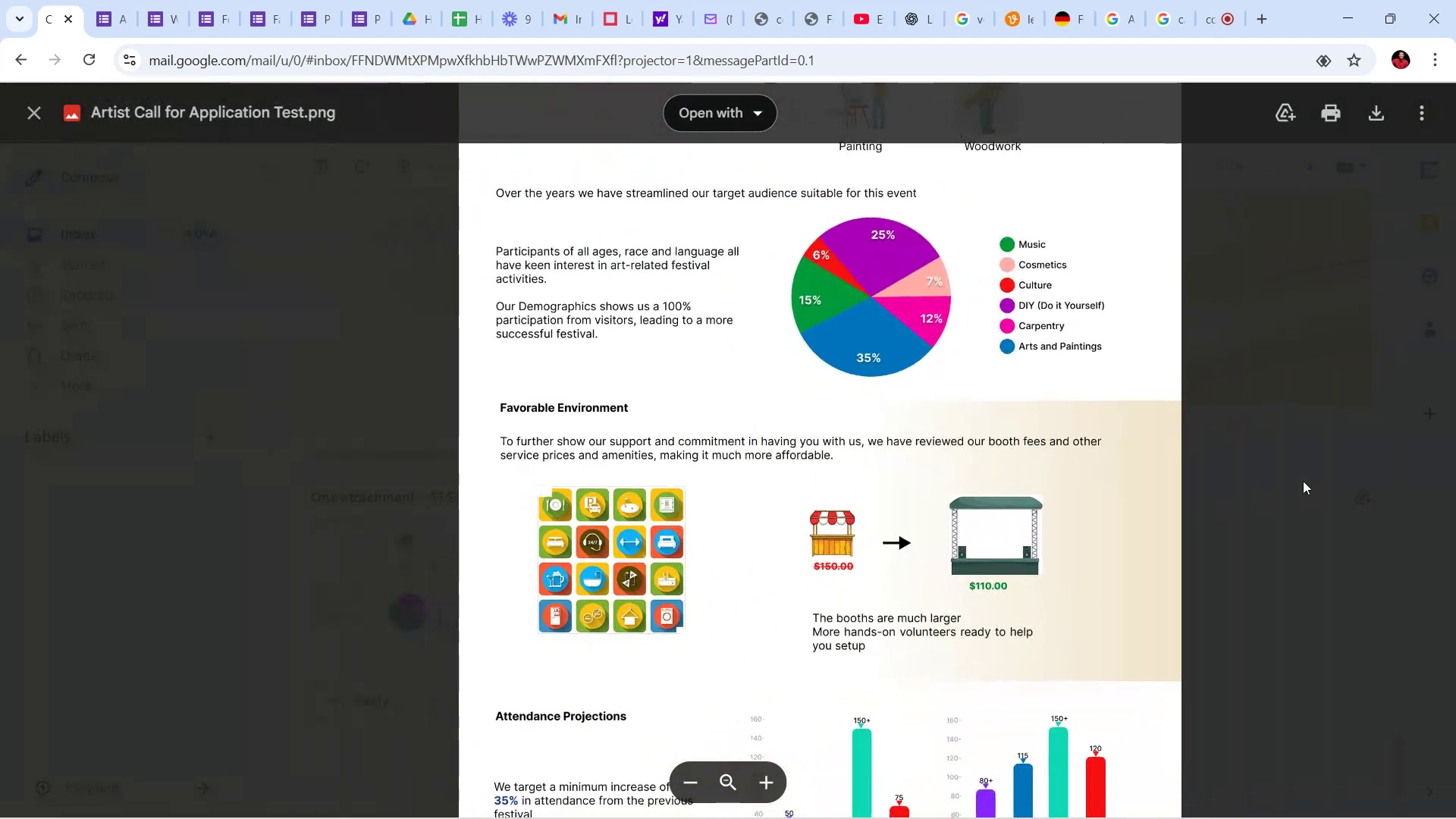 
left_click_drag(start_coordinate=[1113, 368], to_coordinate=[1155, 596])
 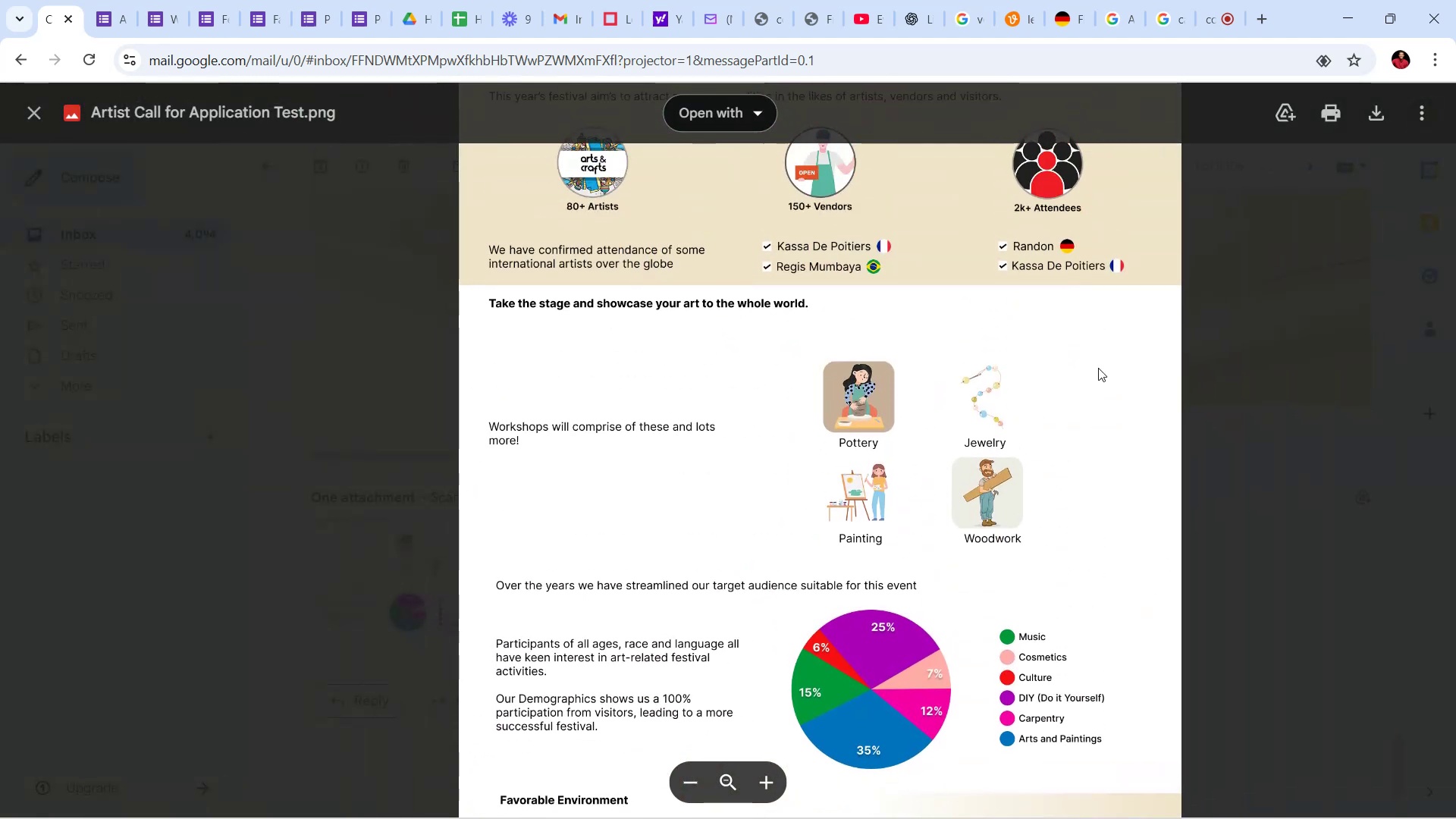 
left_click_drag(start_coordinate=[1098, 368], to_coordinate=[1125, 536])
 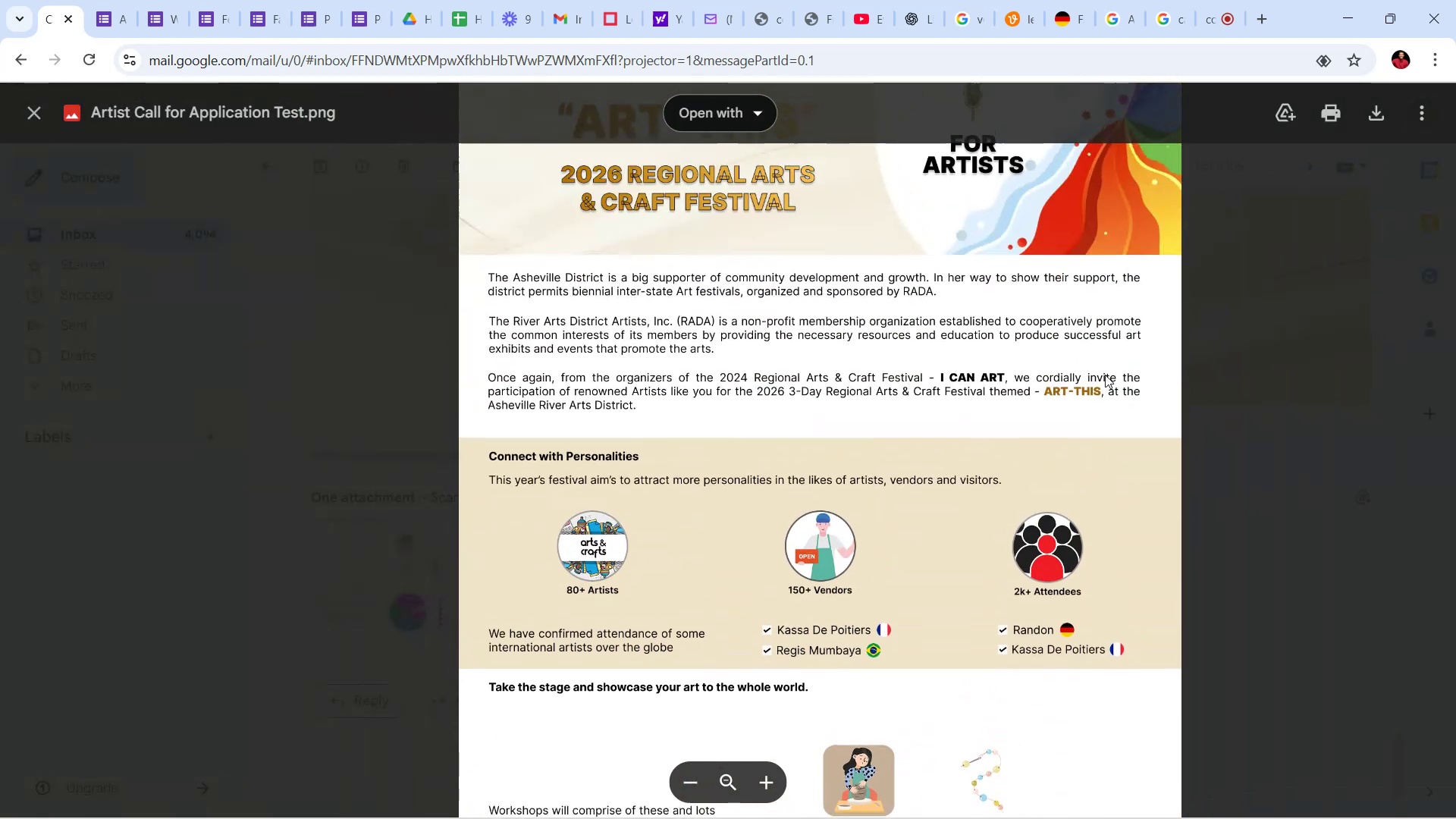 
left_click_drag(start_coordinate=[1105, 375], to_coordinate=[1113, 576])
 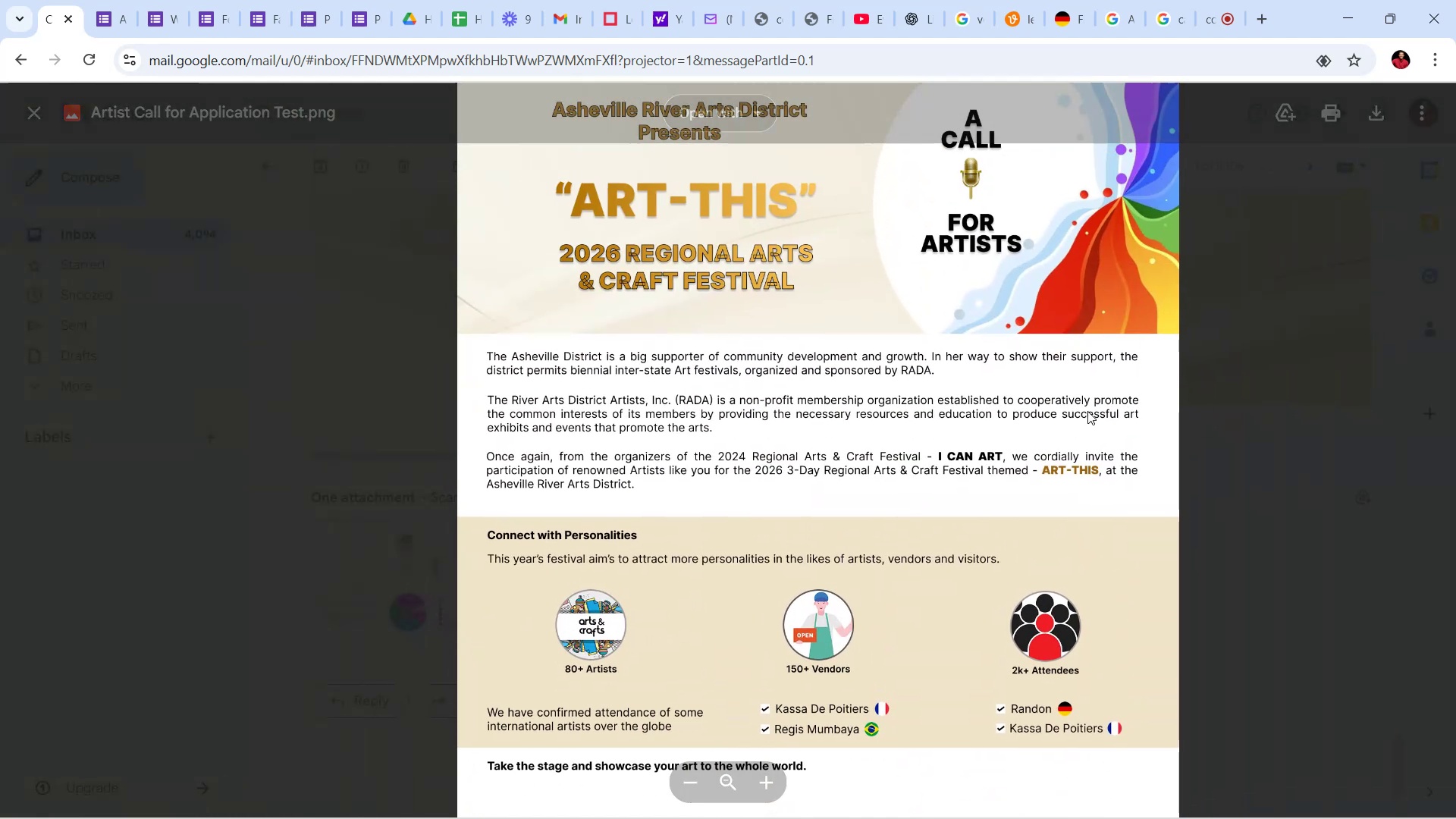 
scroll: coordinate [1080, 408], scroll_direction: down, amount: 1.0
 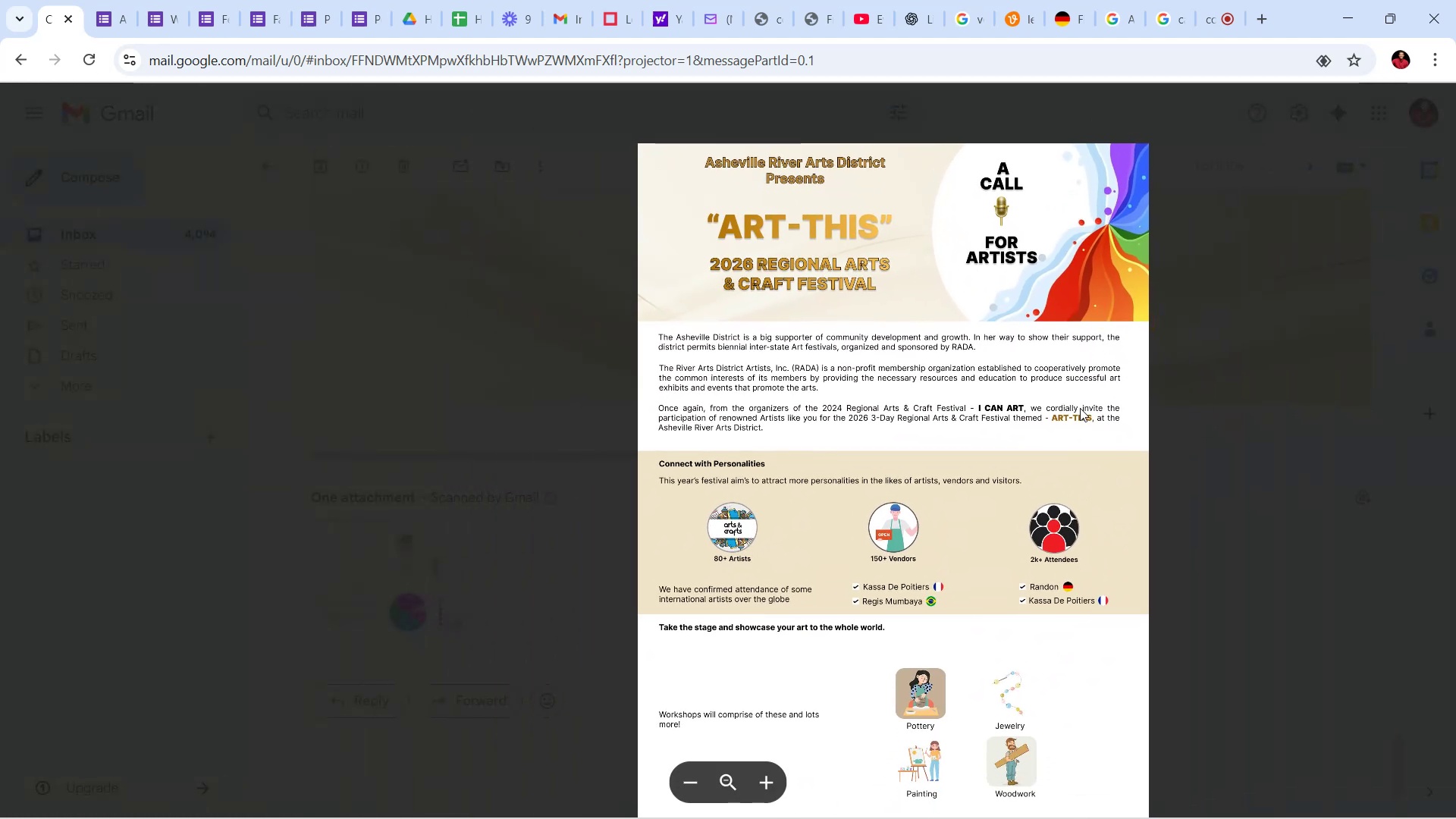 
scroll: coordinate [1080, 408], scroll_direction: up, amount: 1.0
 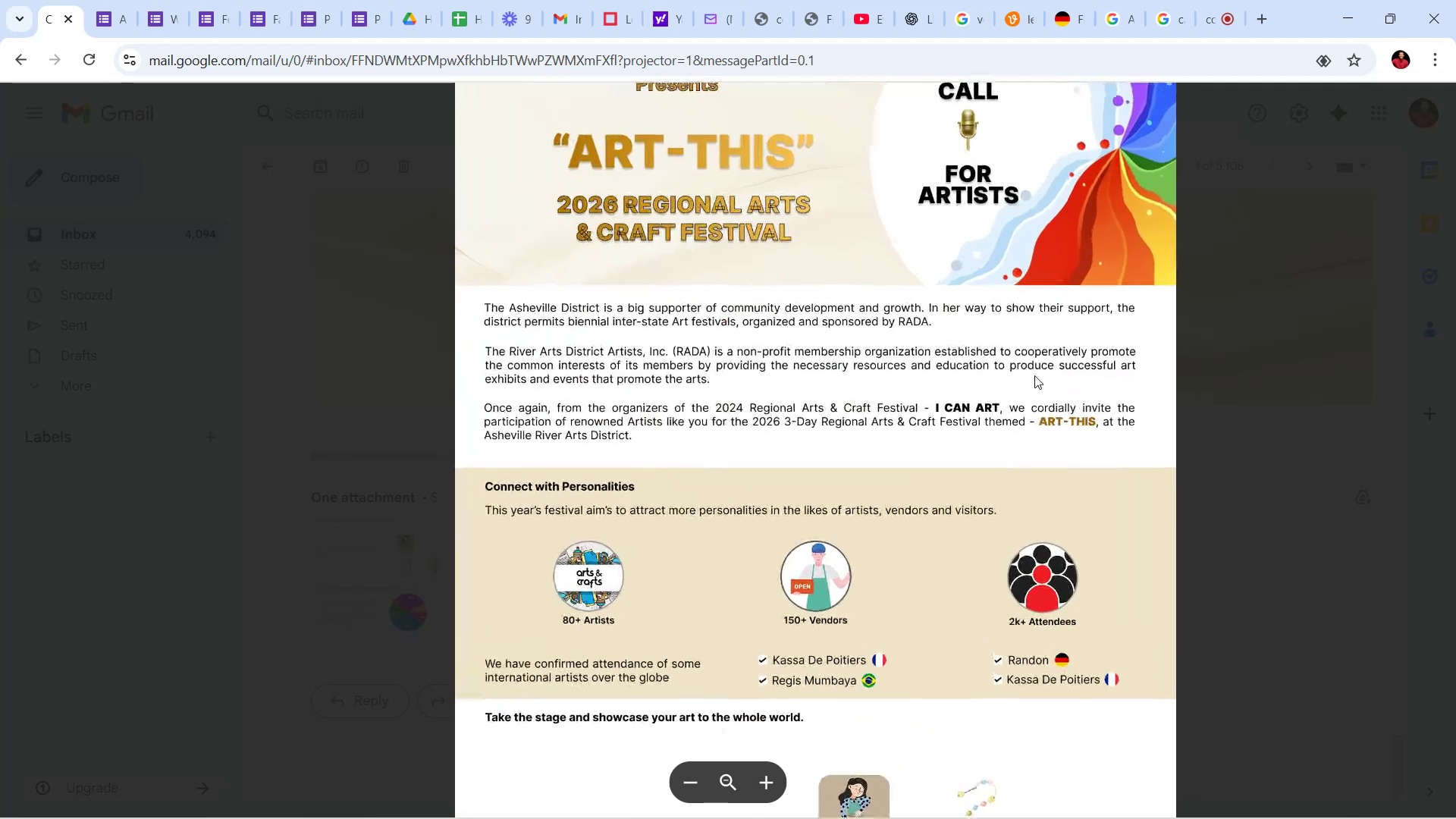 
left_click_drag(start_coordinate=[1034, 302], to_coordinate=[1009, 523])
 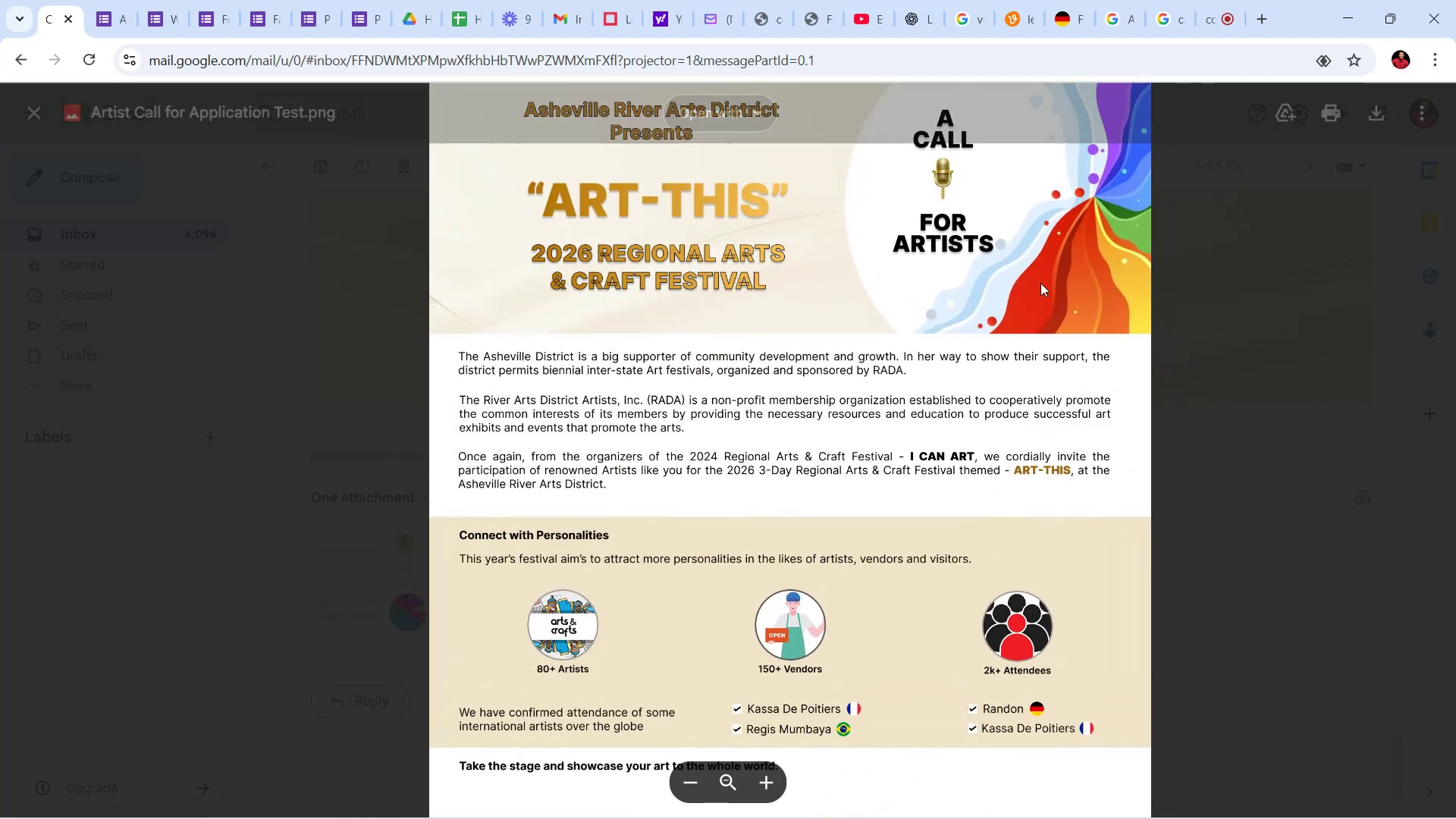 
left_click_drag(start_coordinate=[1040, 286], to_coordinate=[1056, 468])
 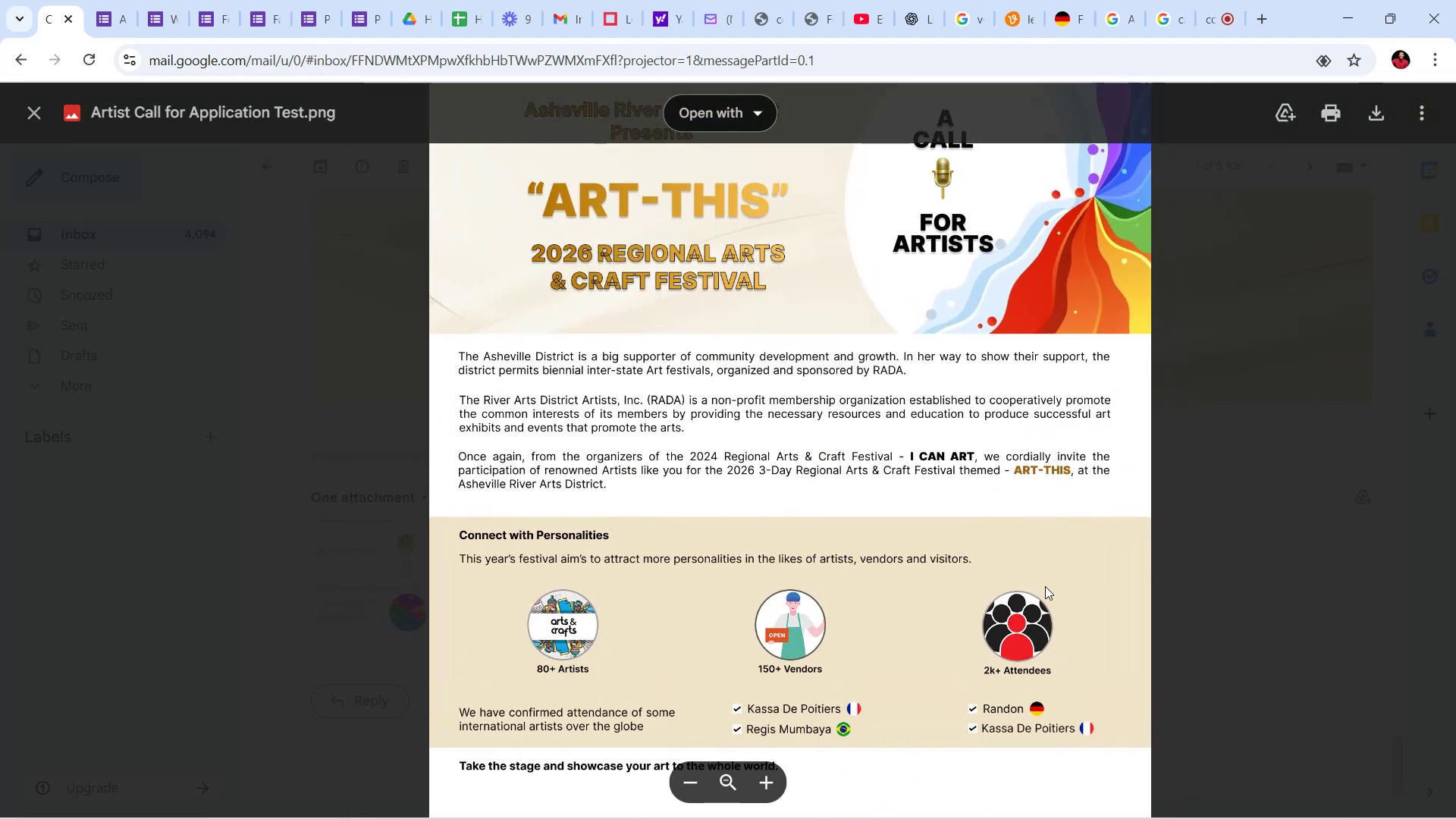 
scroll: coordinate [1023, 505], scroll_direction: up, amount: 1.0
 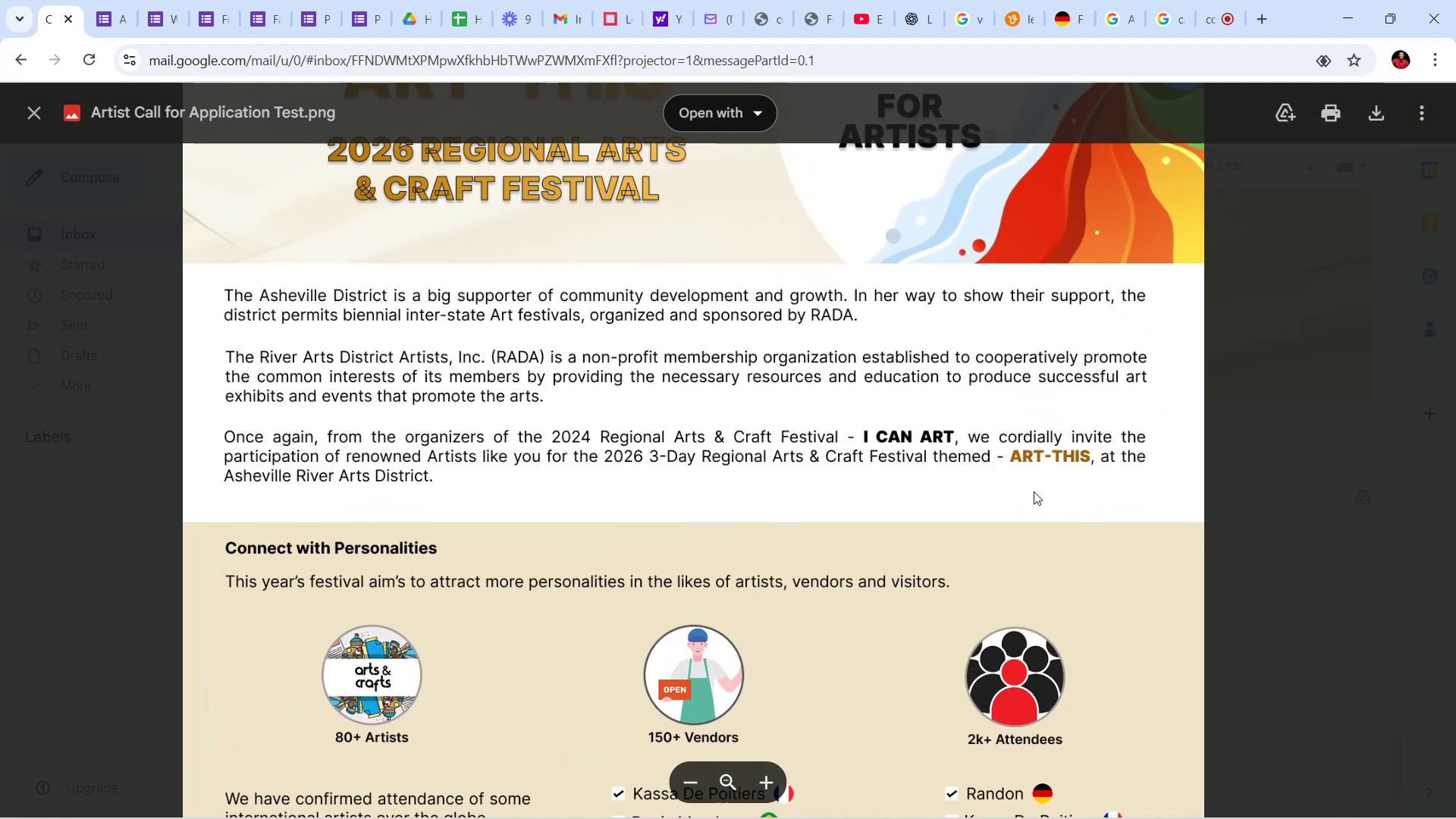 
left_click_drag(start_coordinate=[1043, 416], to_coordinate=[1034, 409])
 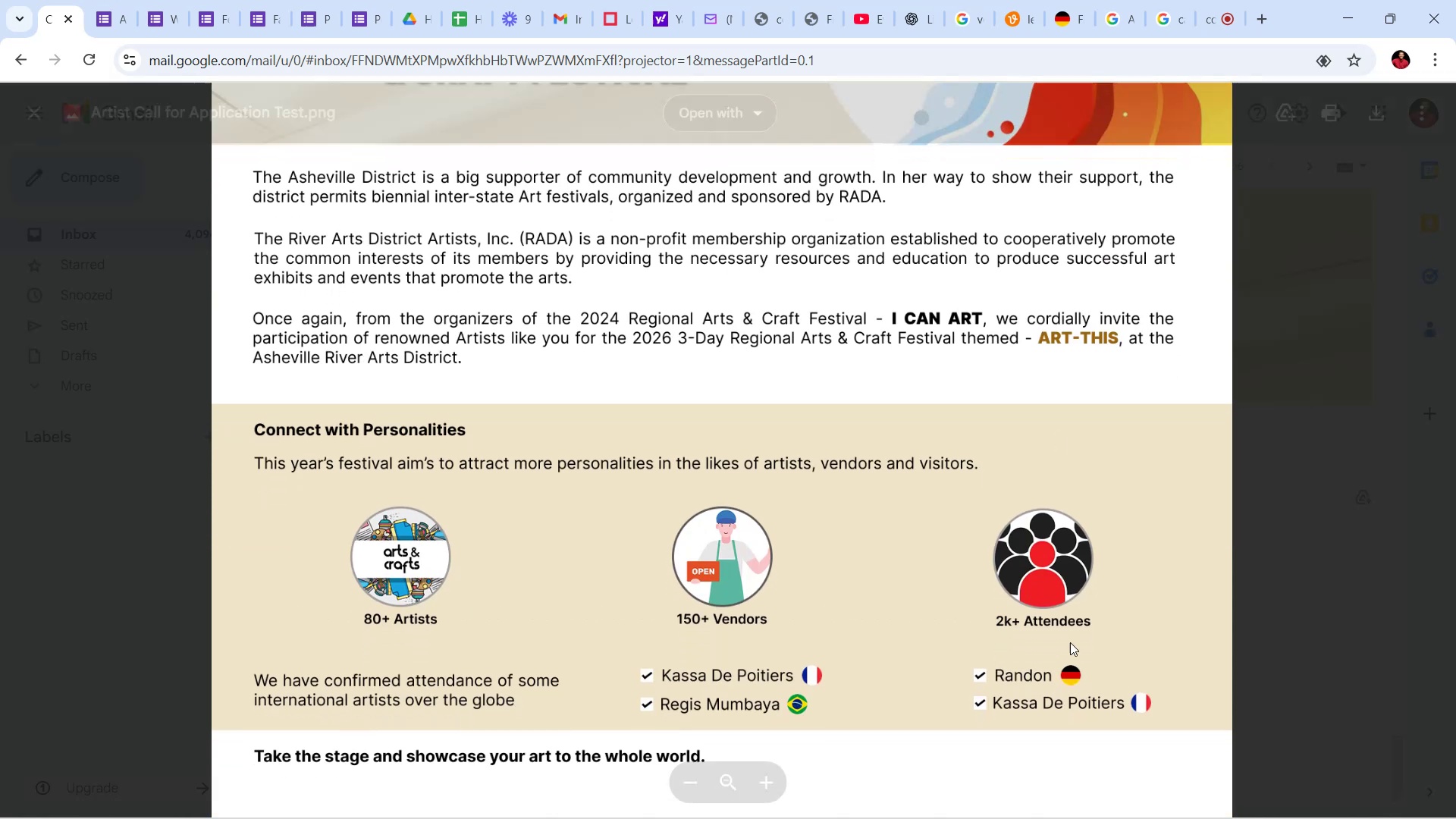 
left_click_drag(start_coordinate=[1068, 656], to_coordinate=[1074, 359])
 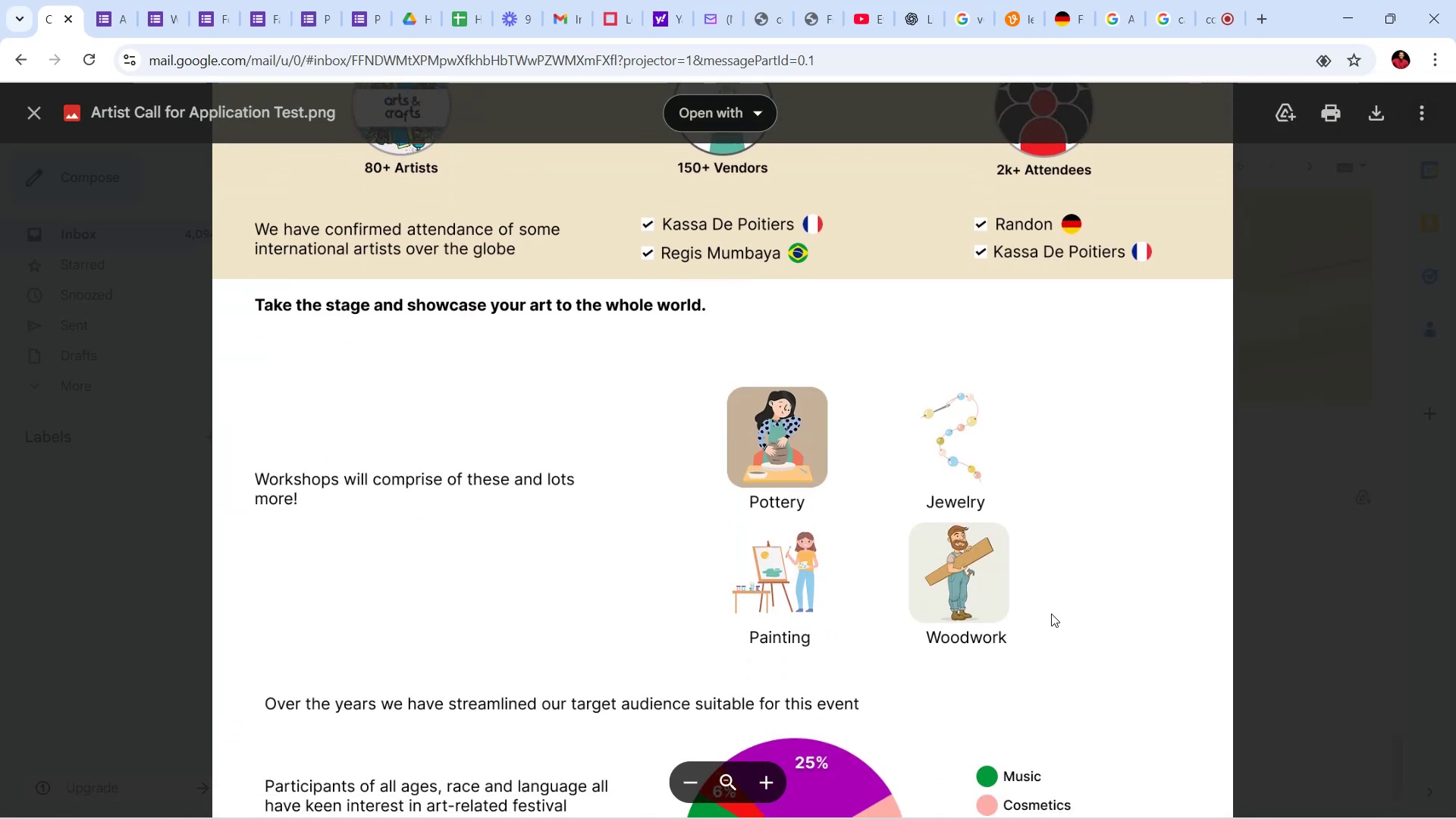 
left_click_drag(start_coordinate=[1051, 624], to_coordinate=[1056, 325])
 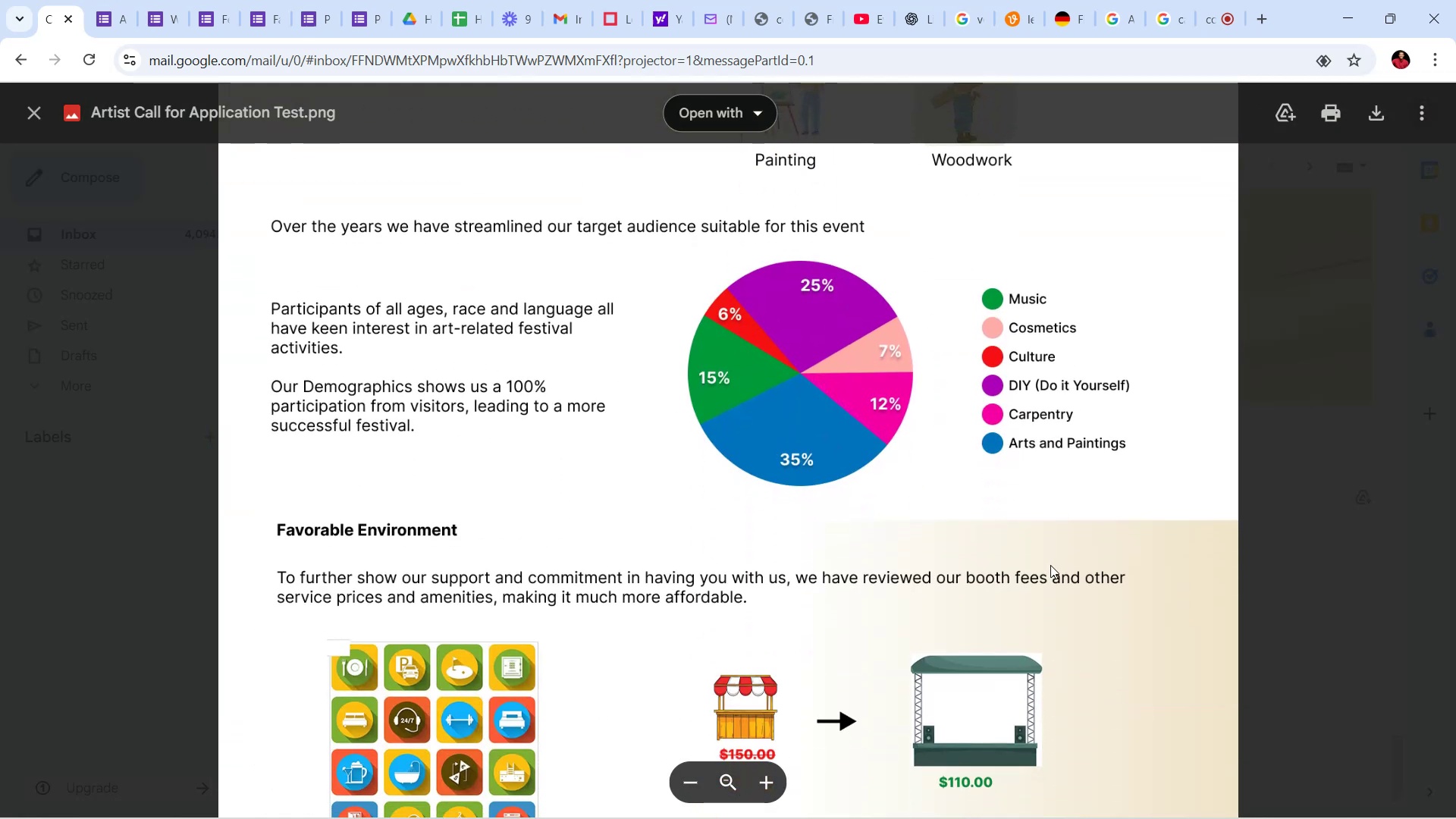 
left_click_drag(start_coordinate=[1050, 615], to_coordinate=[1040, 264])
 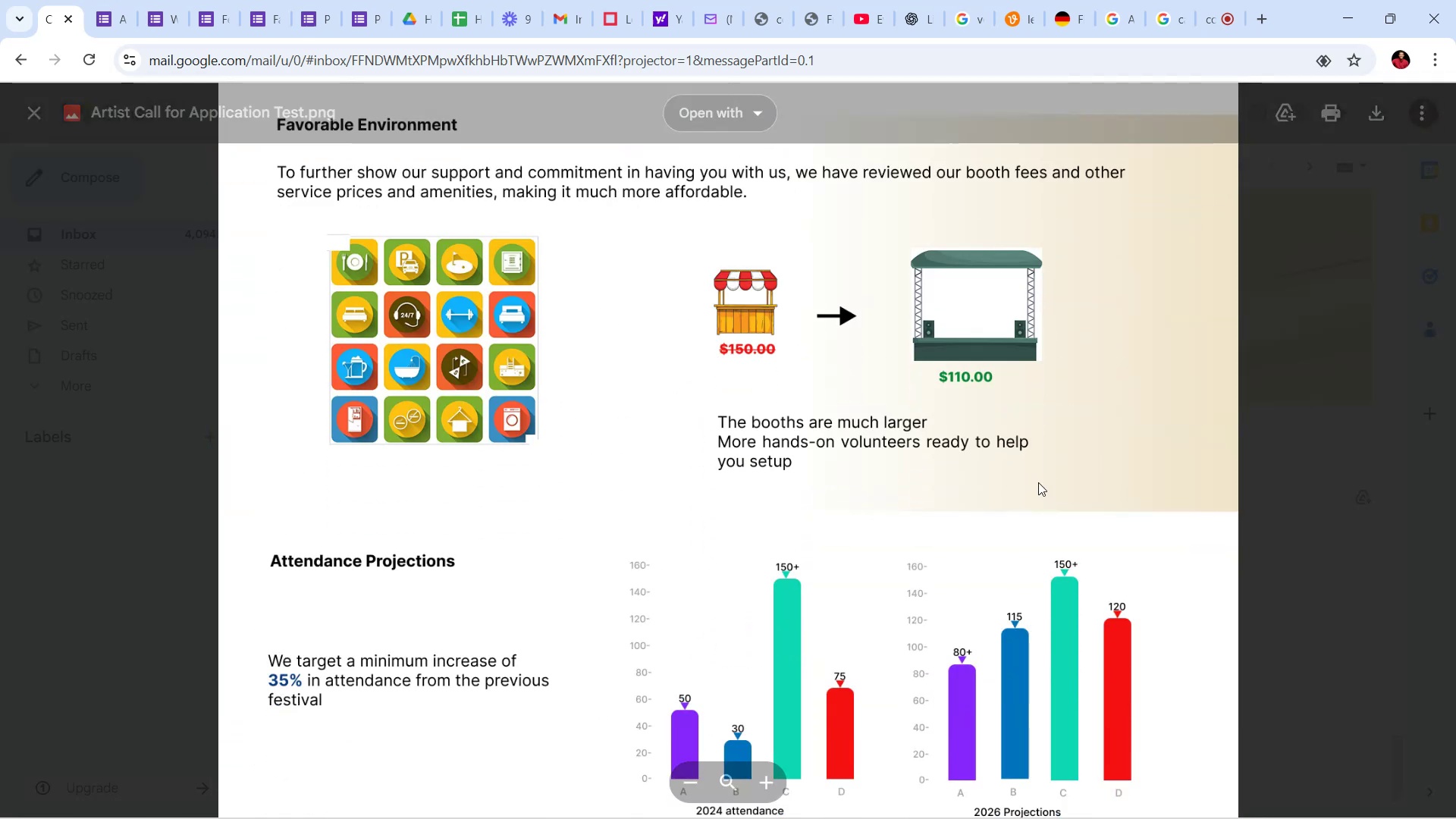 
left_click_drag(start_coordinate=[998, 620], to_coordinate=[1018, 330])
 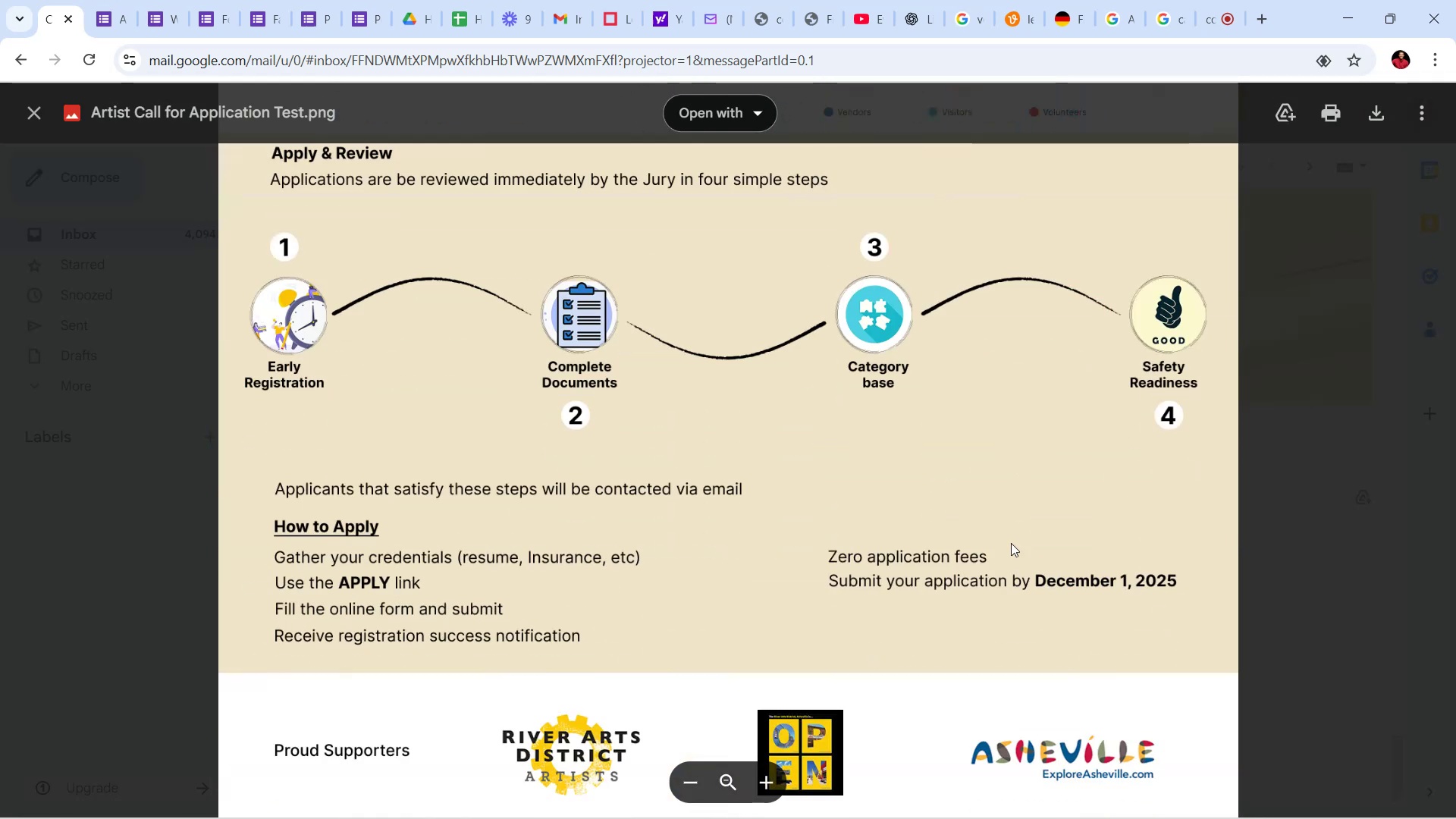 
left_click_drag(start_coordinate=[1011, 545], to_coordinate=[1003, 388])
 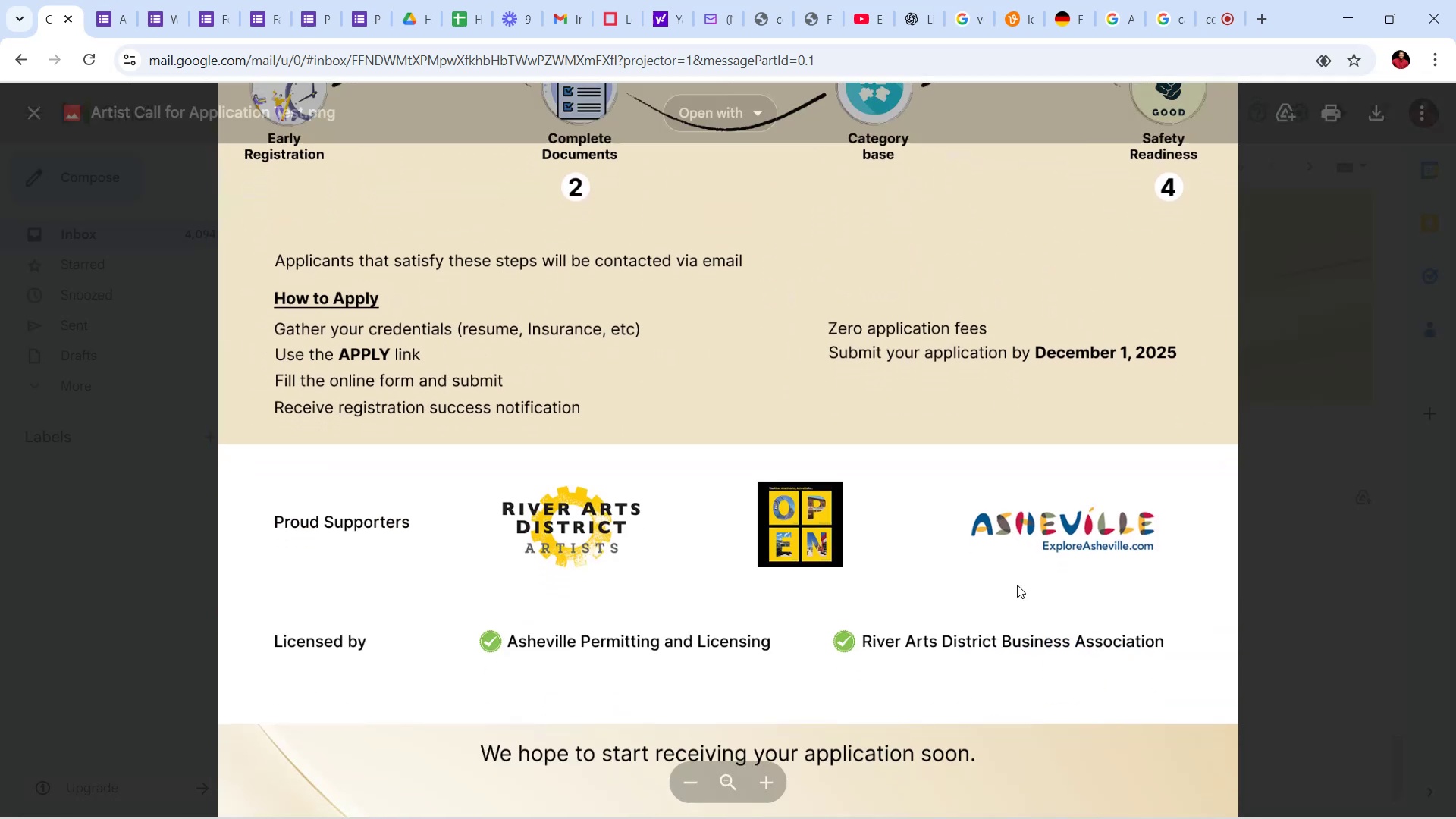 
left_click_drag(start_coordinate=[1017, 585], to_coordinate=[1018, 442])
 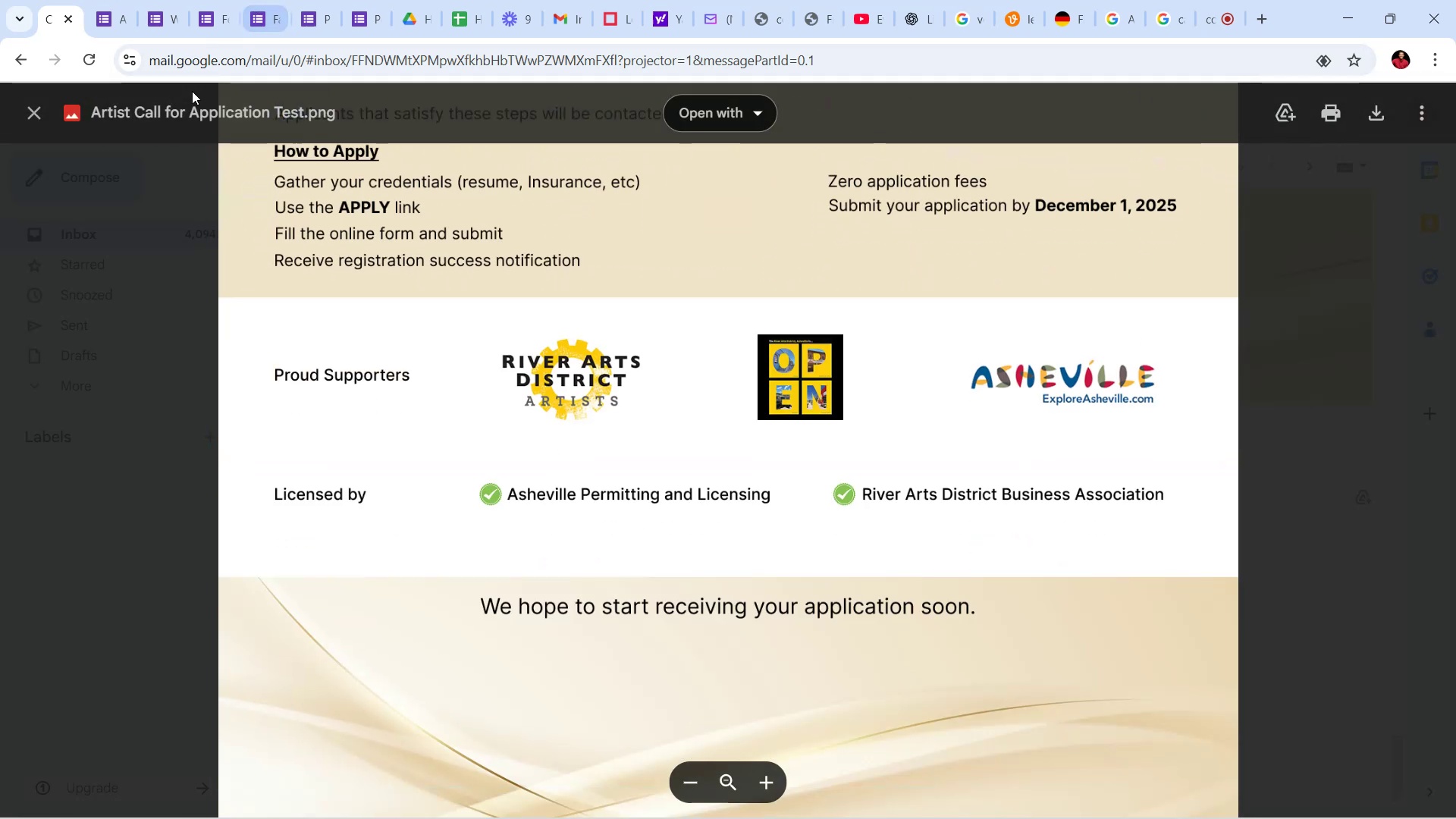 
left_click([48, 327])
 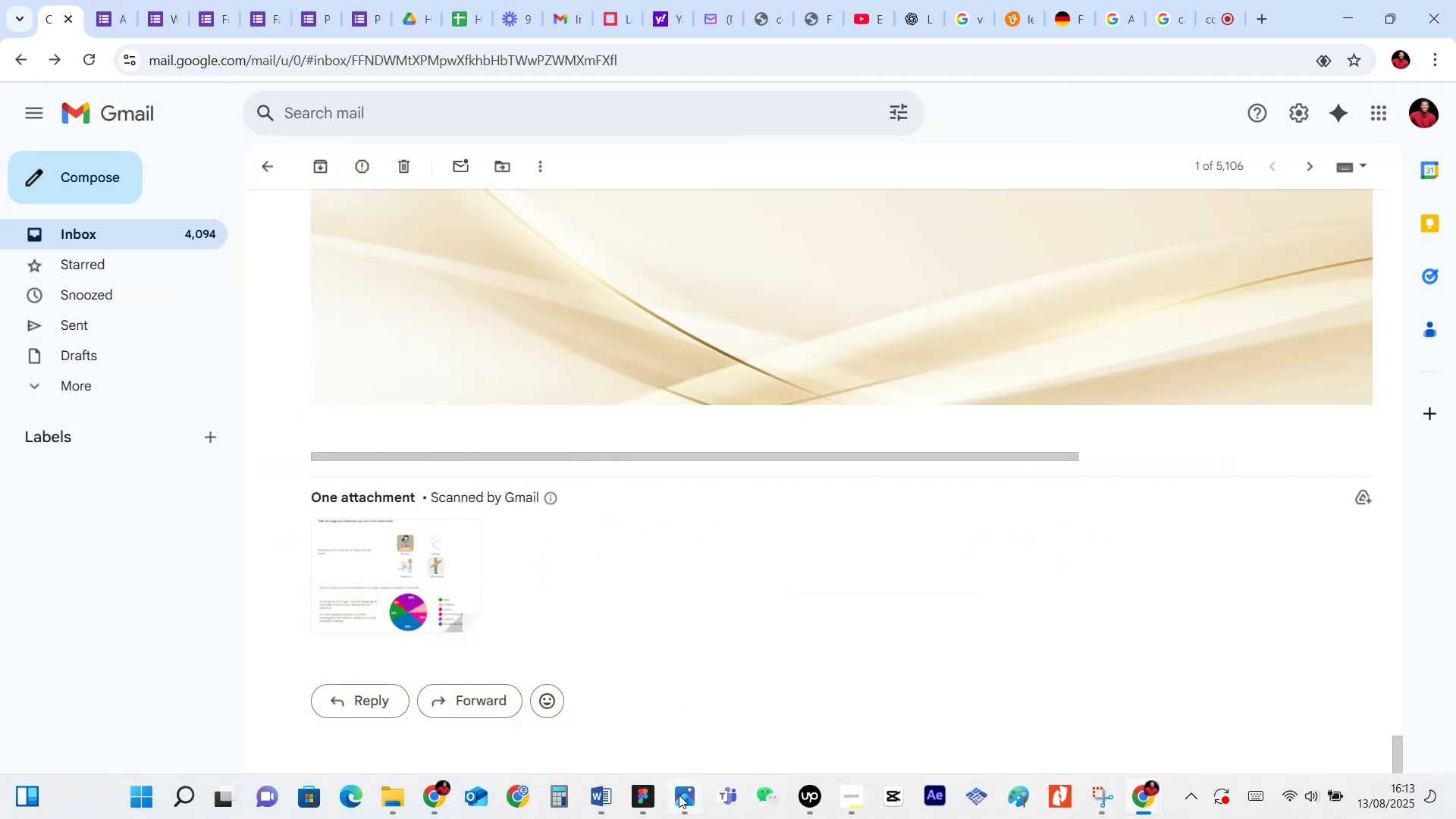 
left_click([638, 798])
 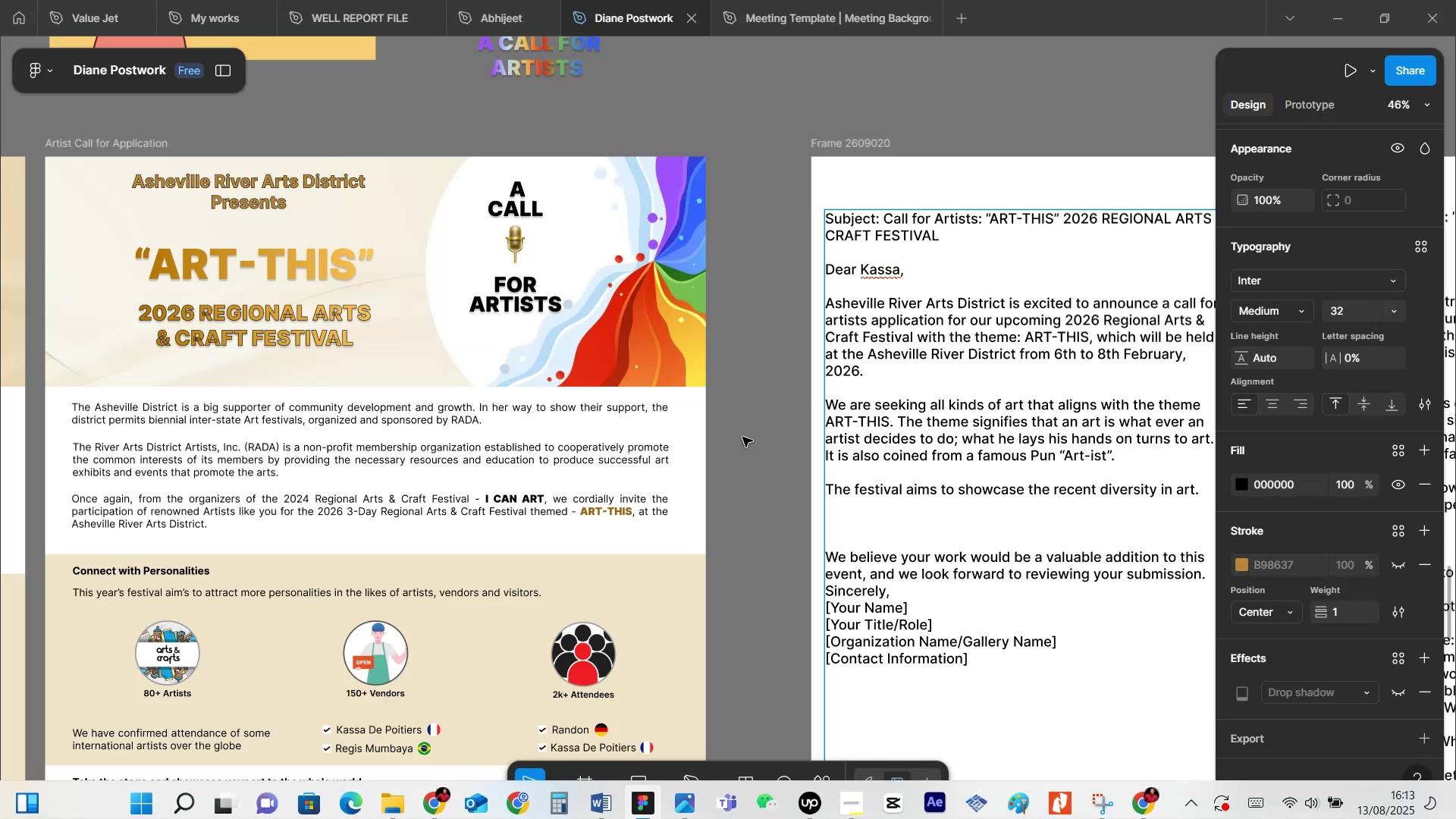 
left_click([752, 402])
 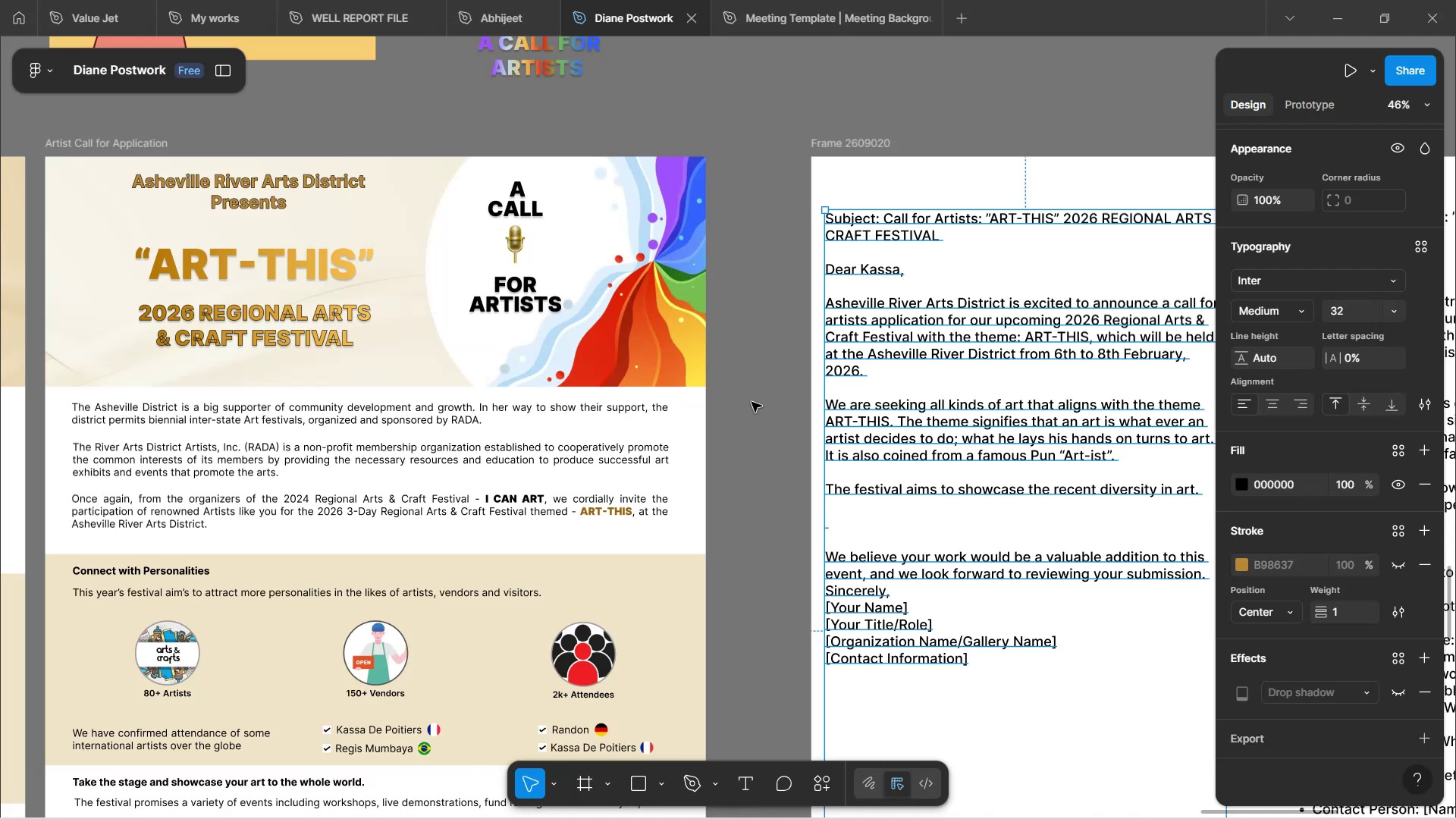 
scroll: coordinate [706, 497], scroll_direction: down, amount: 8.0
 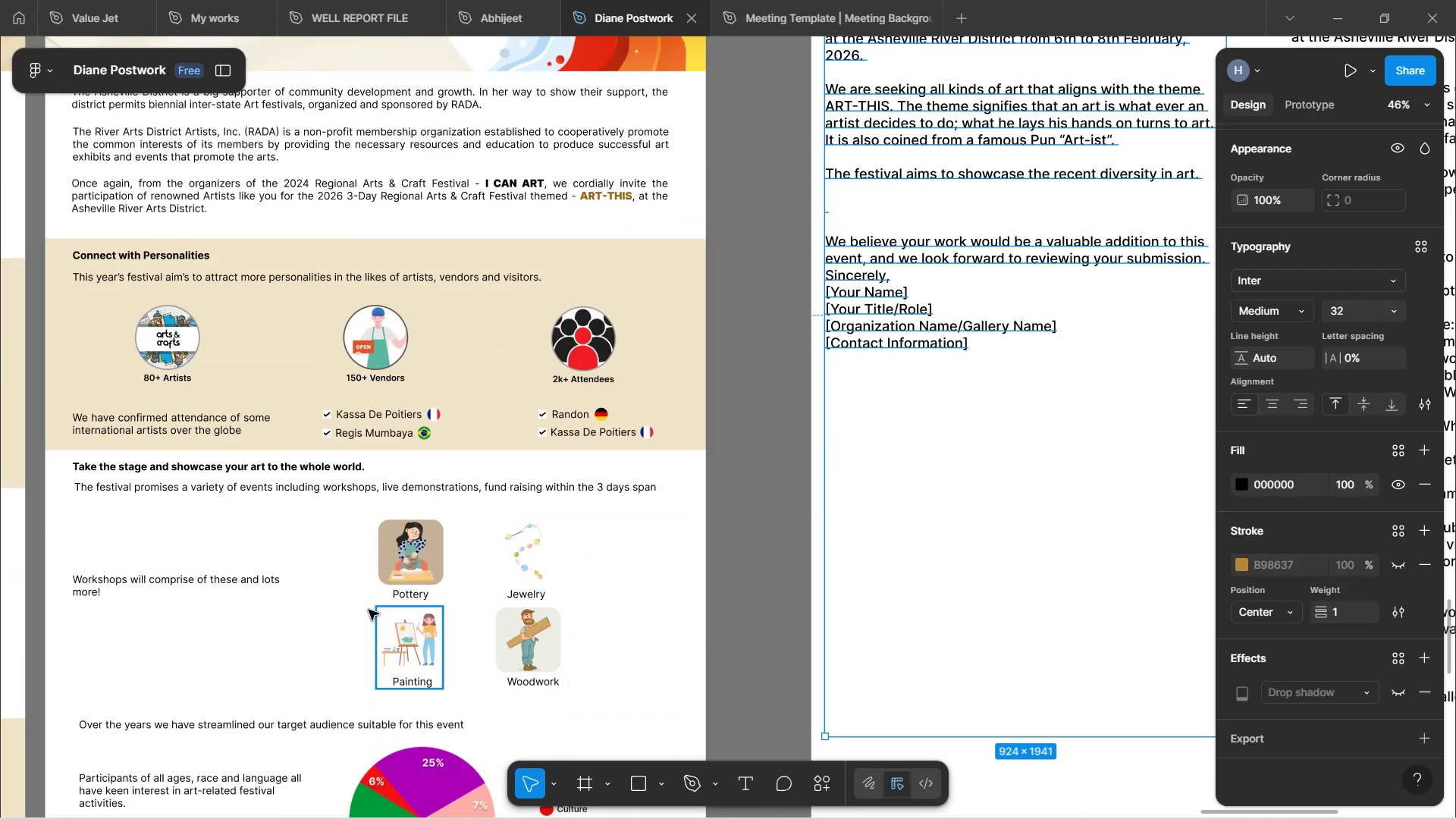 
hold_key(key=ControlLeft, duration=0.87)
scroll: coordinate [693, 466], scroll_direction: down, amount: 8.0
 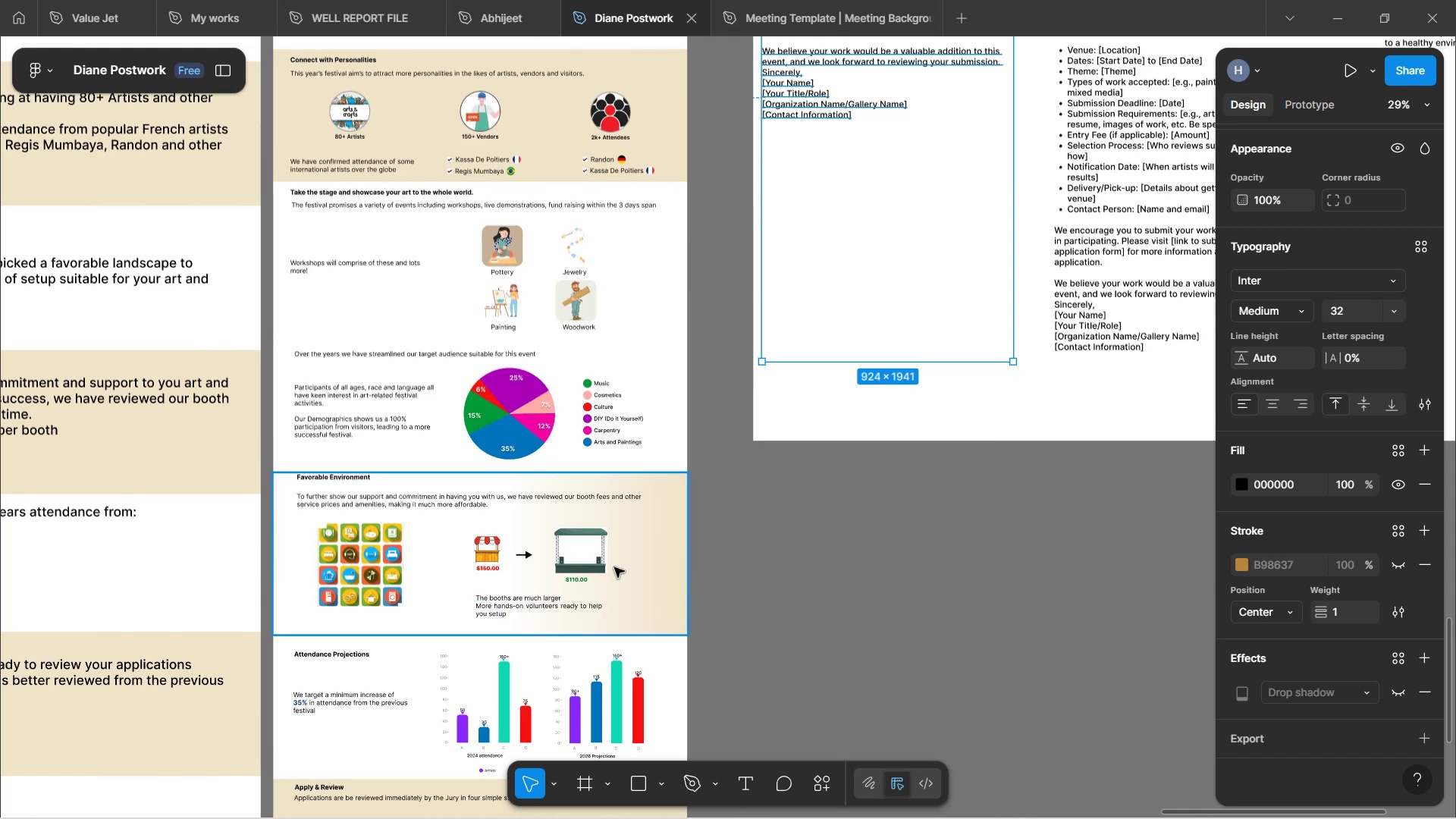 
double_click([572, 564])
 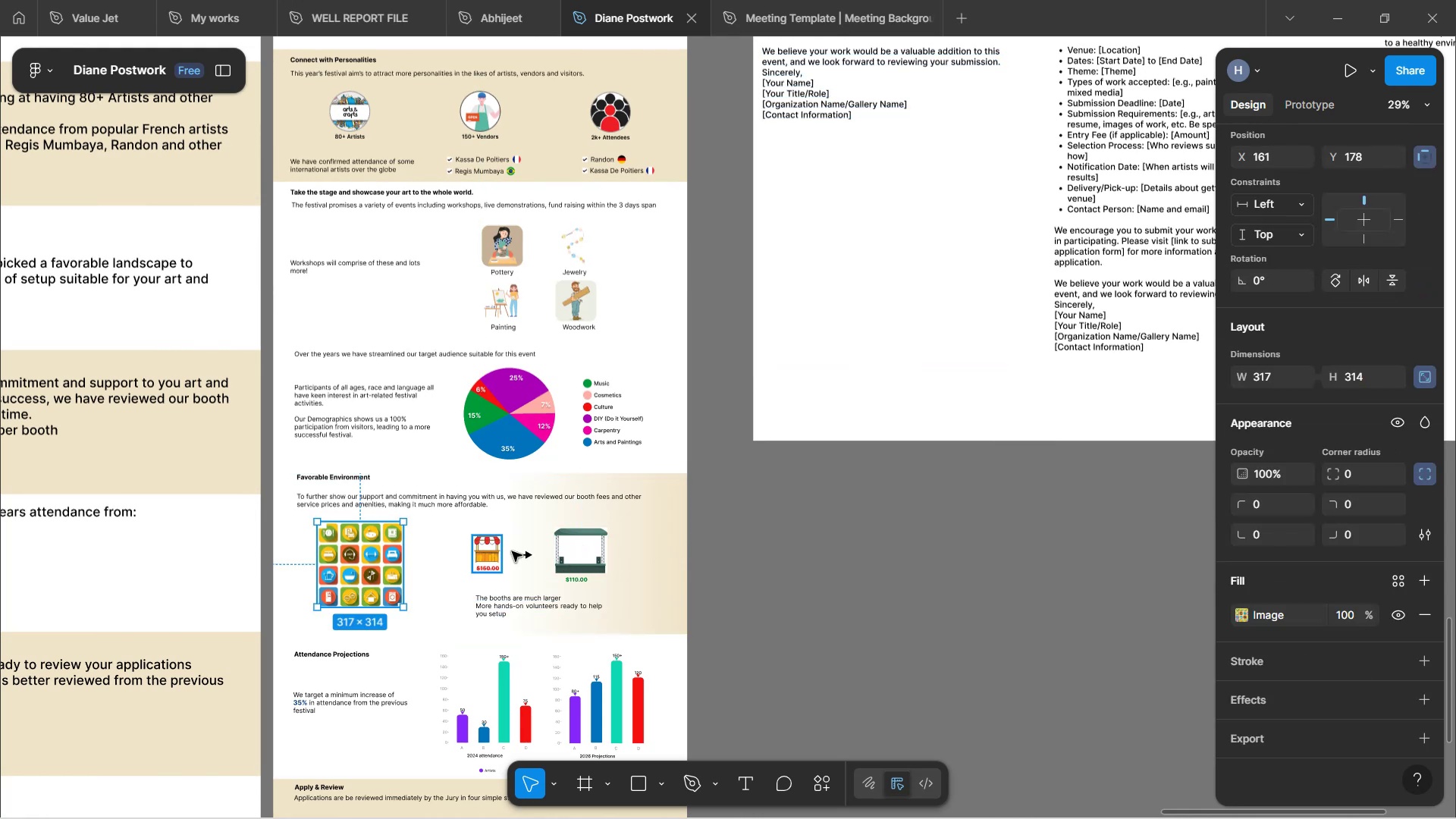 
left_click([764, 563])
 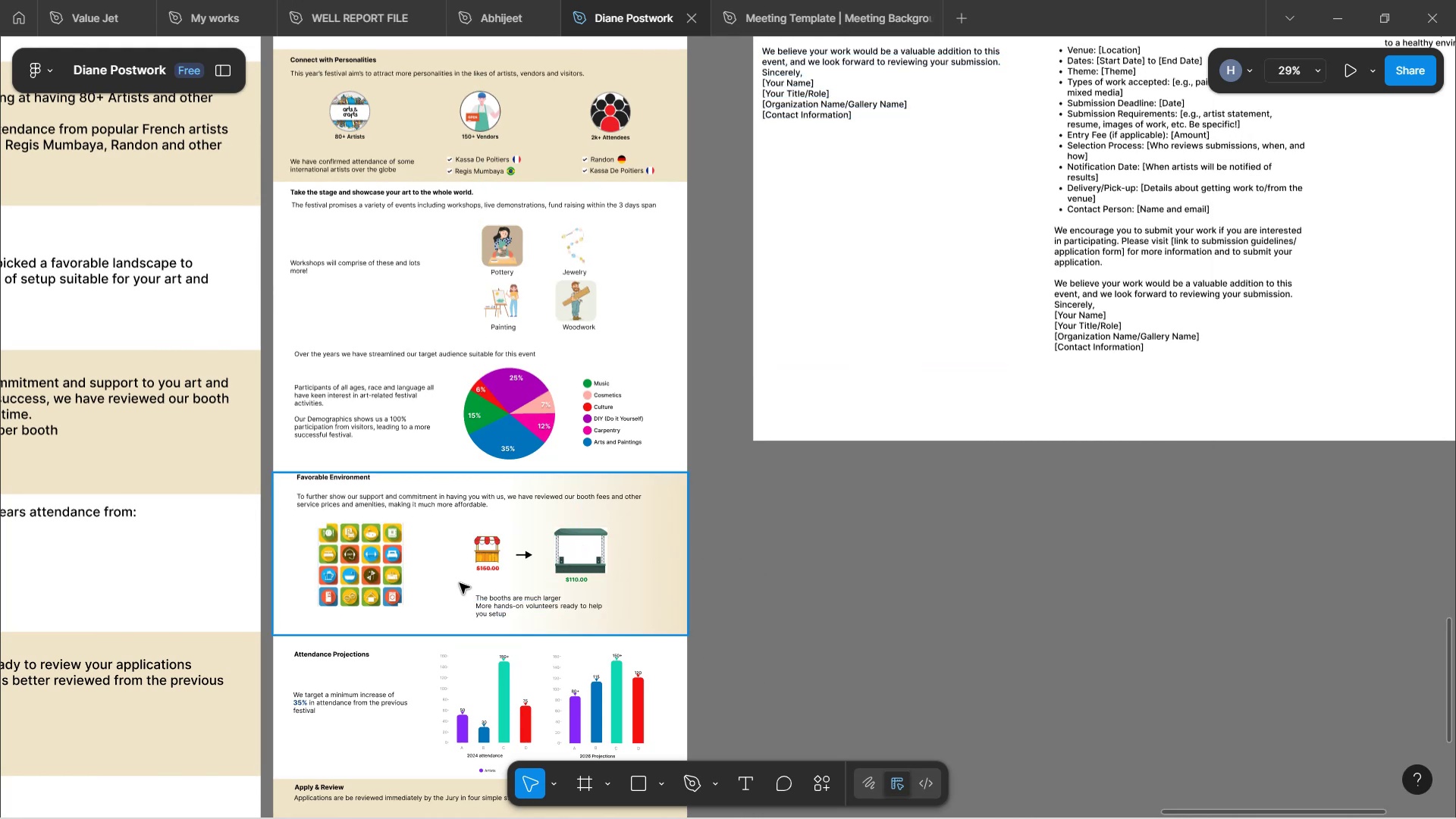 
scroll: coordinate [468, 373], scroll_direction: up, amount: 11.0
 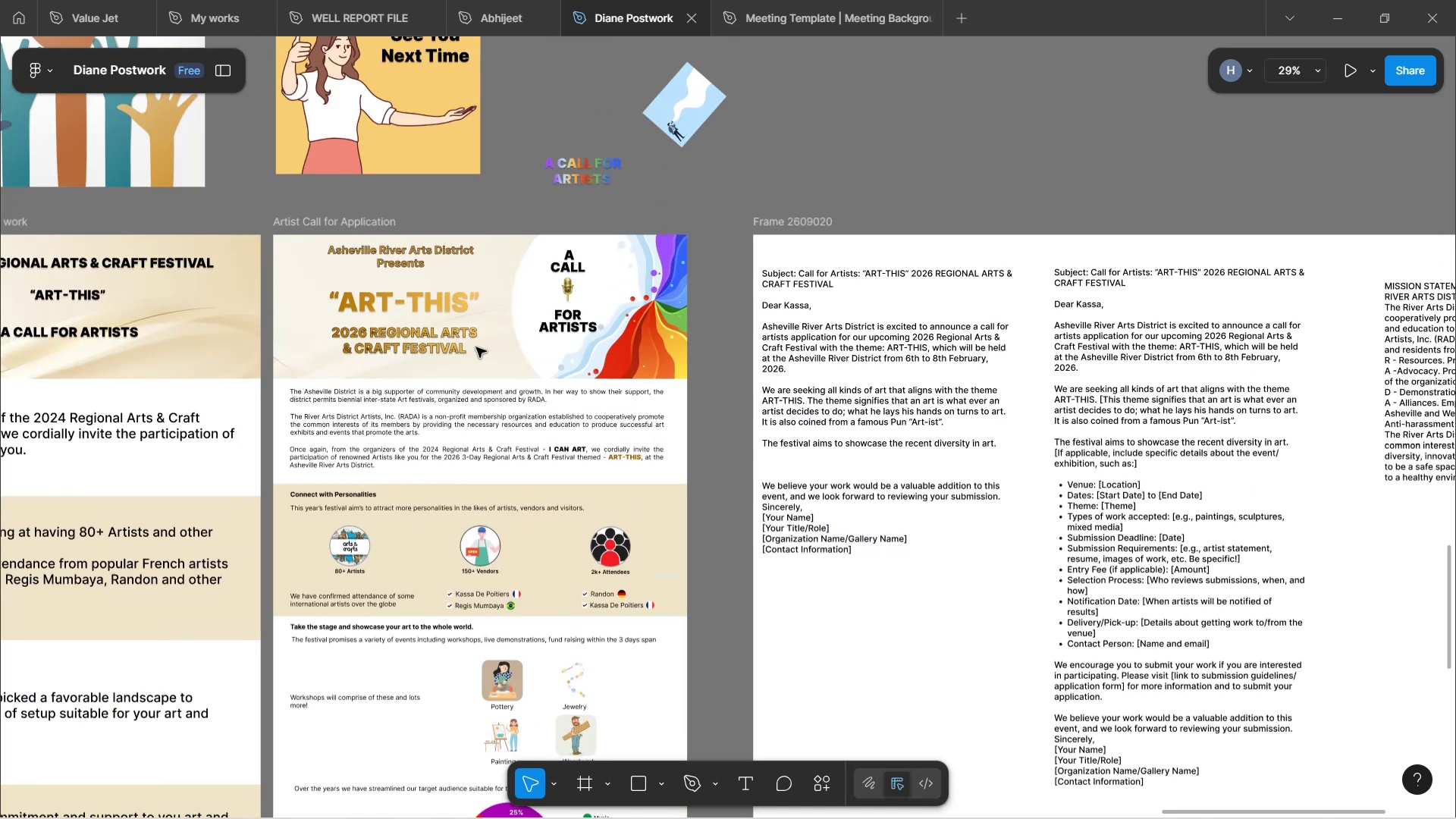 
hold_key(key=ControlLeft, duration=1.2)
scroll: coordinate [426, 265], scroll_direction: up, amount: 6.0
 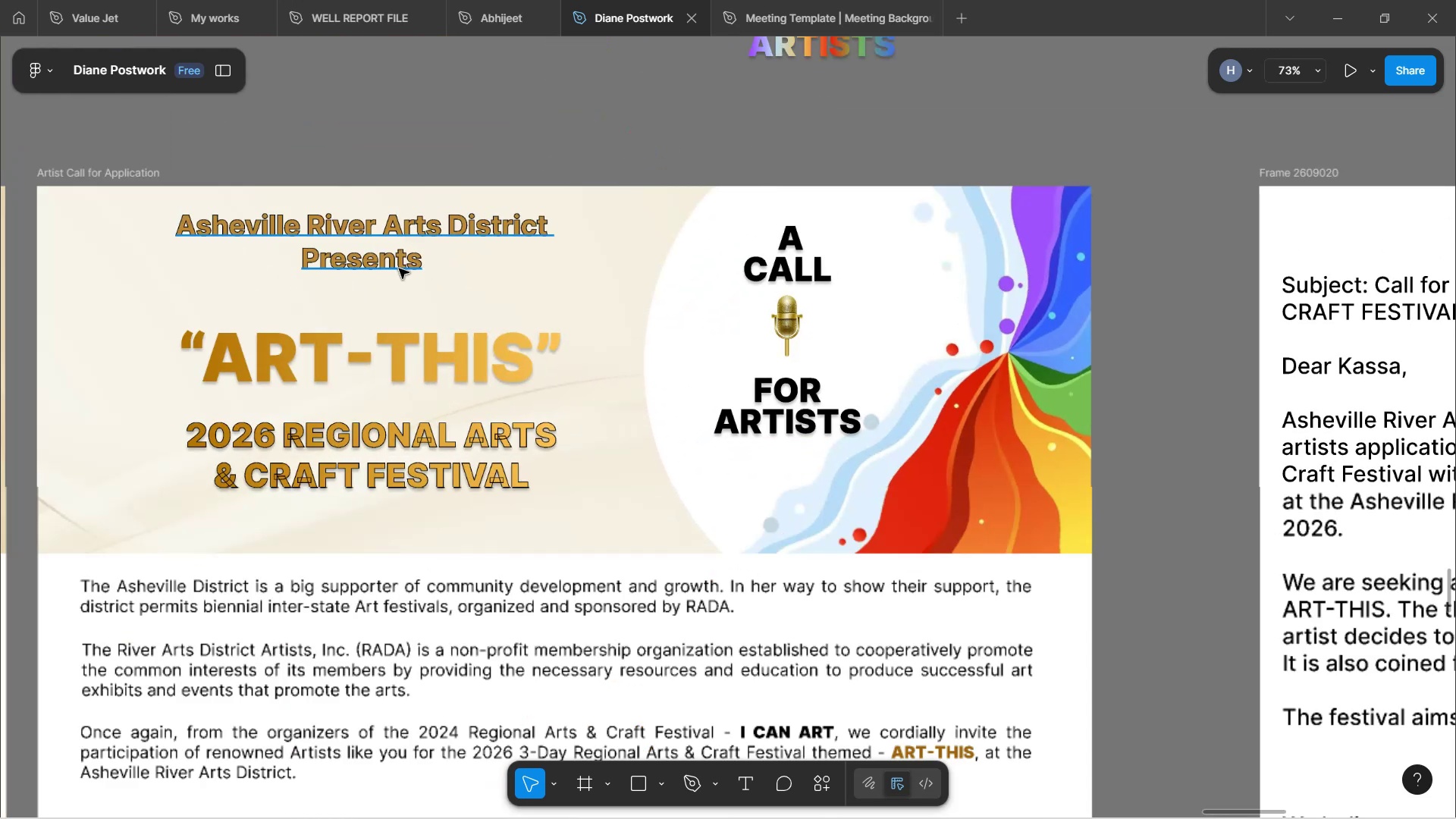 
left_click([384, 255])
 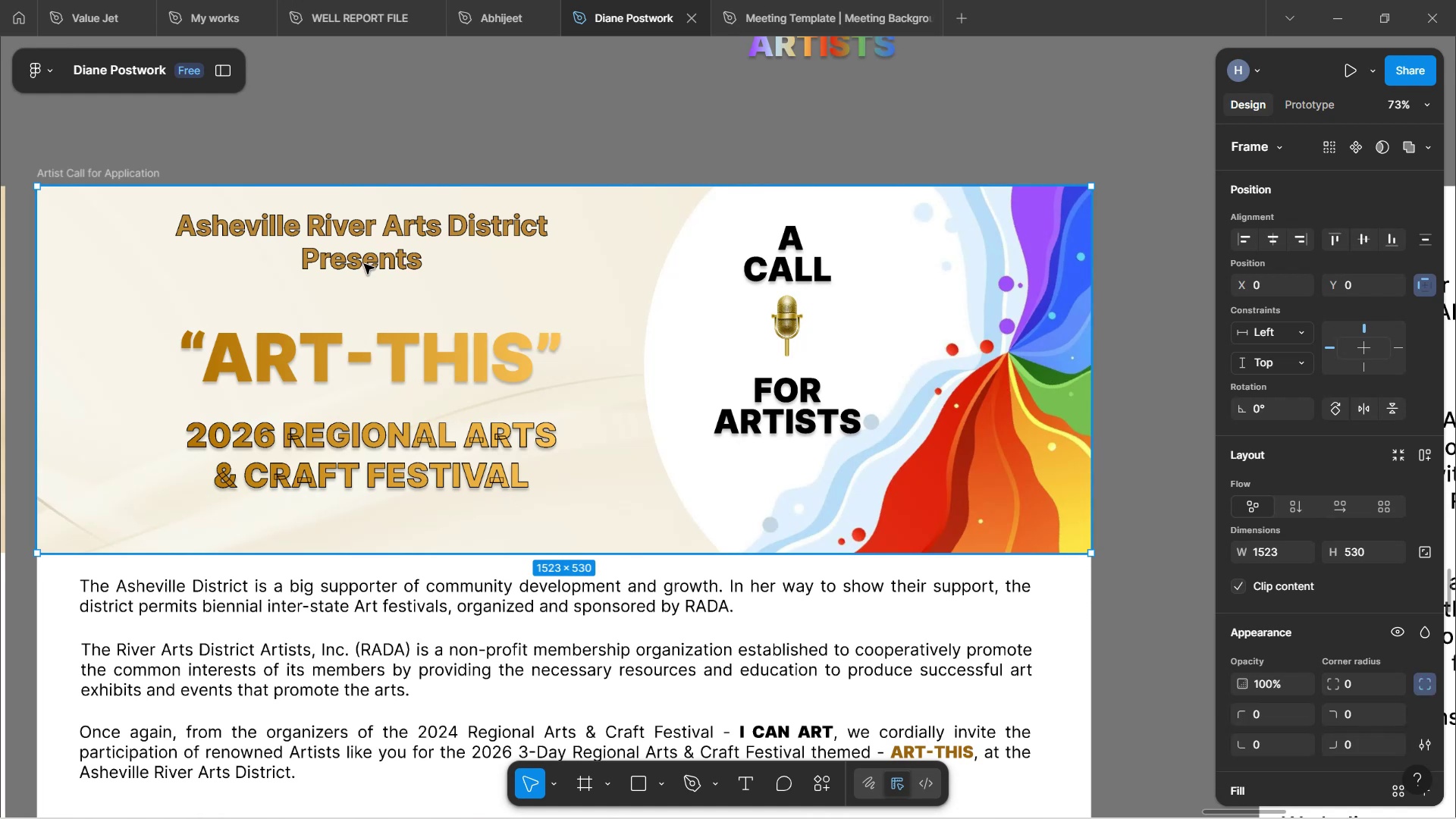 
double_click([364, 264])
 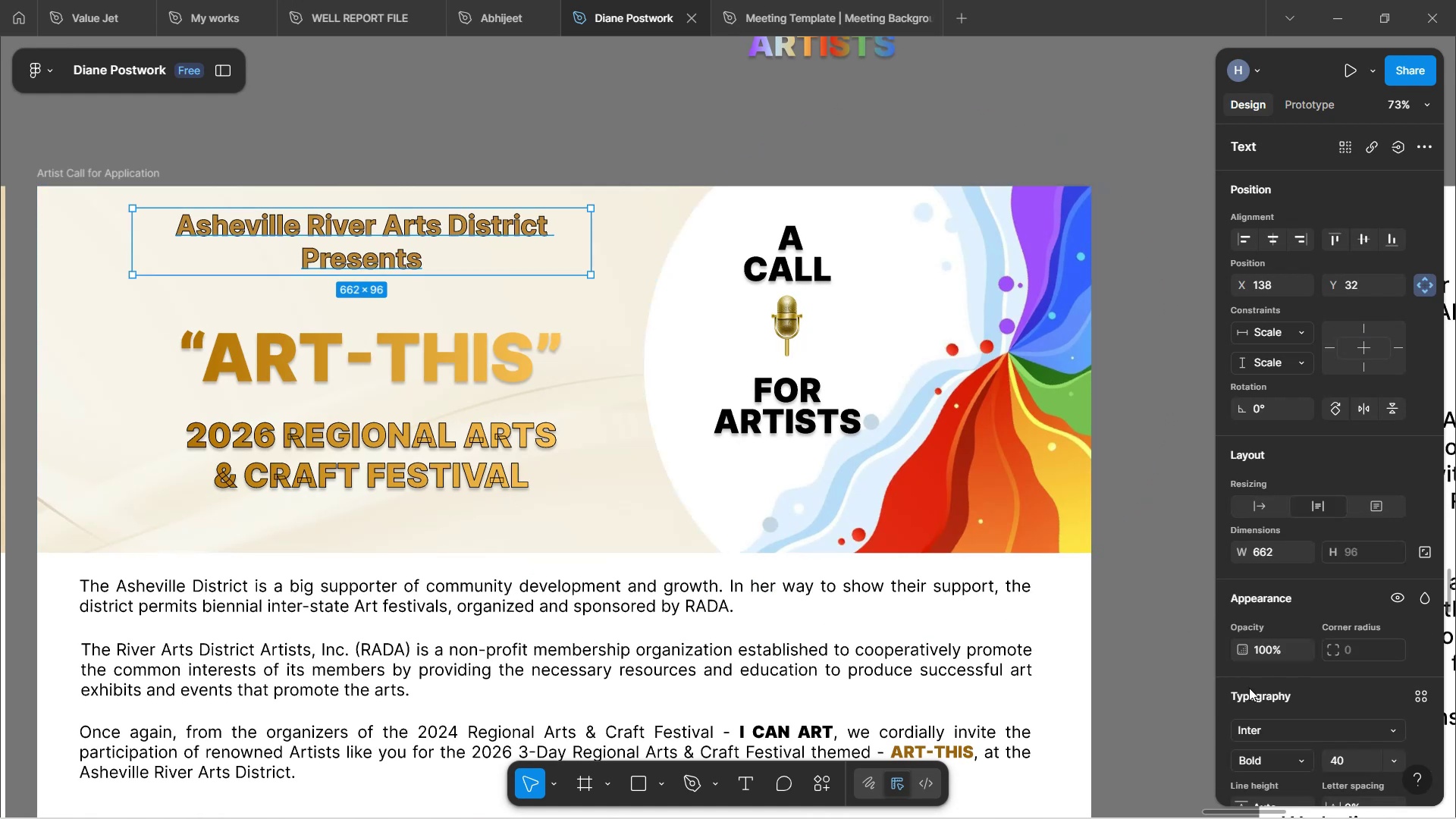 
scroll: coordinate [1307, 653], scroll_direction: down, amount: 14.0
 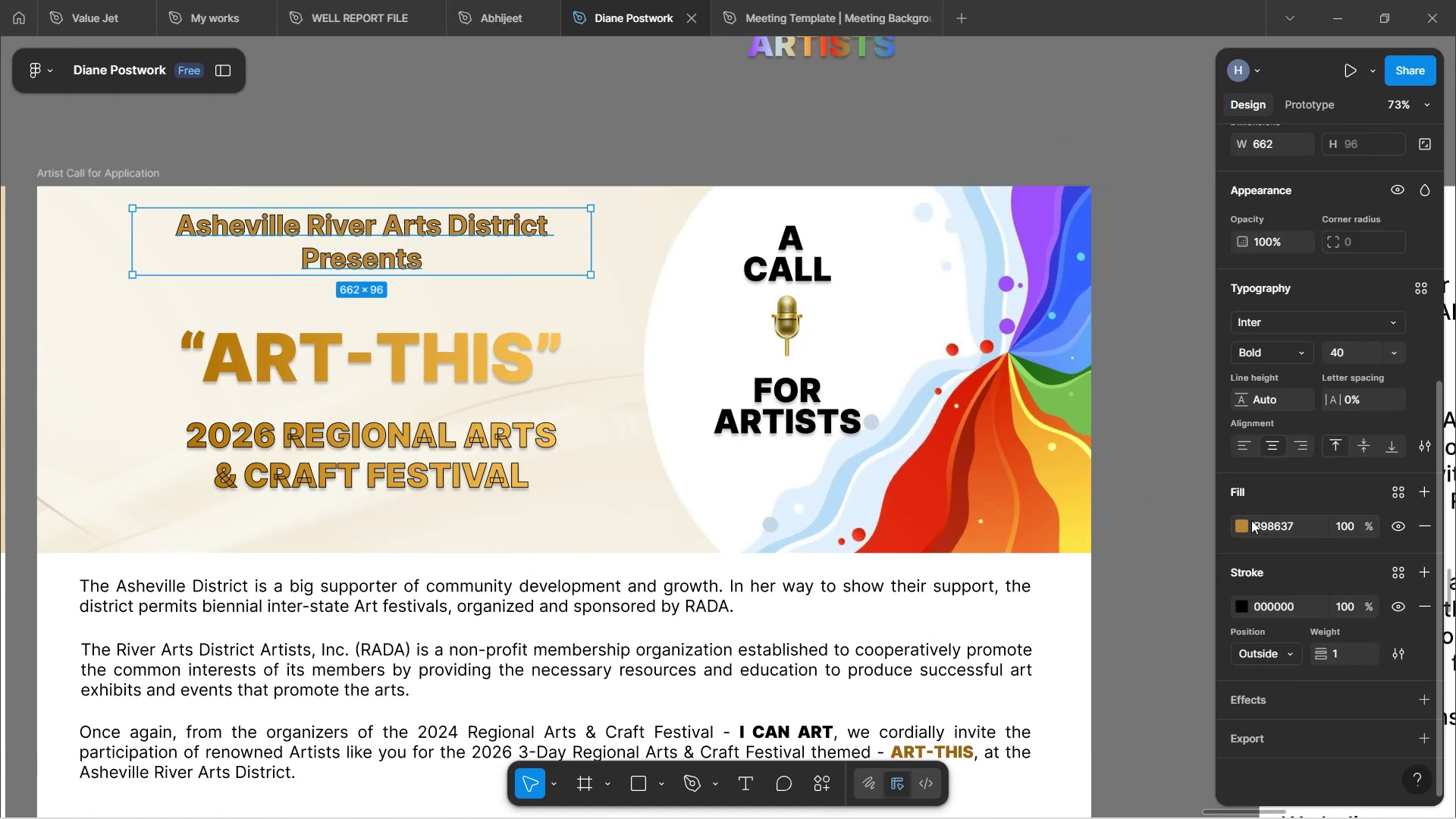 
left_click([1243, 520])
 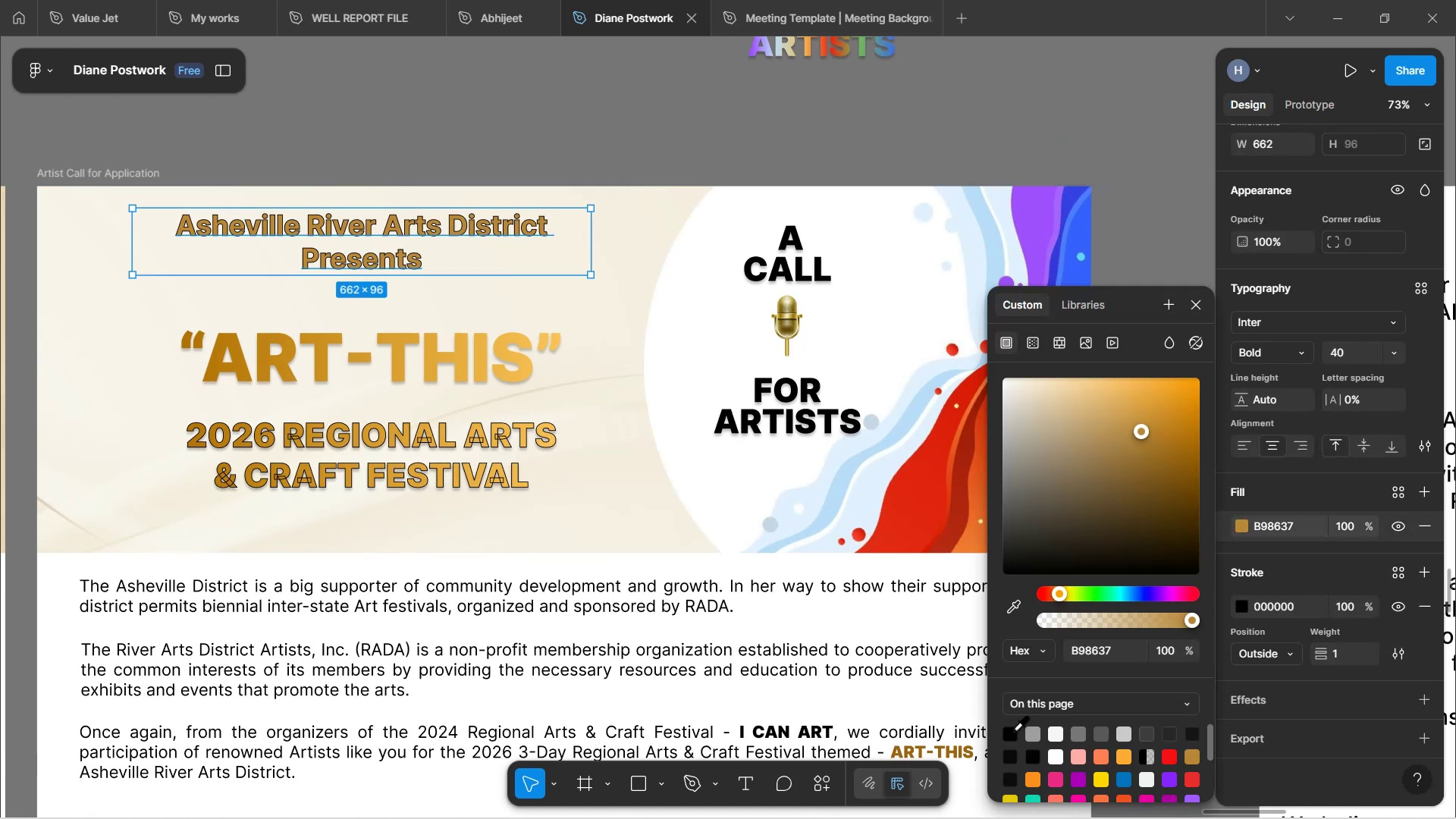 
left_click([1012, 730])
 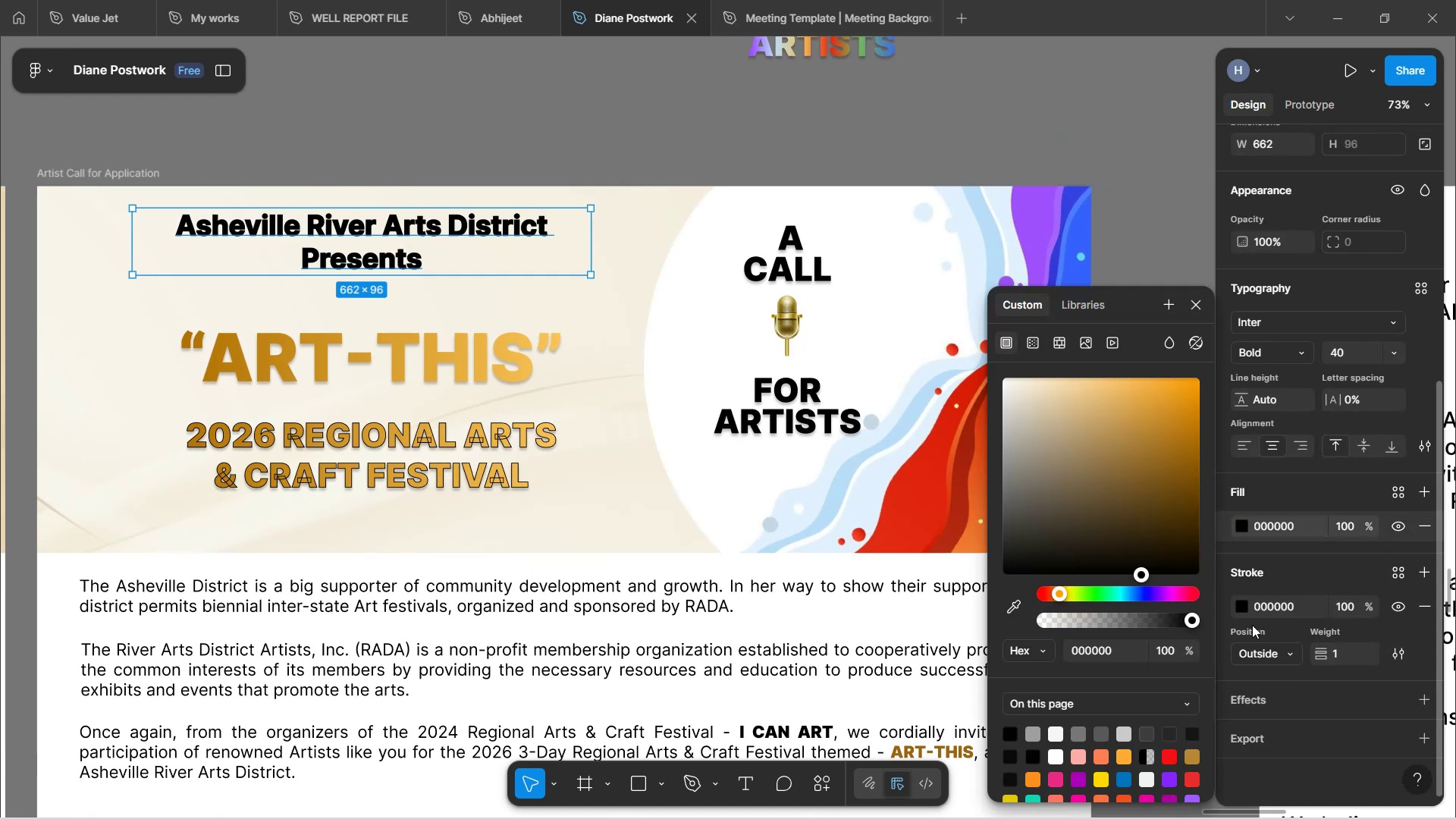 
left_click([1238, 605])
 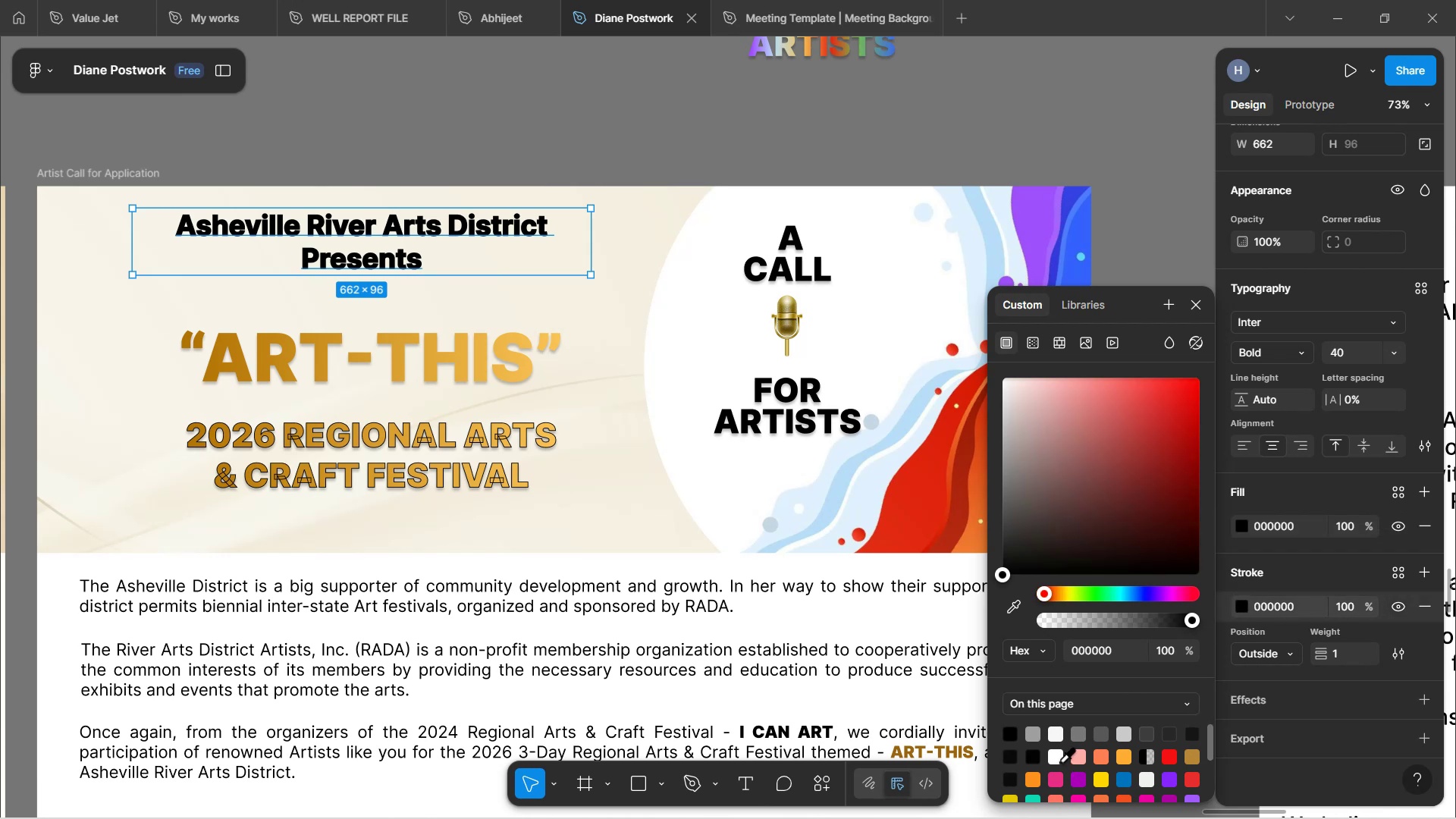 
left_click([1059, 761])
 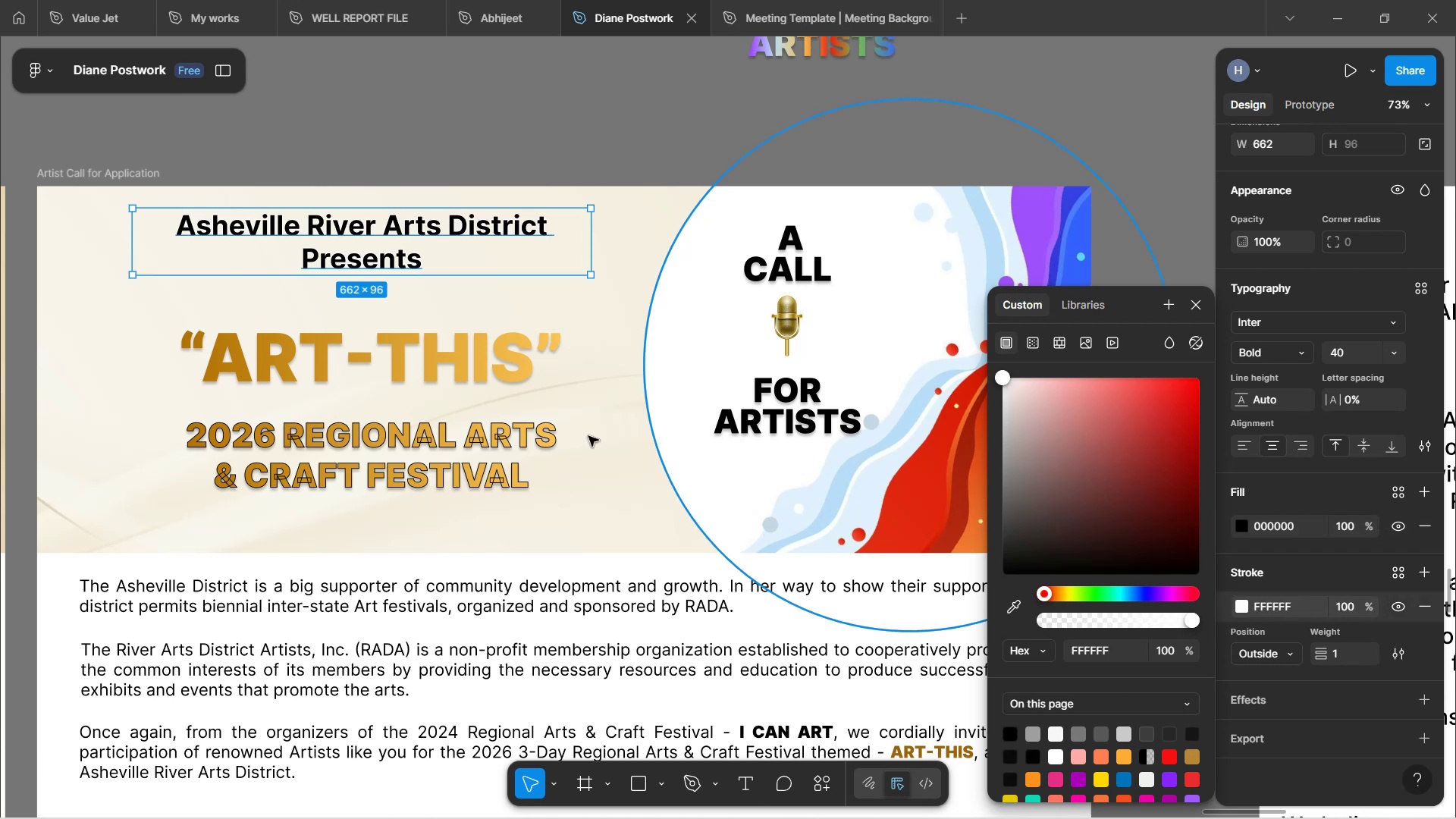 
left_click([448, 465])
 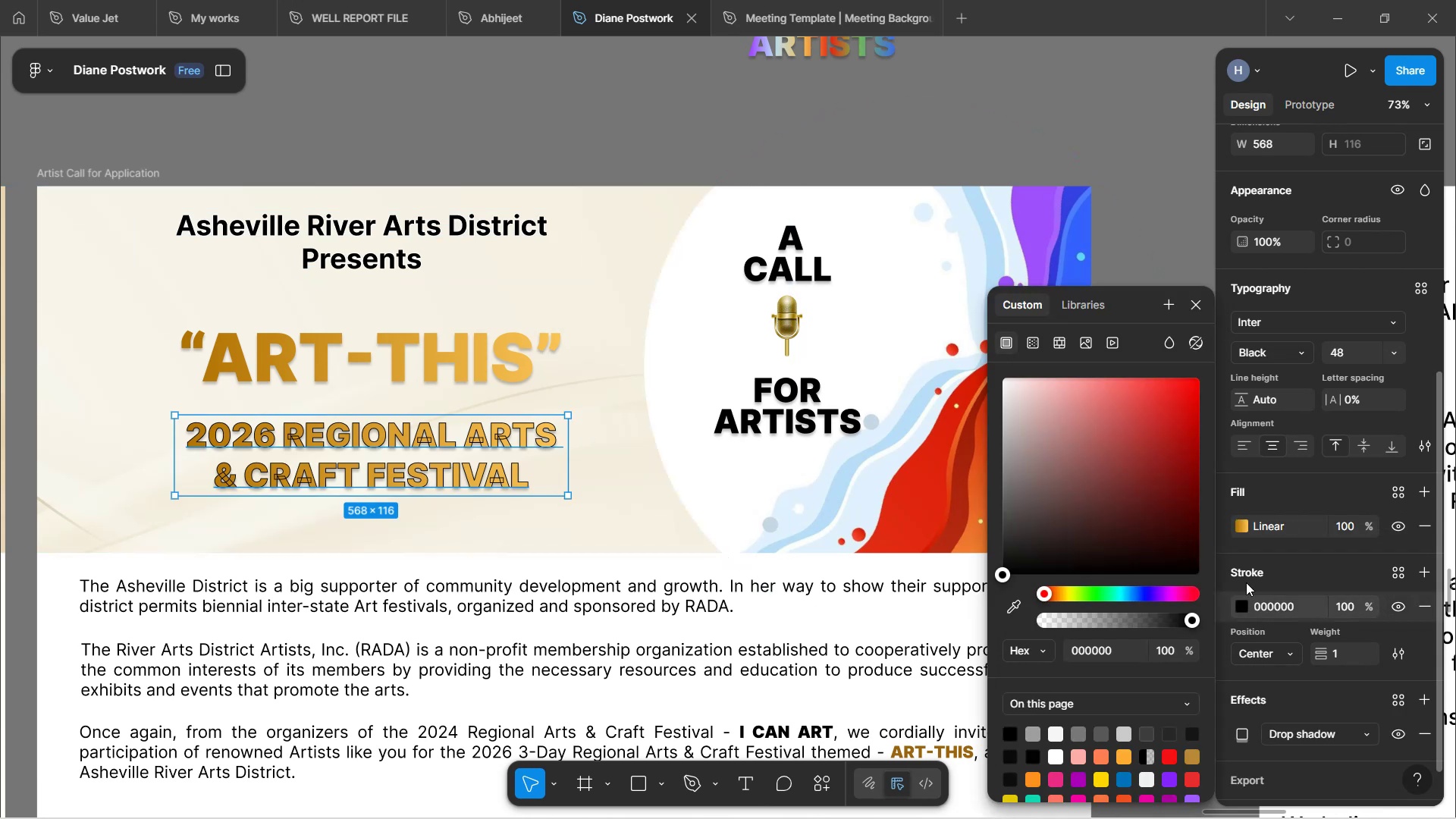 
left_click([1235, 526])
 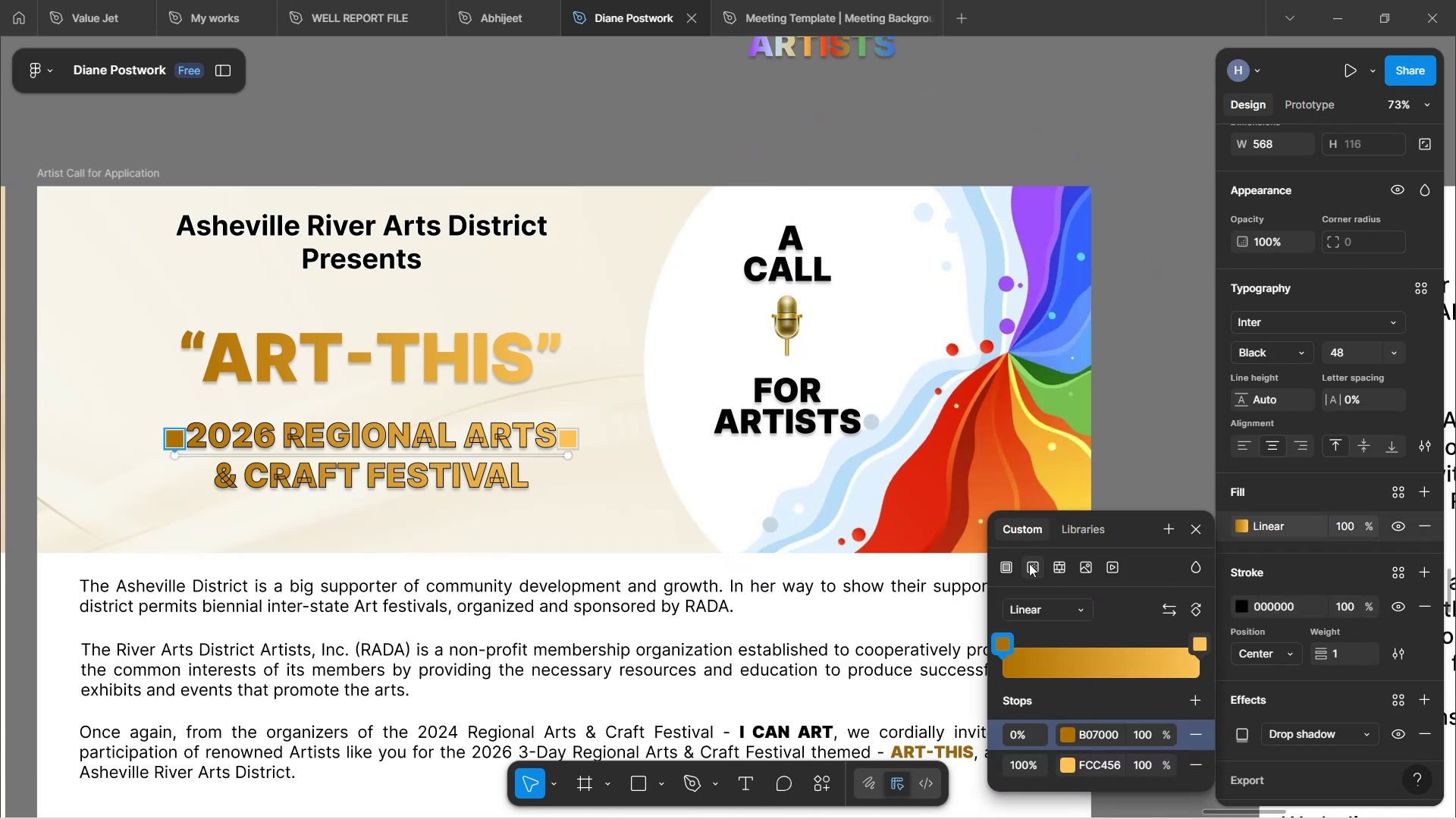 
left_click([1006, 569])
 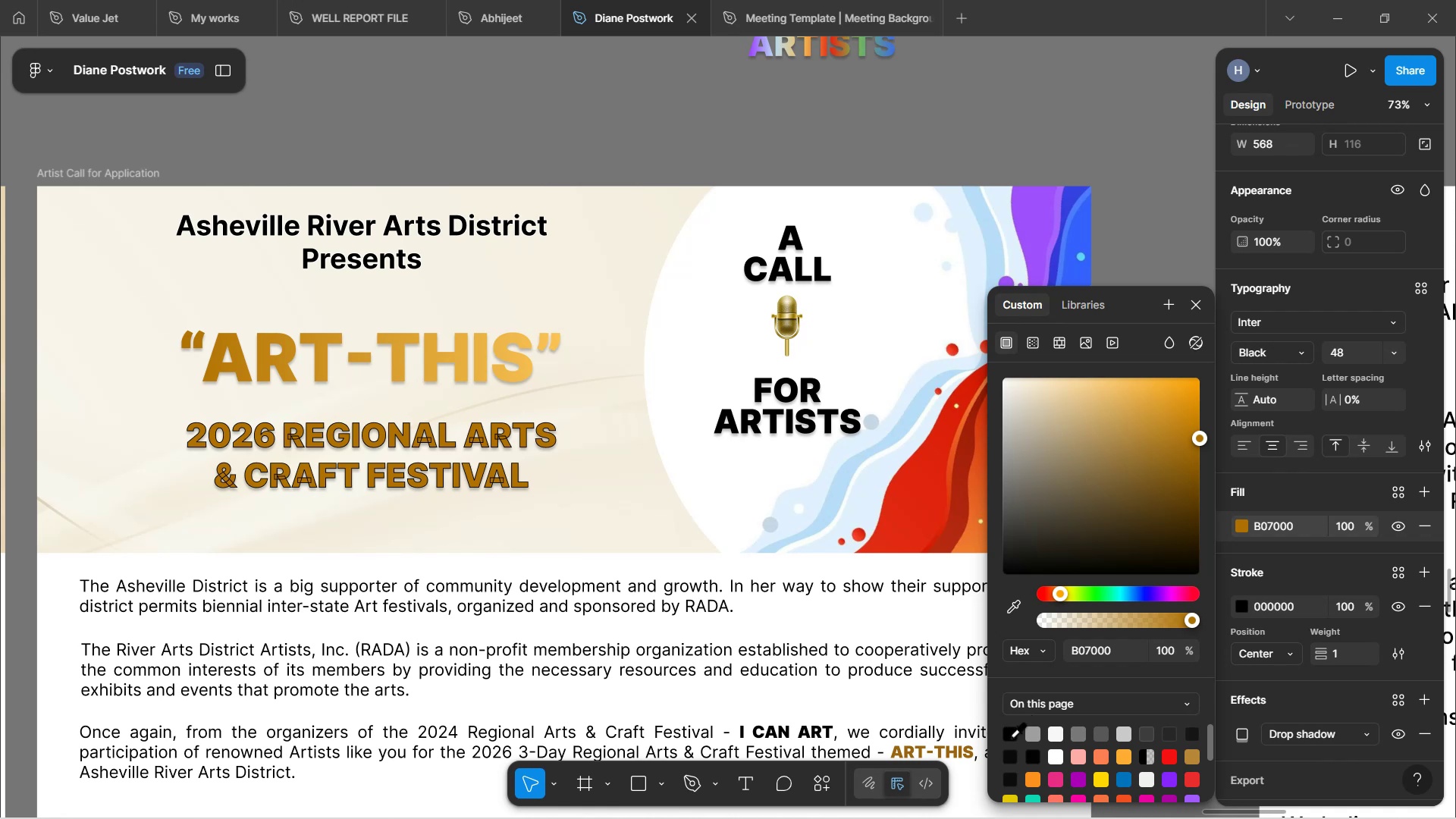 
left_click([1009, 735])
 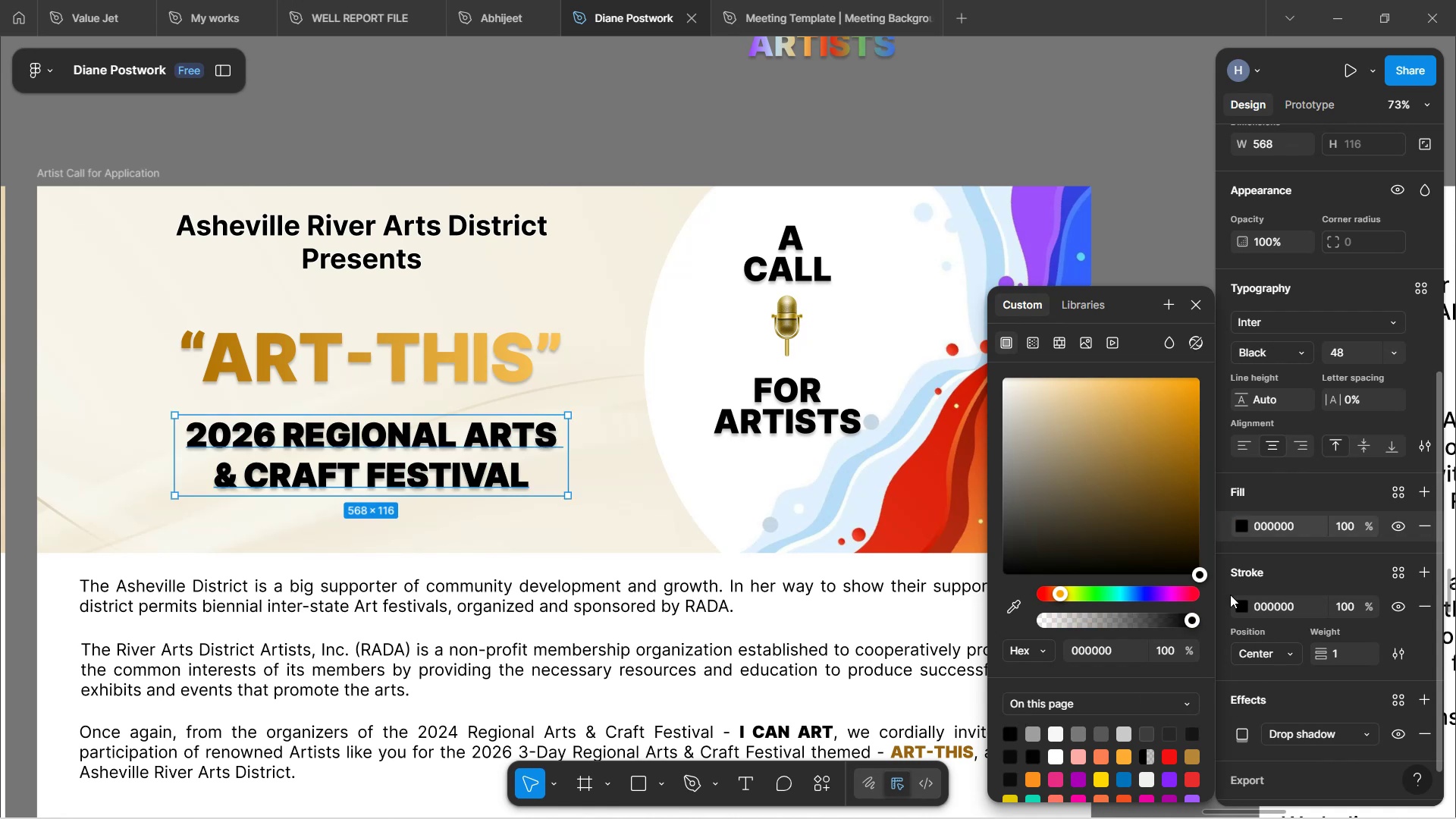 
left_click([1240, 598])
 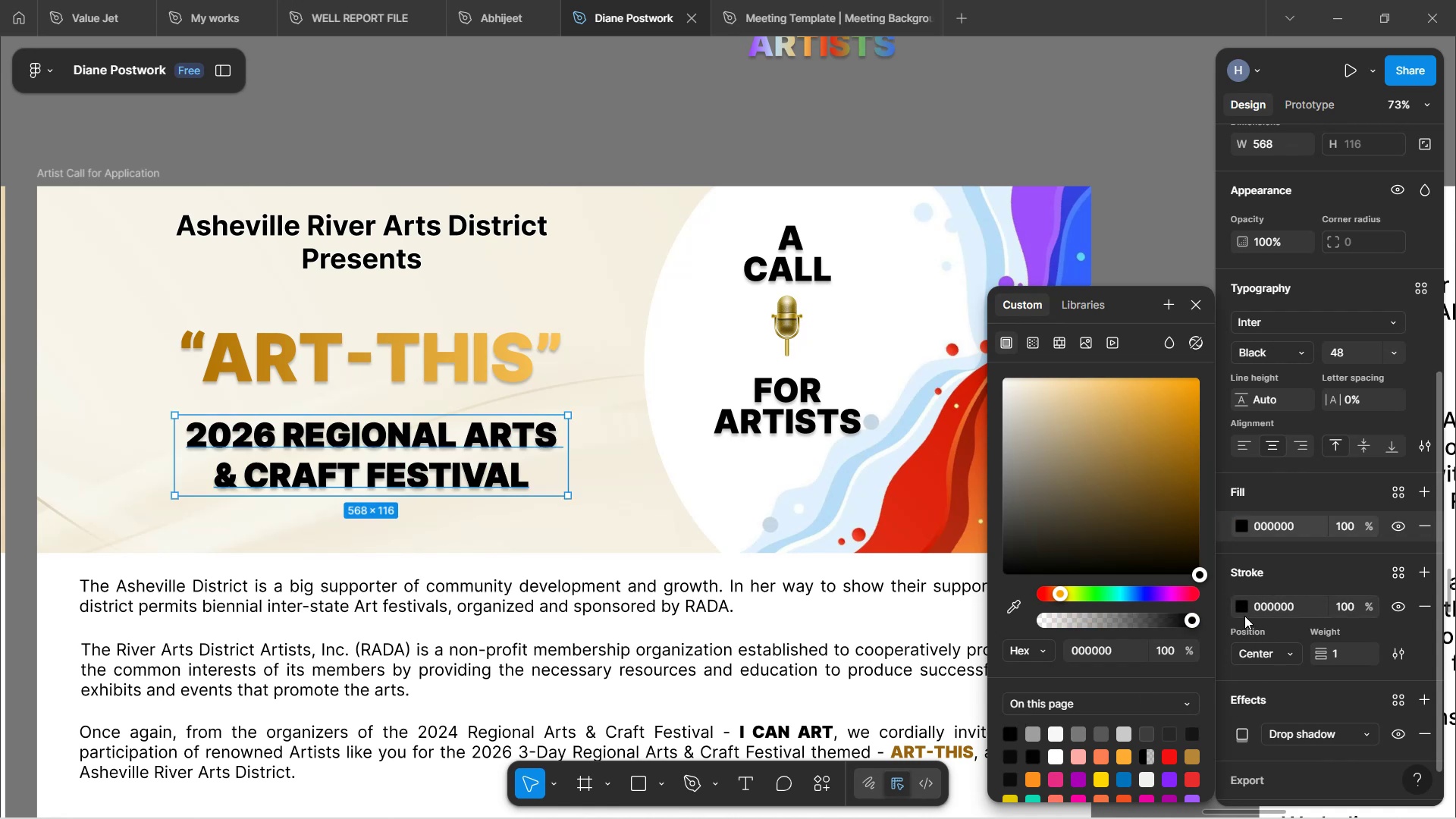 
left_click([1244, 616])
 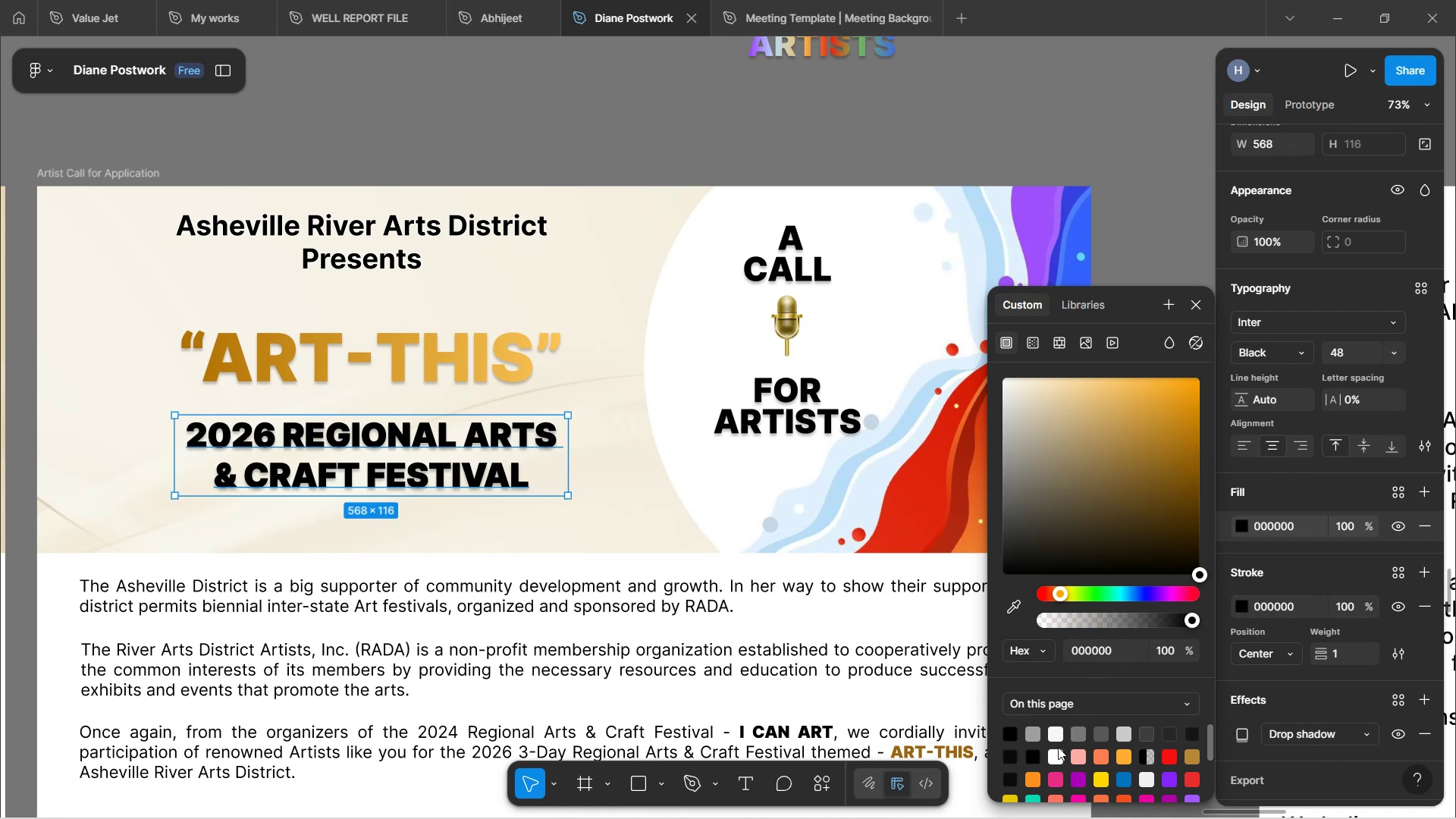 
left_click([1056, 755])
 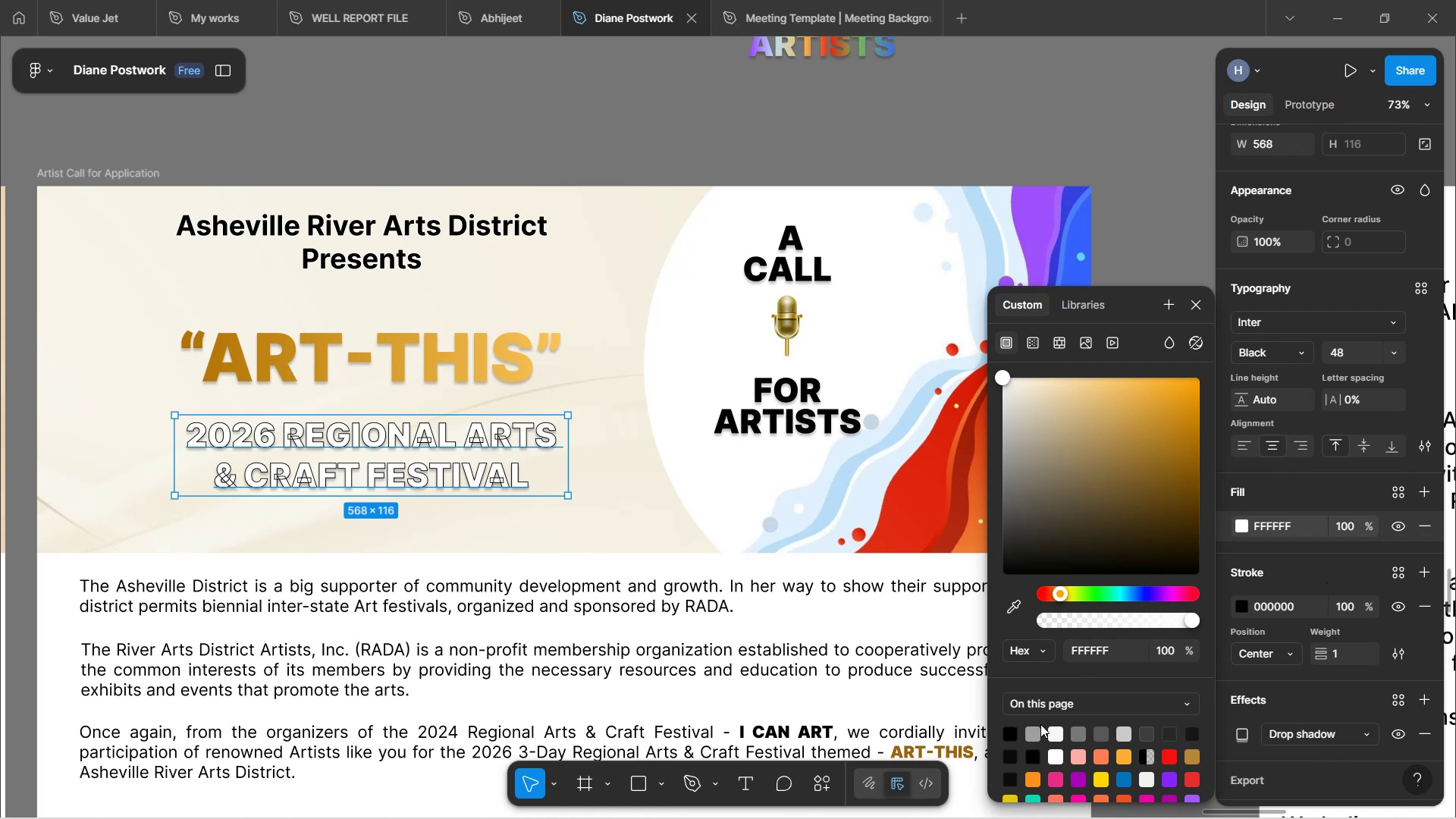 
left_click([1008, 738])
 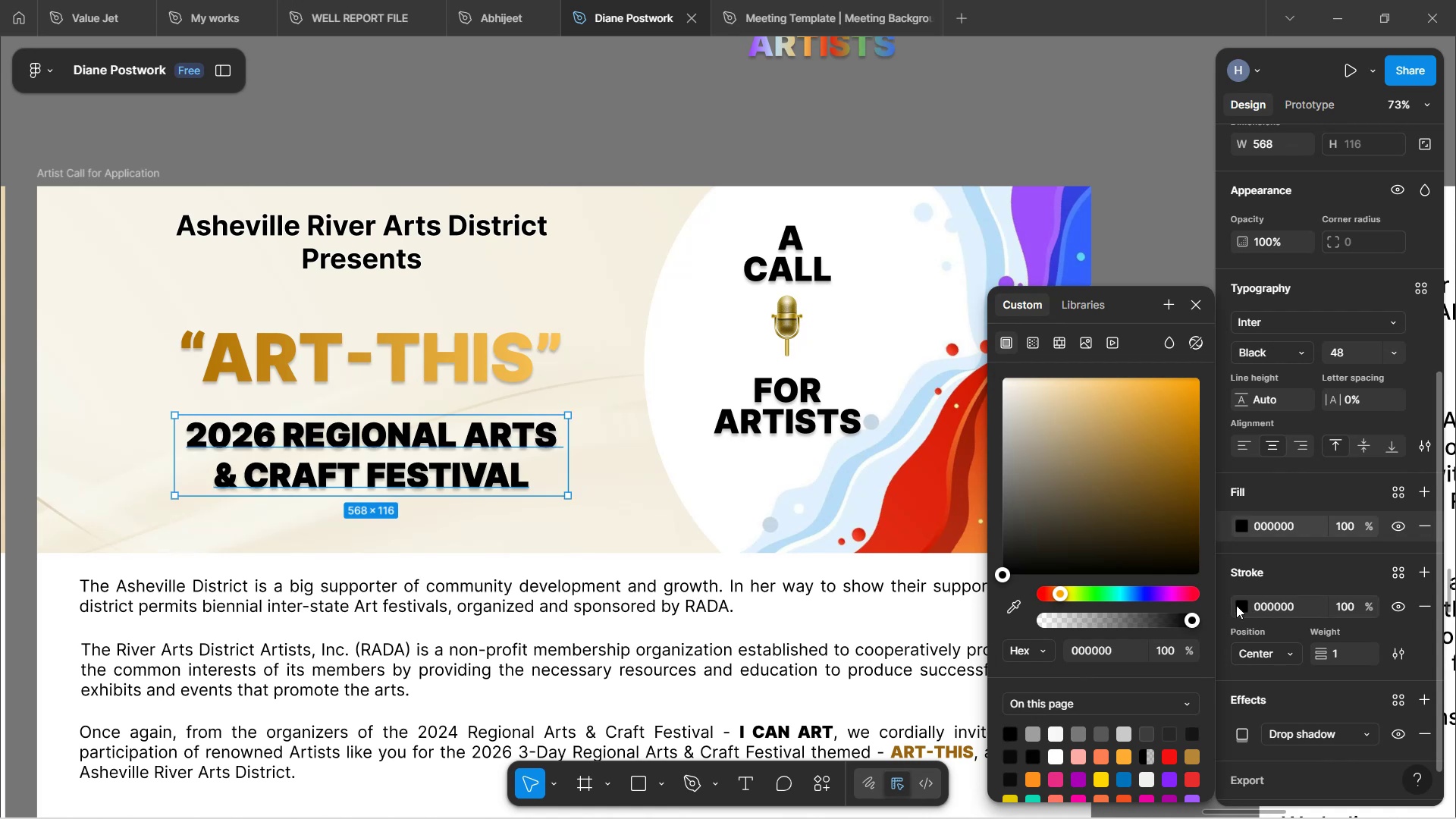 
left_click([1239, 607])
 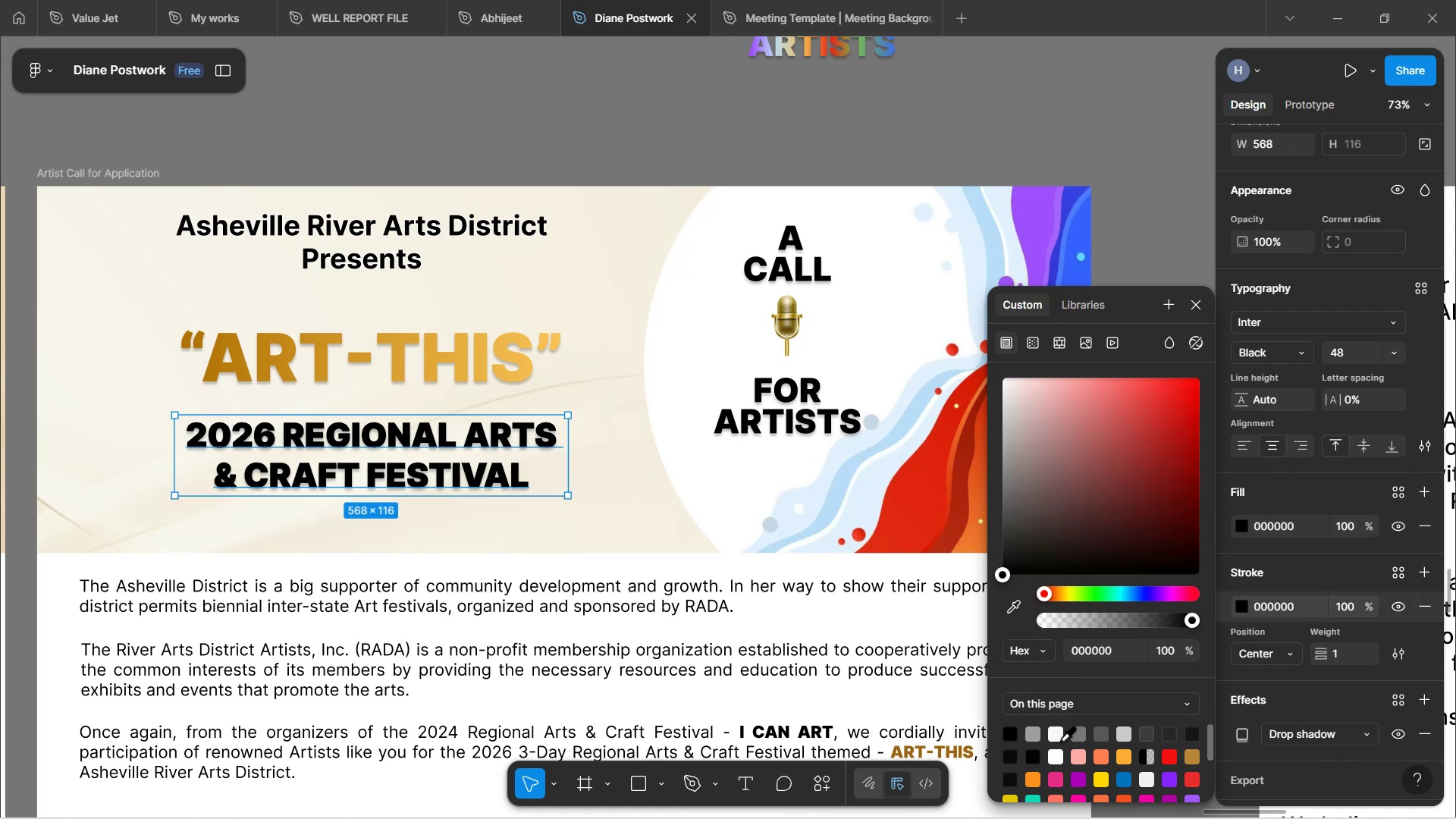 
left_click([1056, 749])
 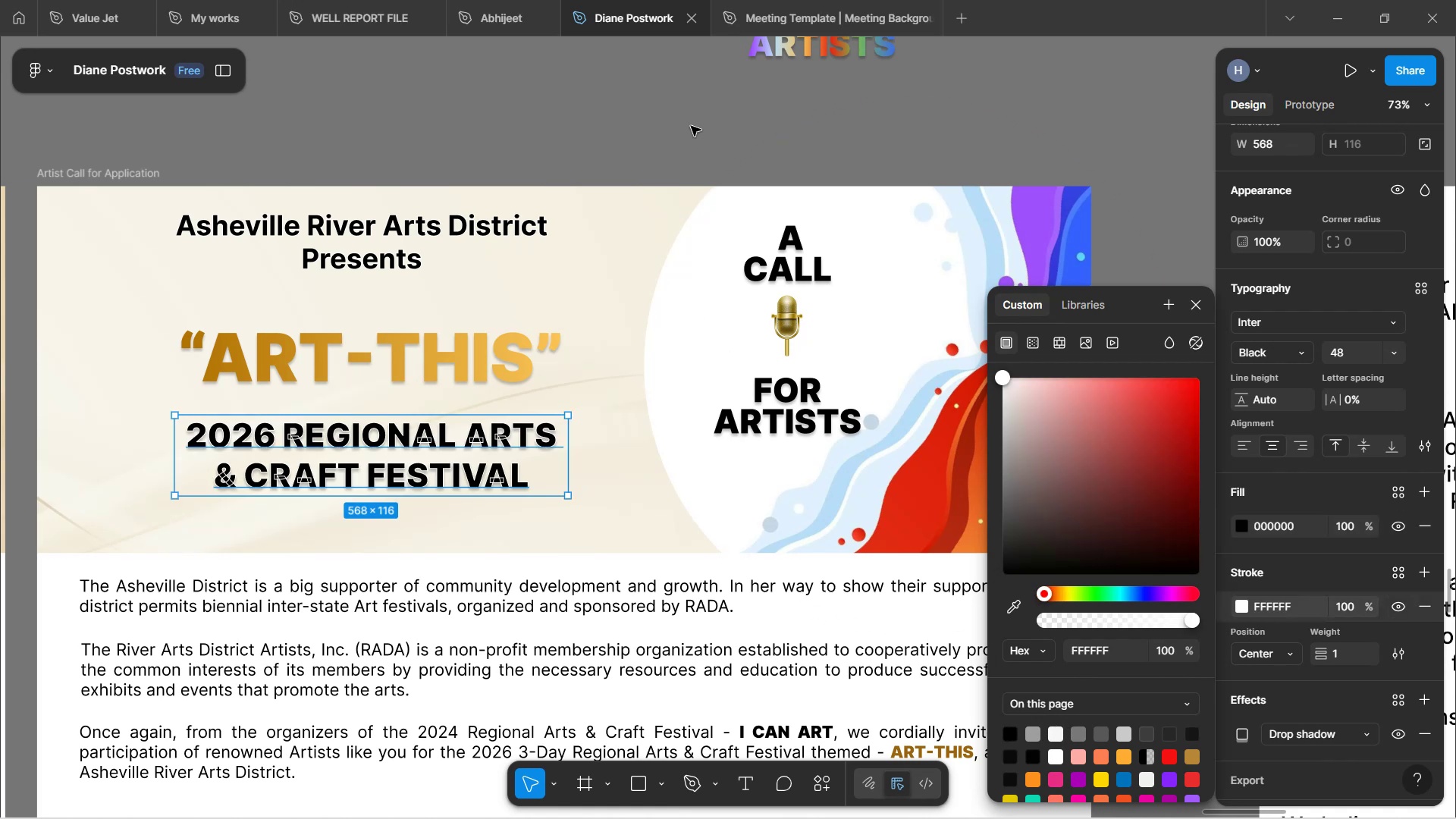 
left_click([701, 128])
 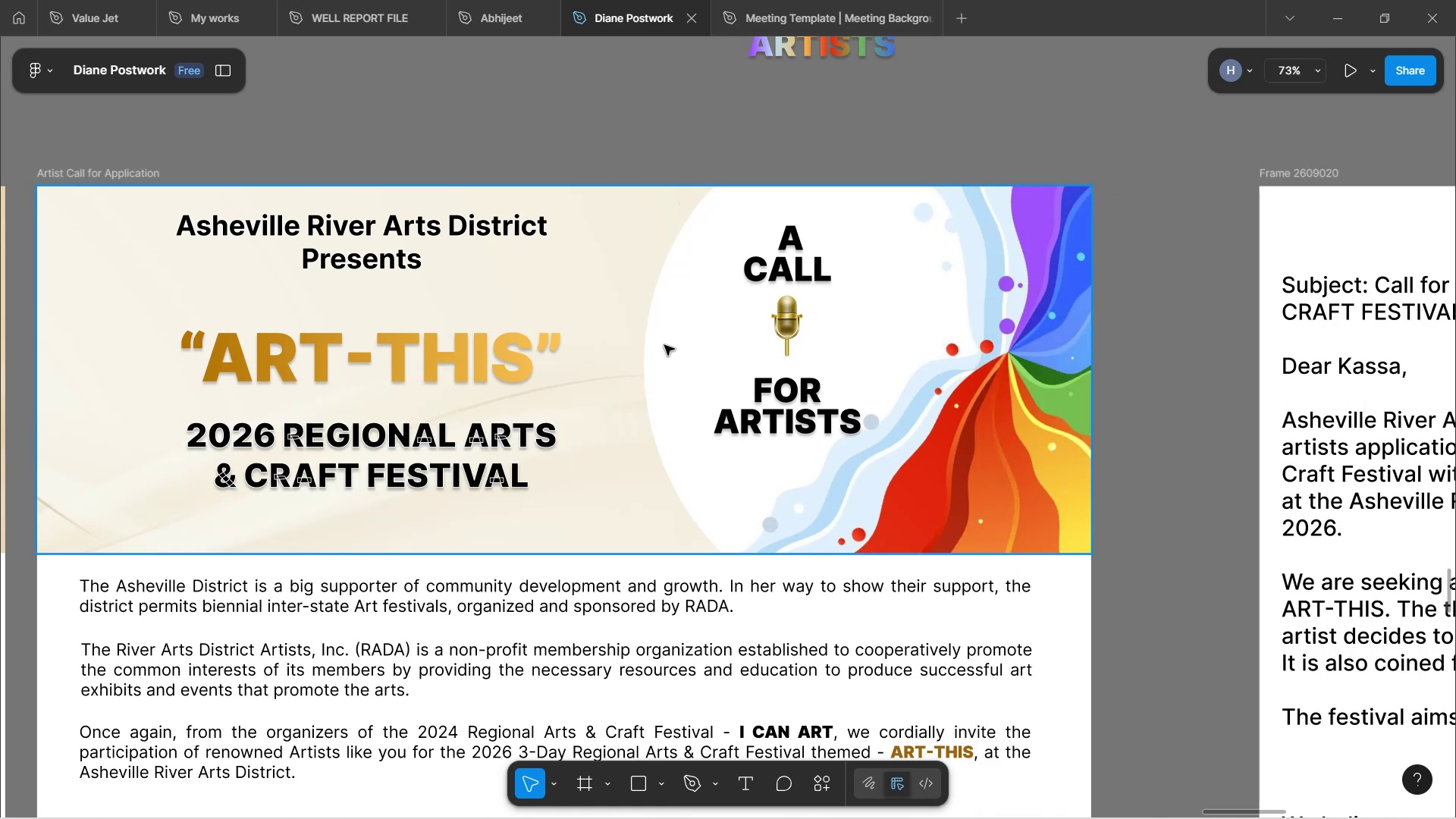 
hold_key(key=ControlLeft, duration=0.58)
scroll: coordinate [664, 345], scroll_direction: down, amount: 2.0
 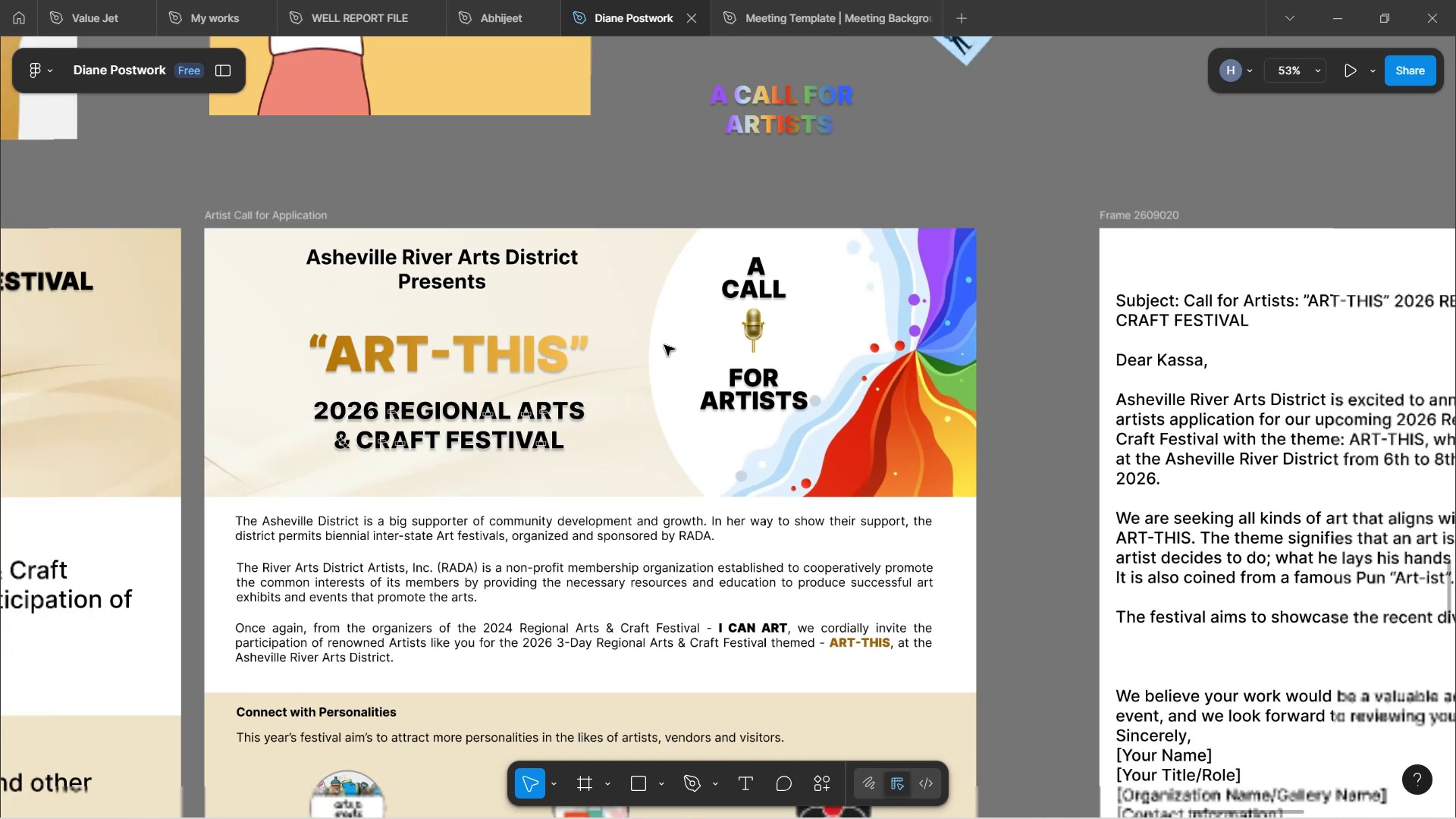 
hold_key(key=ControlLeft, duration=1.26)
scroll: coordinate [761, 341], scroll_direction: up, amount: 3.0
 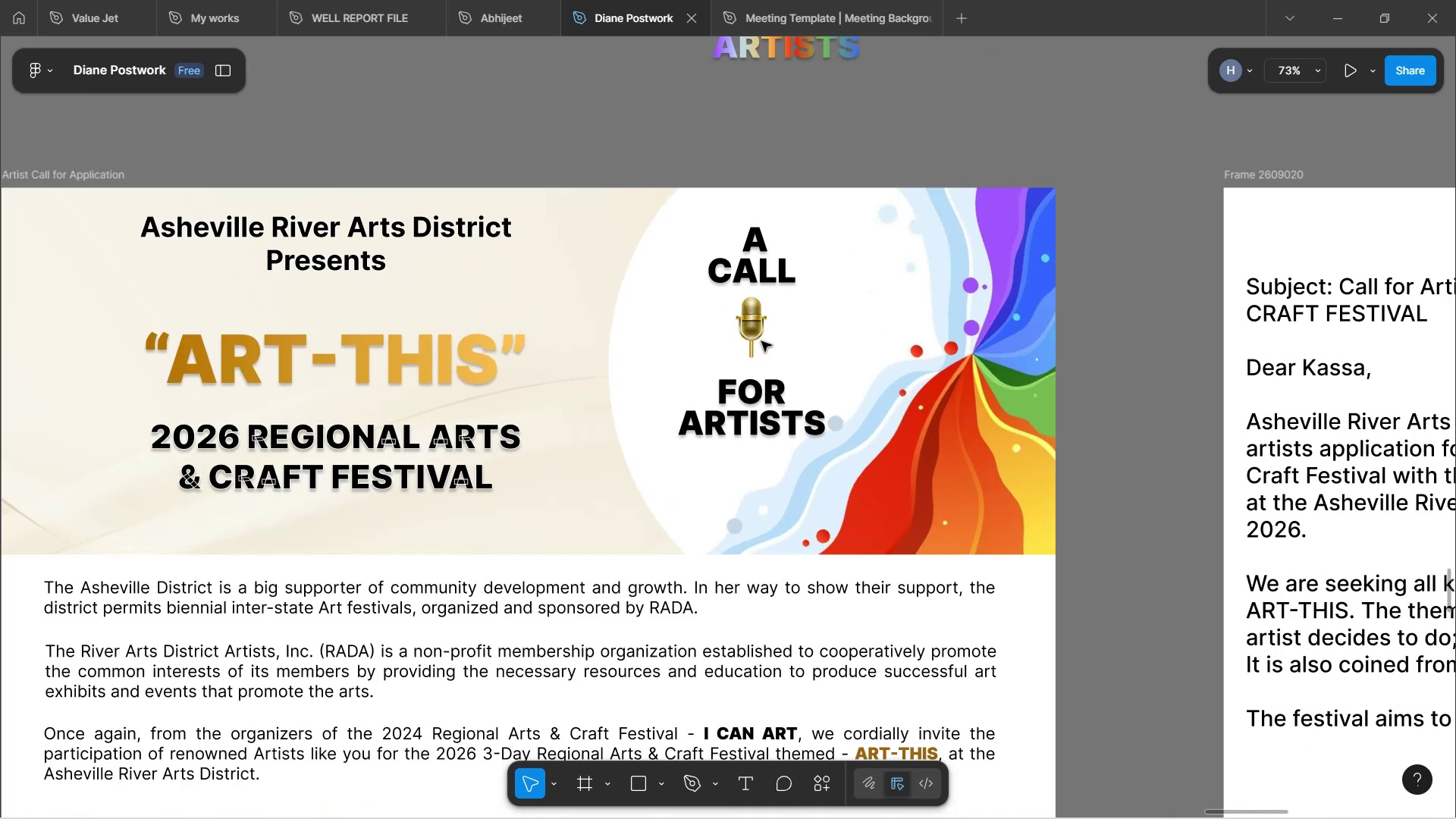 
hold_key(key=ShiftLeft, duration=1.63)
scroll: coordinate [761, 341], scroll_direction: up, amount: 2.0
 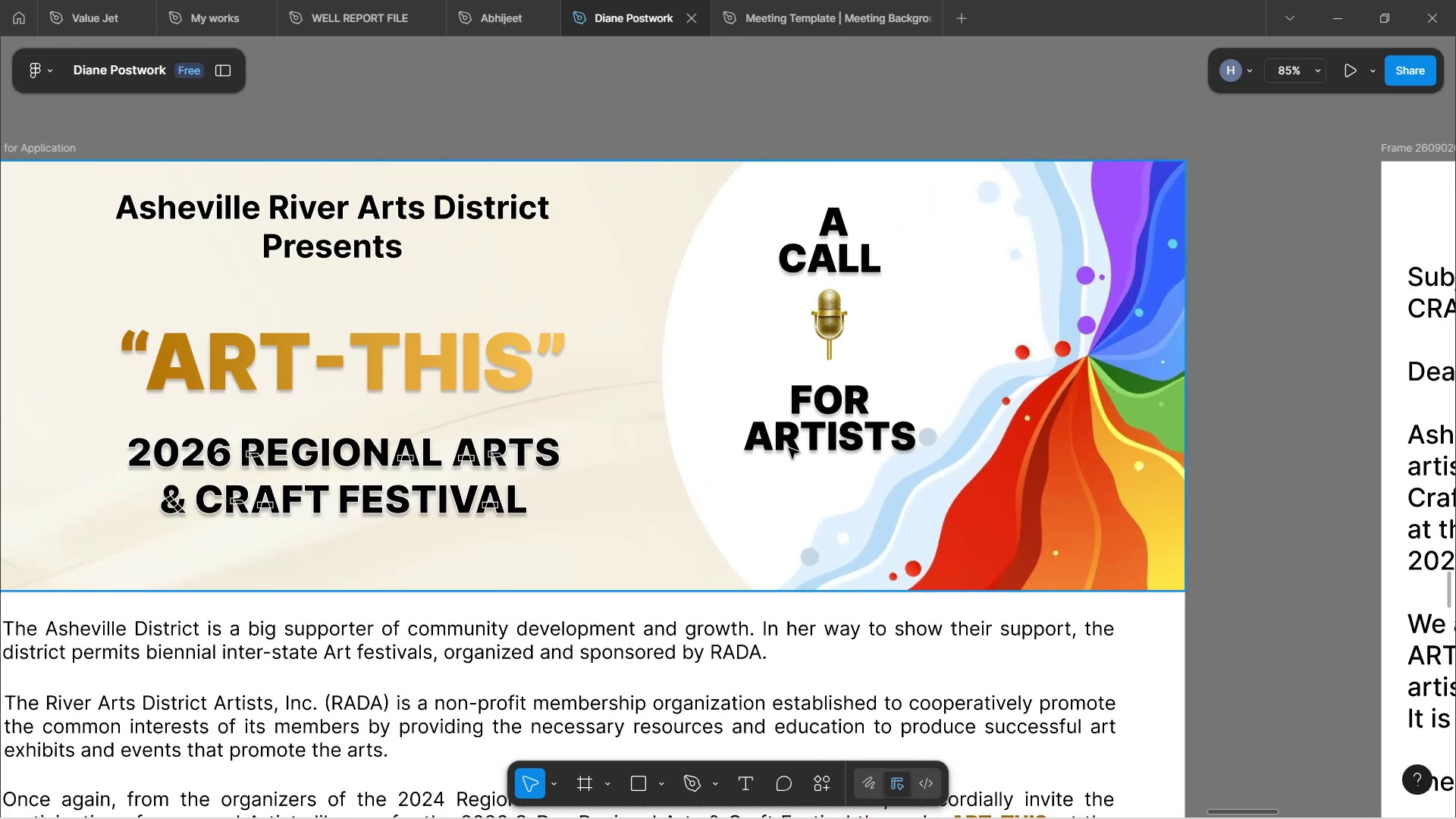 
double_click([447, 462])
 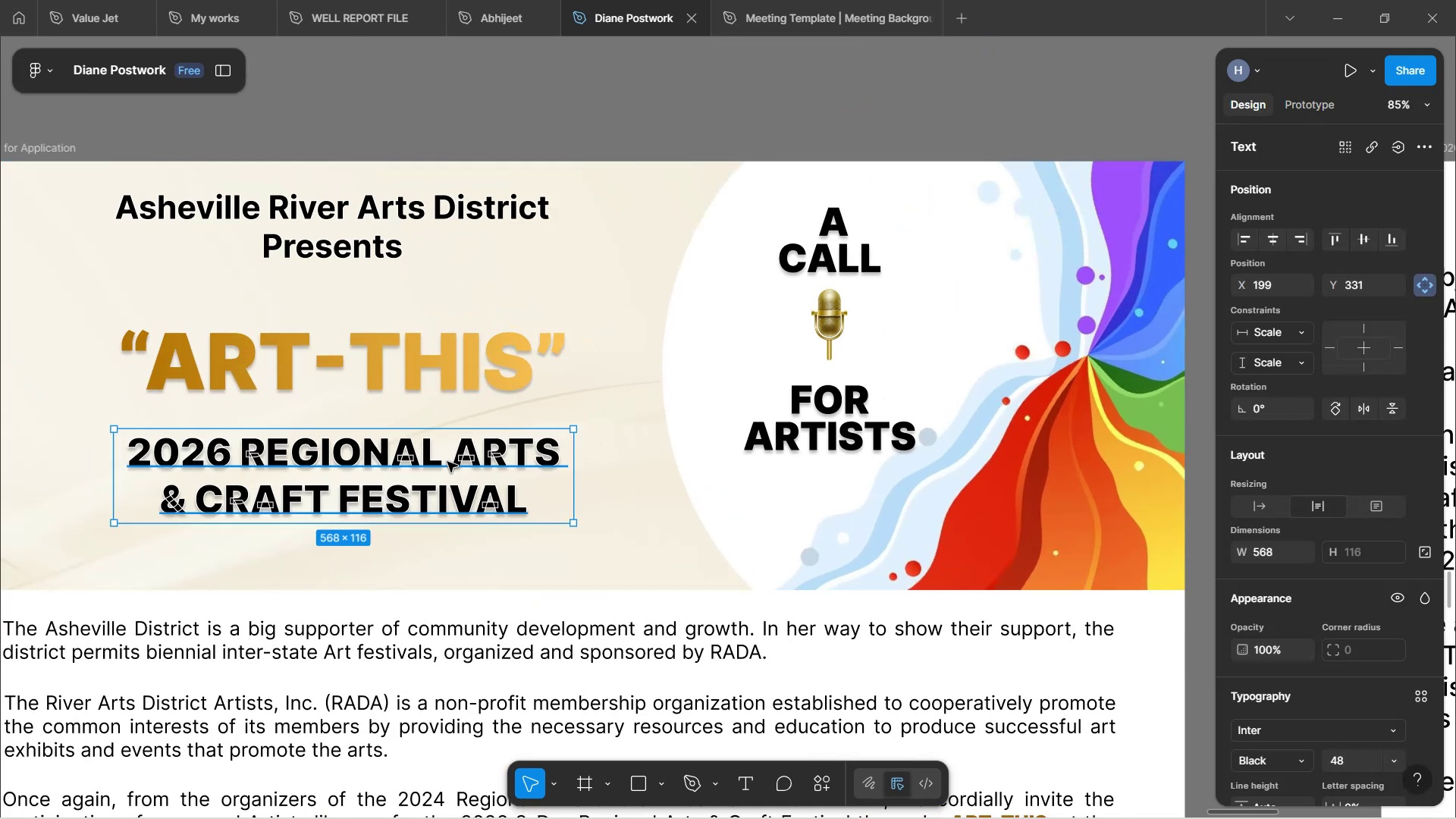 
scroll: coordinate [1326, 521], scroll_direction: down, amount: 10.0
 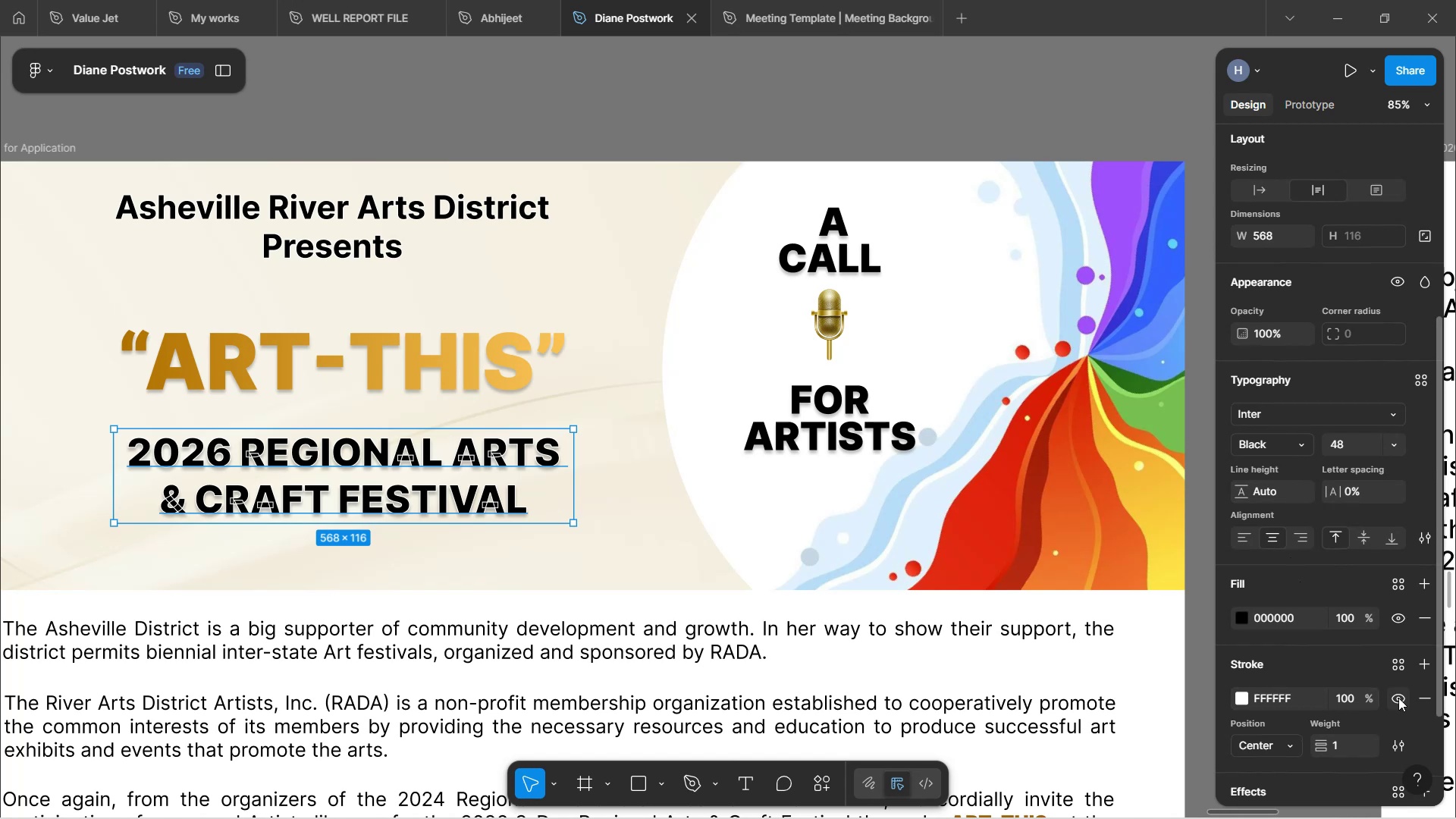 
left_click([1401, 698])
 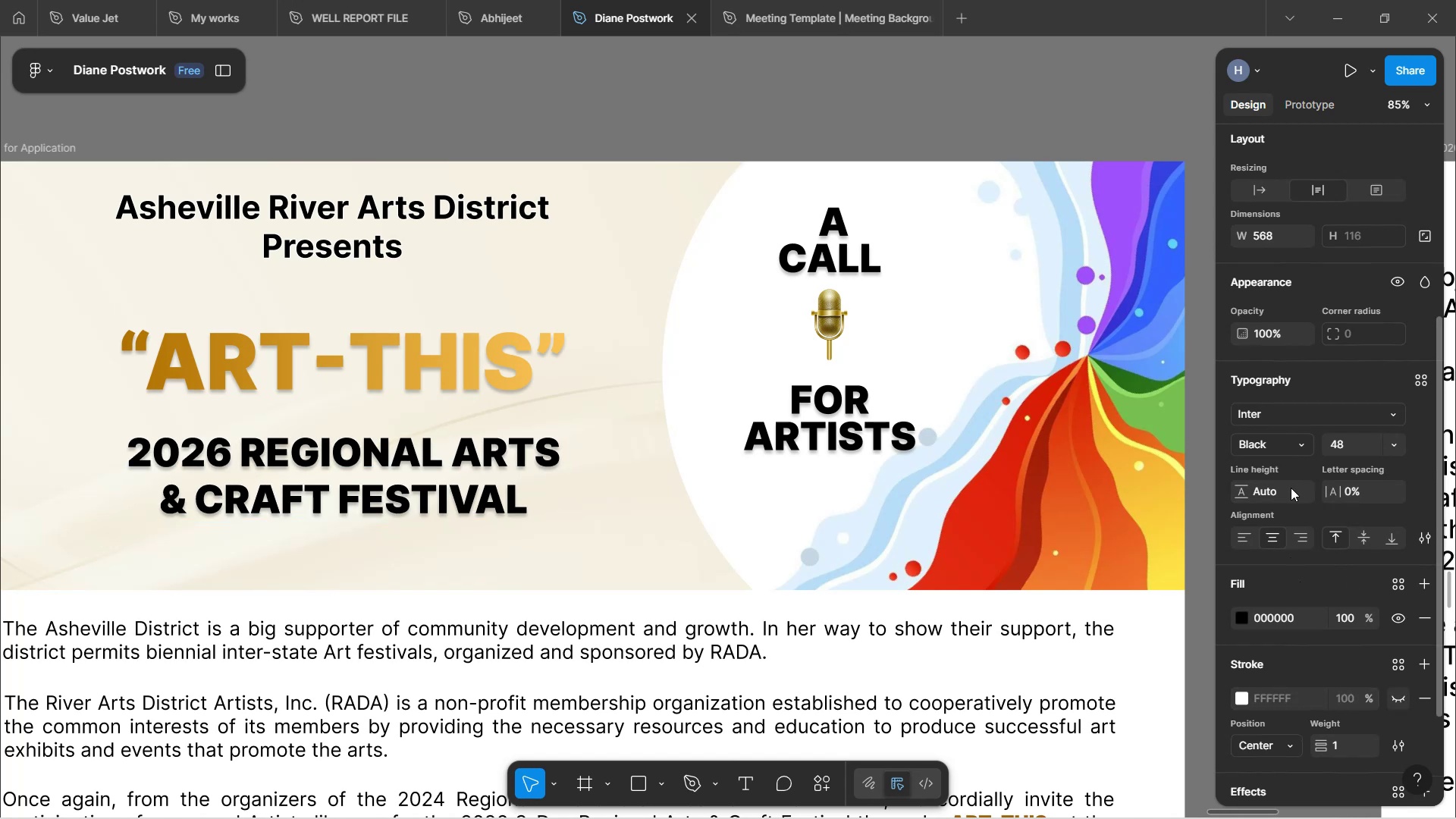 
scroll: coordinate [874, 301], scroll_direction: up, amount: 2.0
 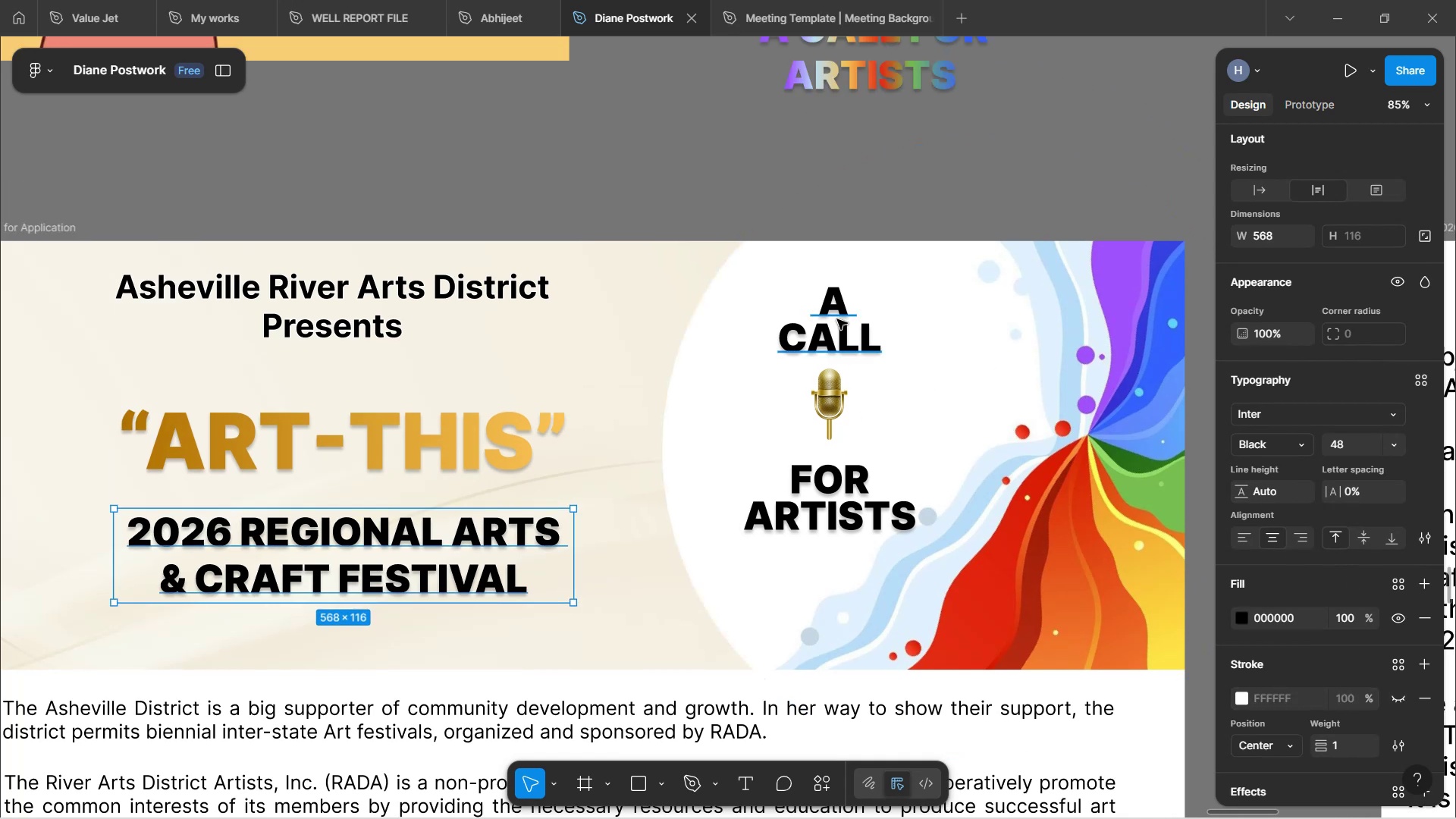 
left_click([837, 319])
 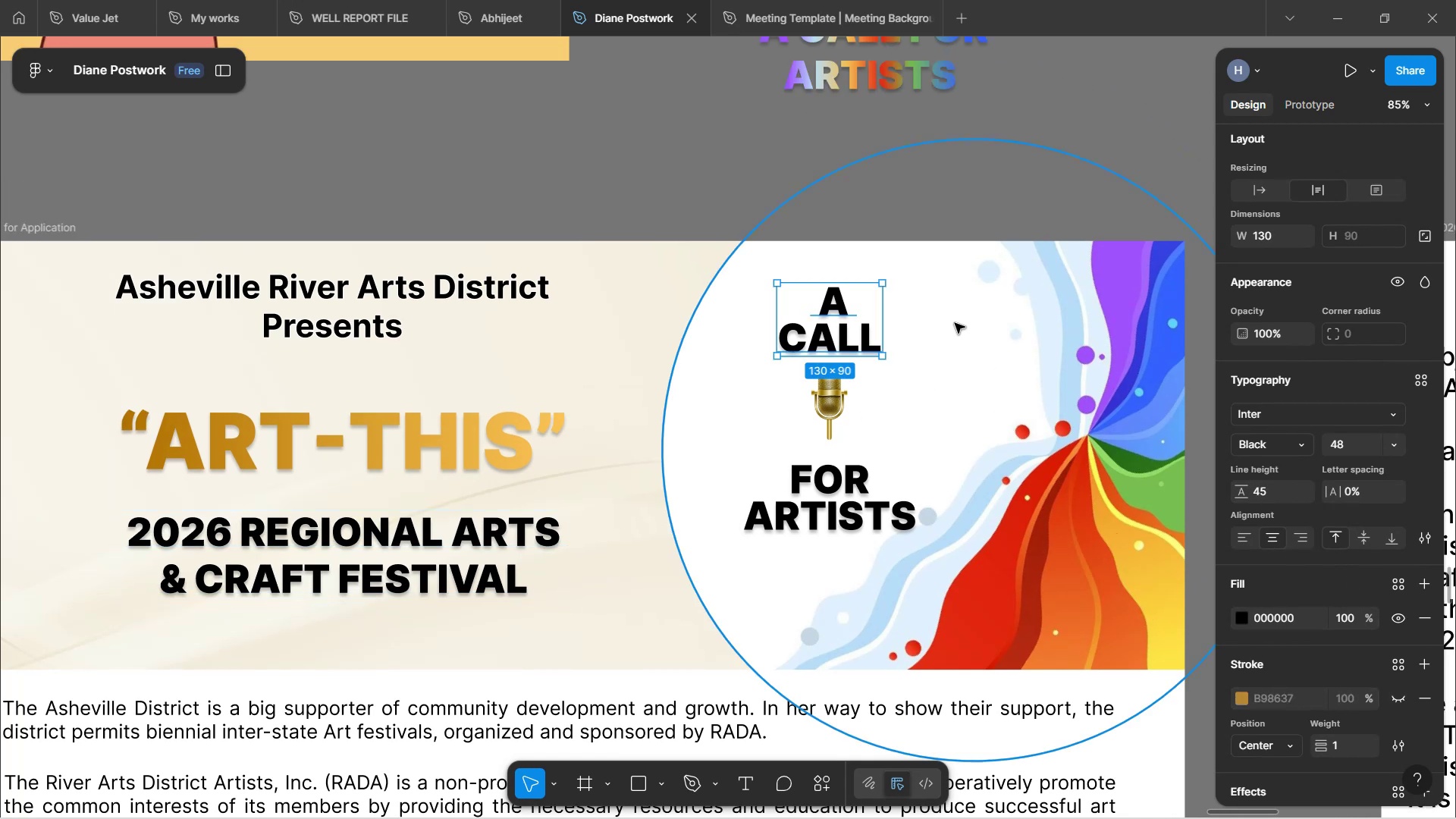 
left_click([968, 158])
 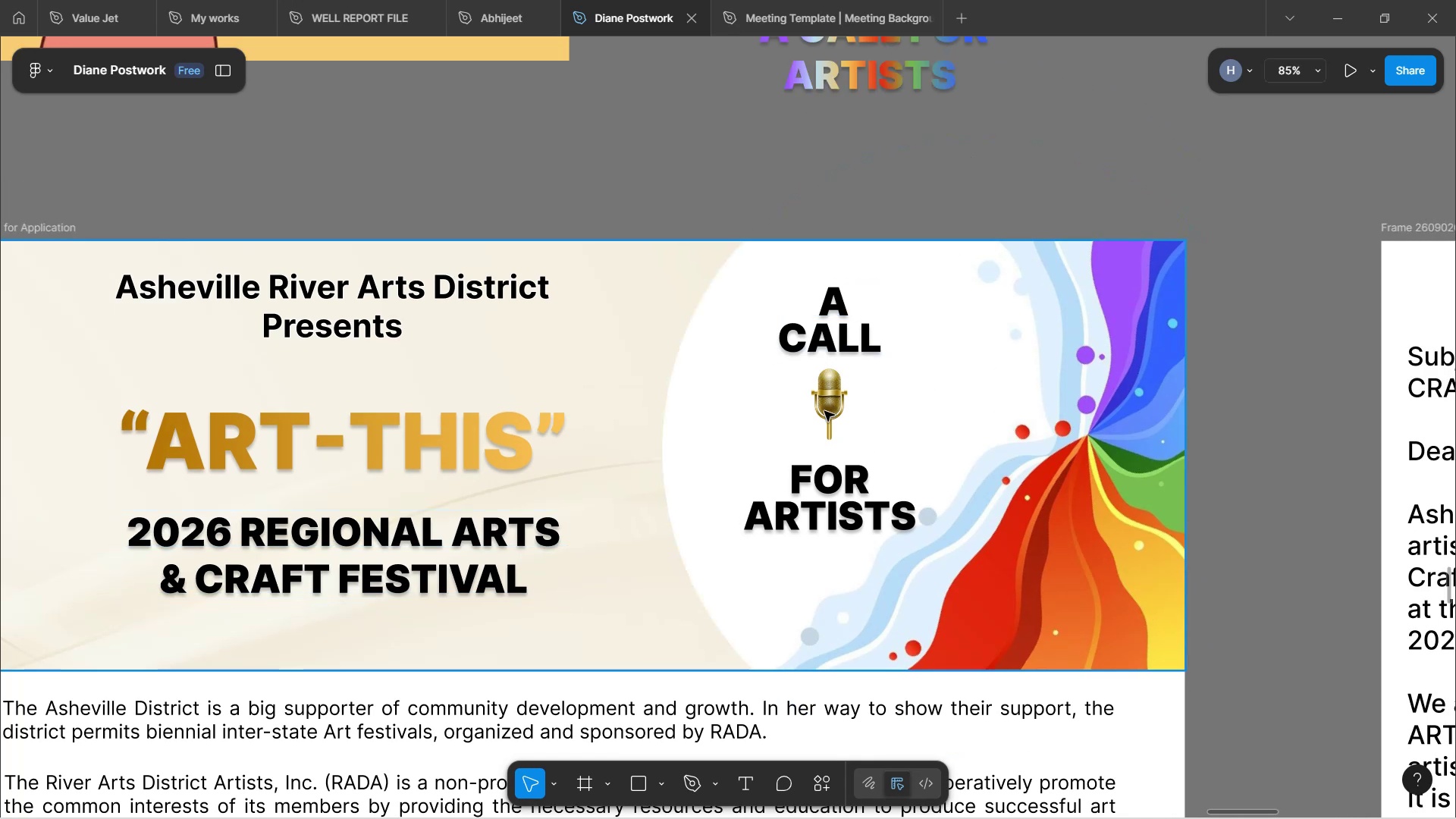 
double_click([824, 411])
 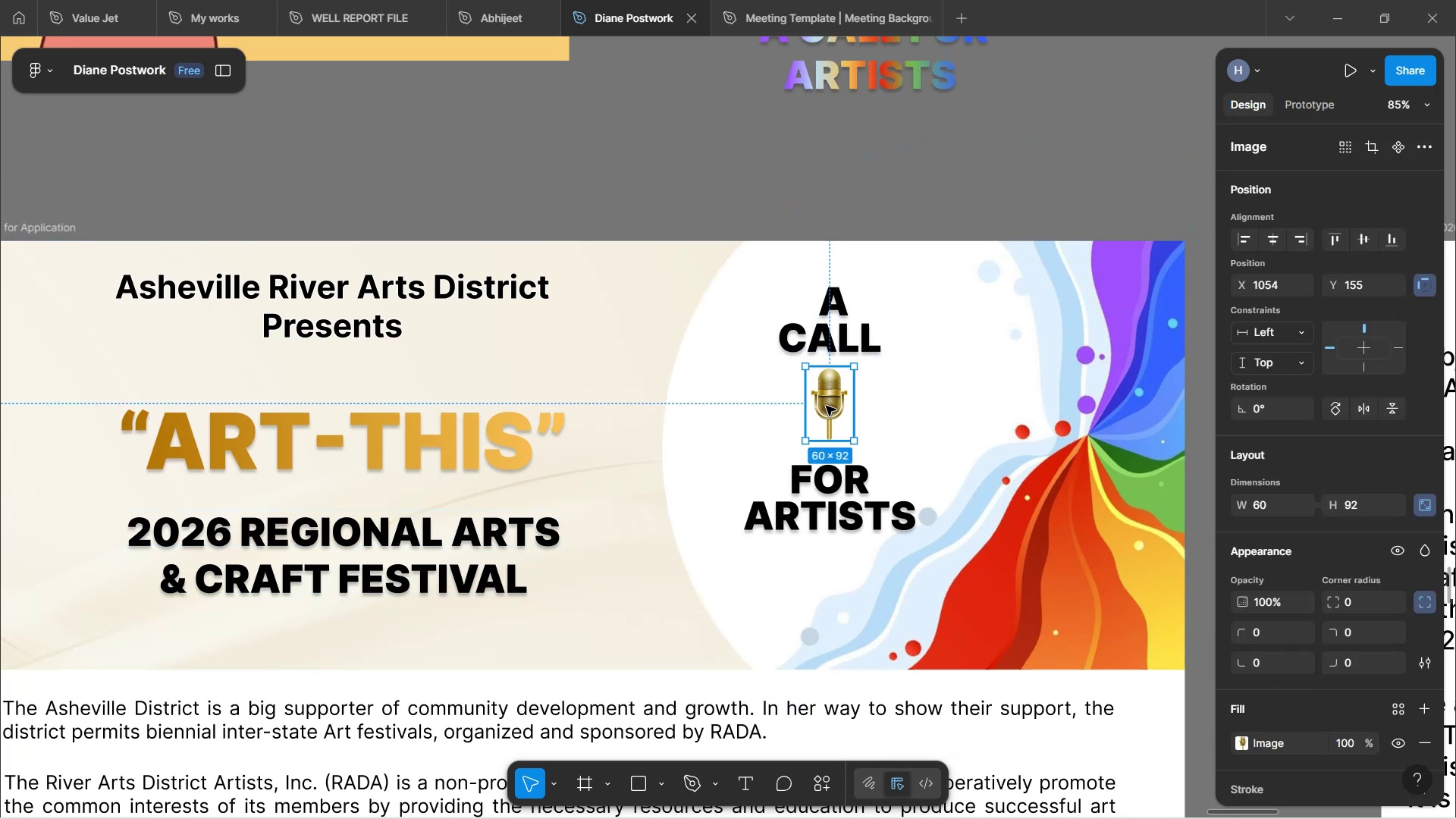 
left_click_drag(start_coordinate=[826, 406], to_coordinate=[758, 432])
 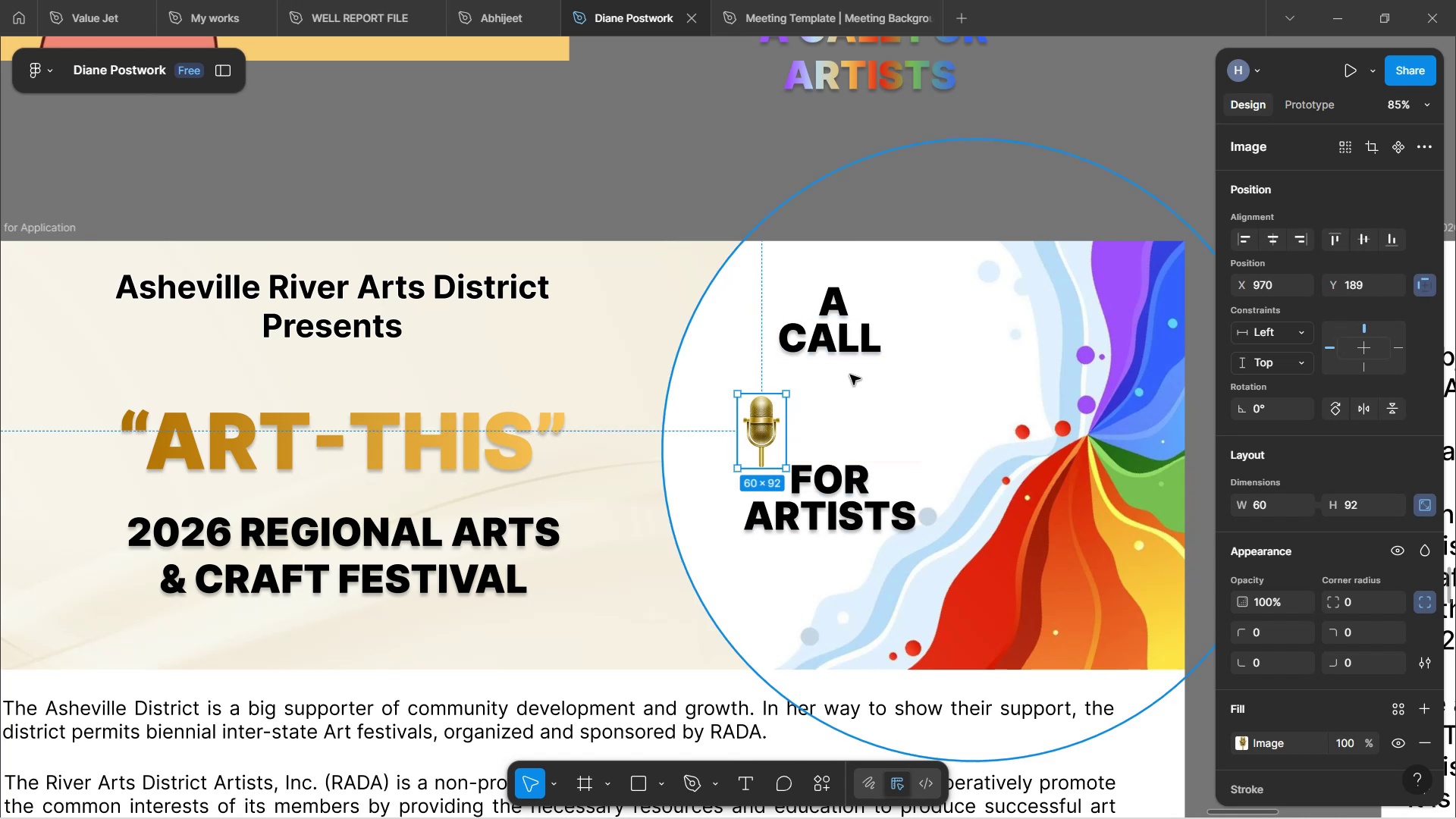 
left_click([834, 341])
 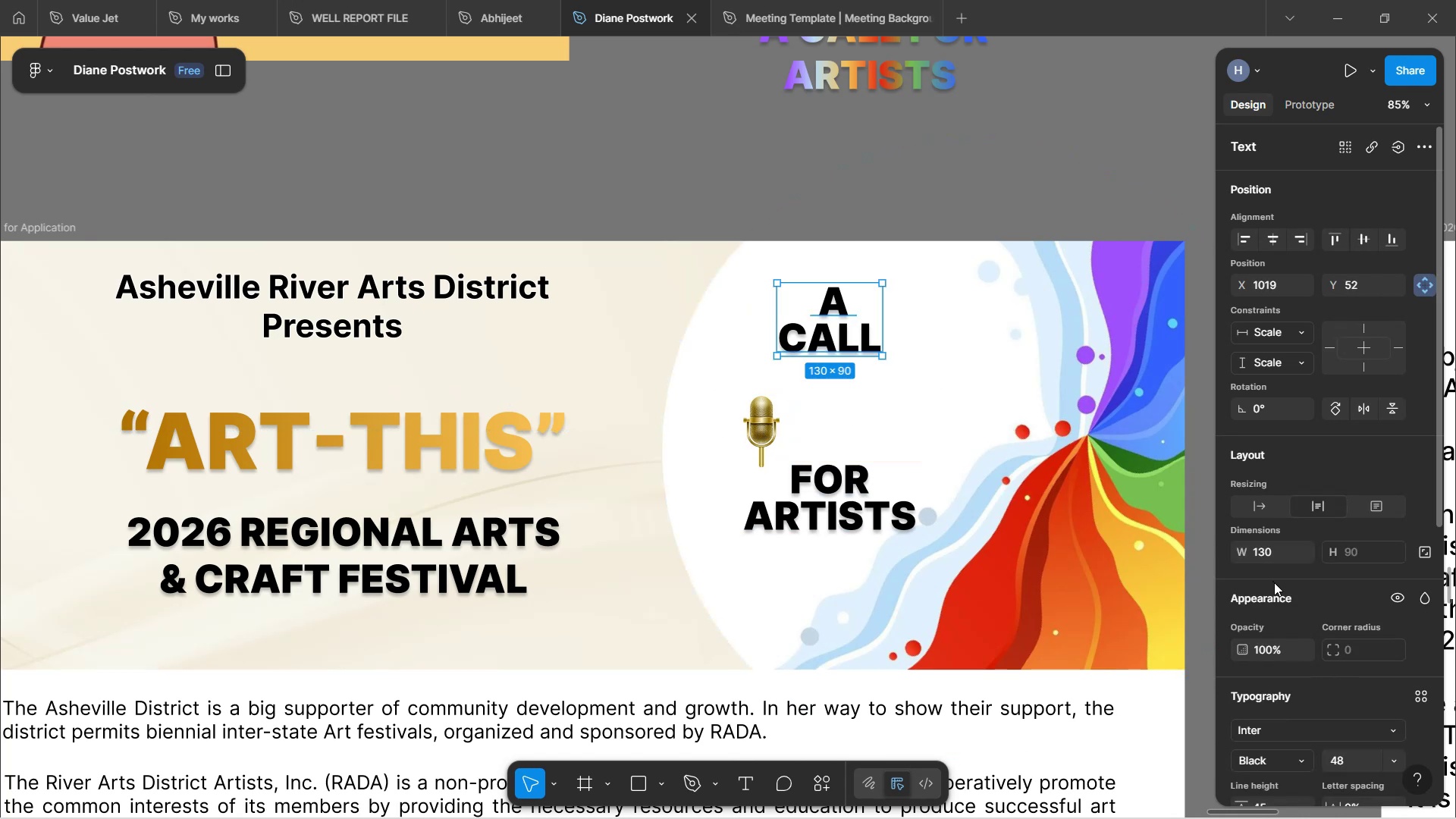 
scroll: coordinate [1274, 582], scroll_direction: down, amount: 4.0
 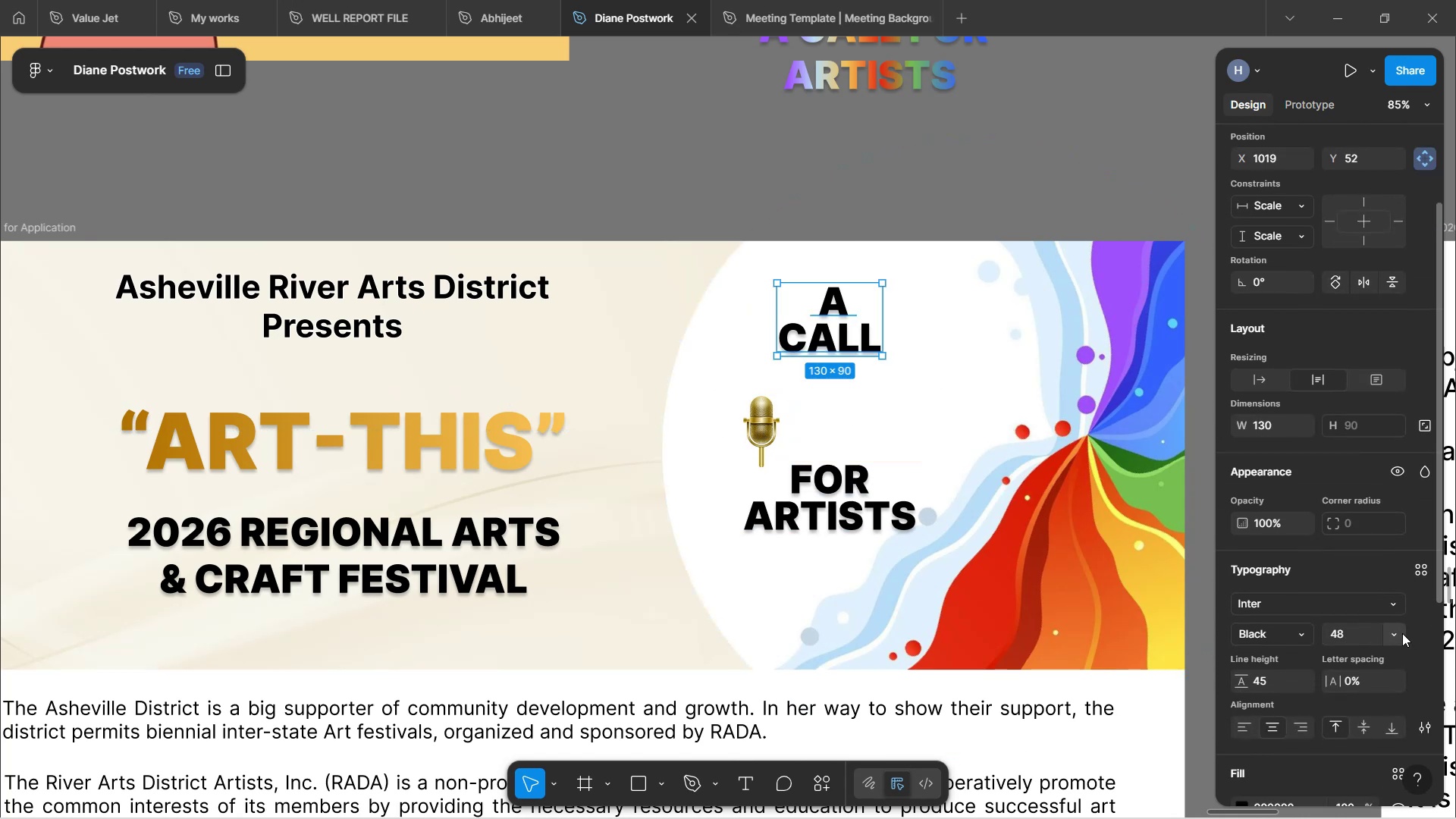 
left_click([1396, 633])
 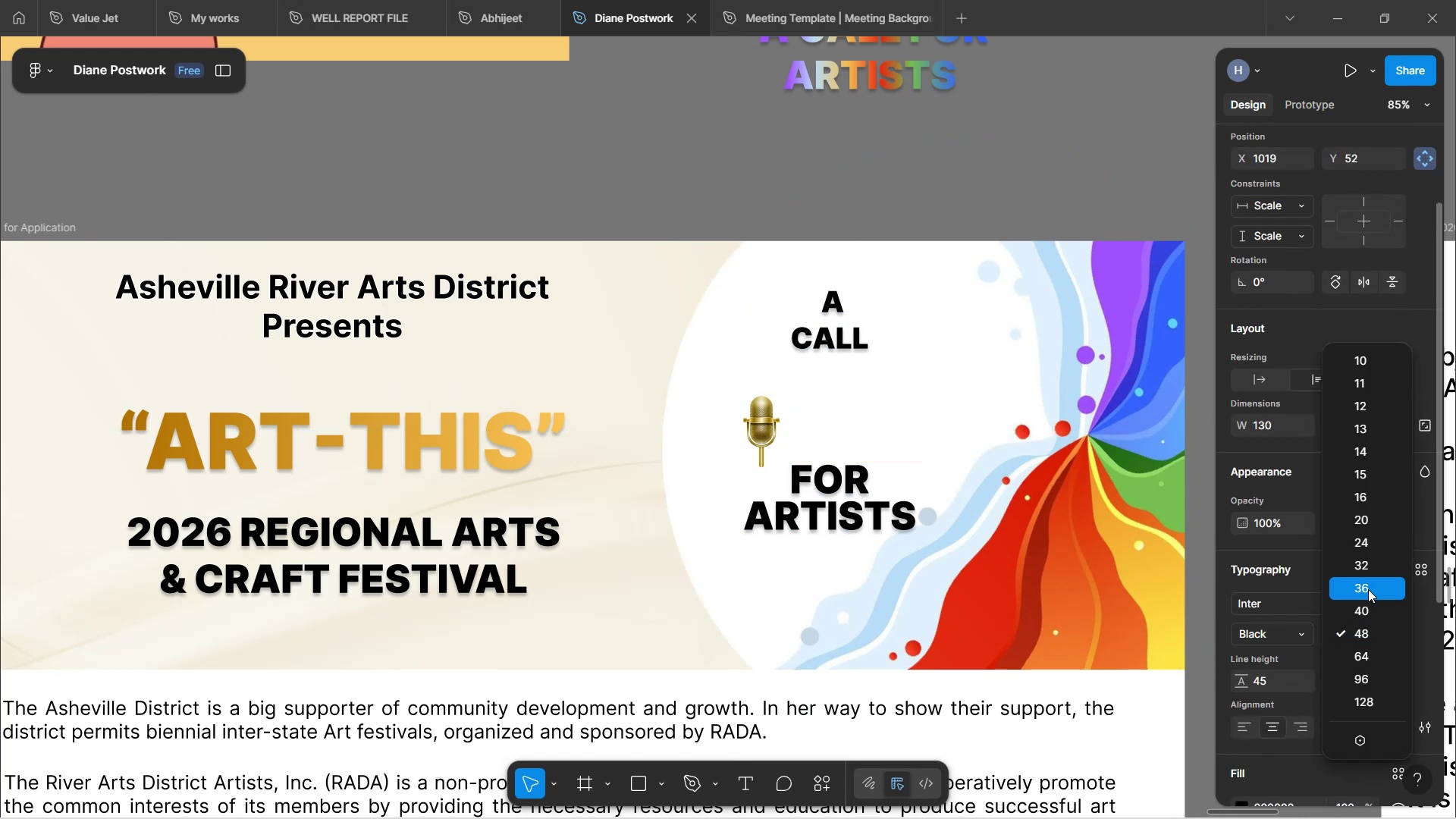 
left_click([1368, 589])
 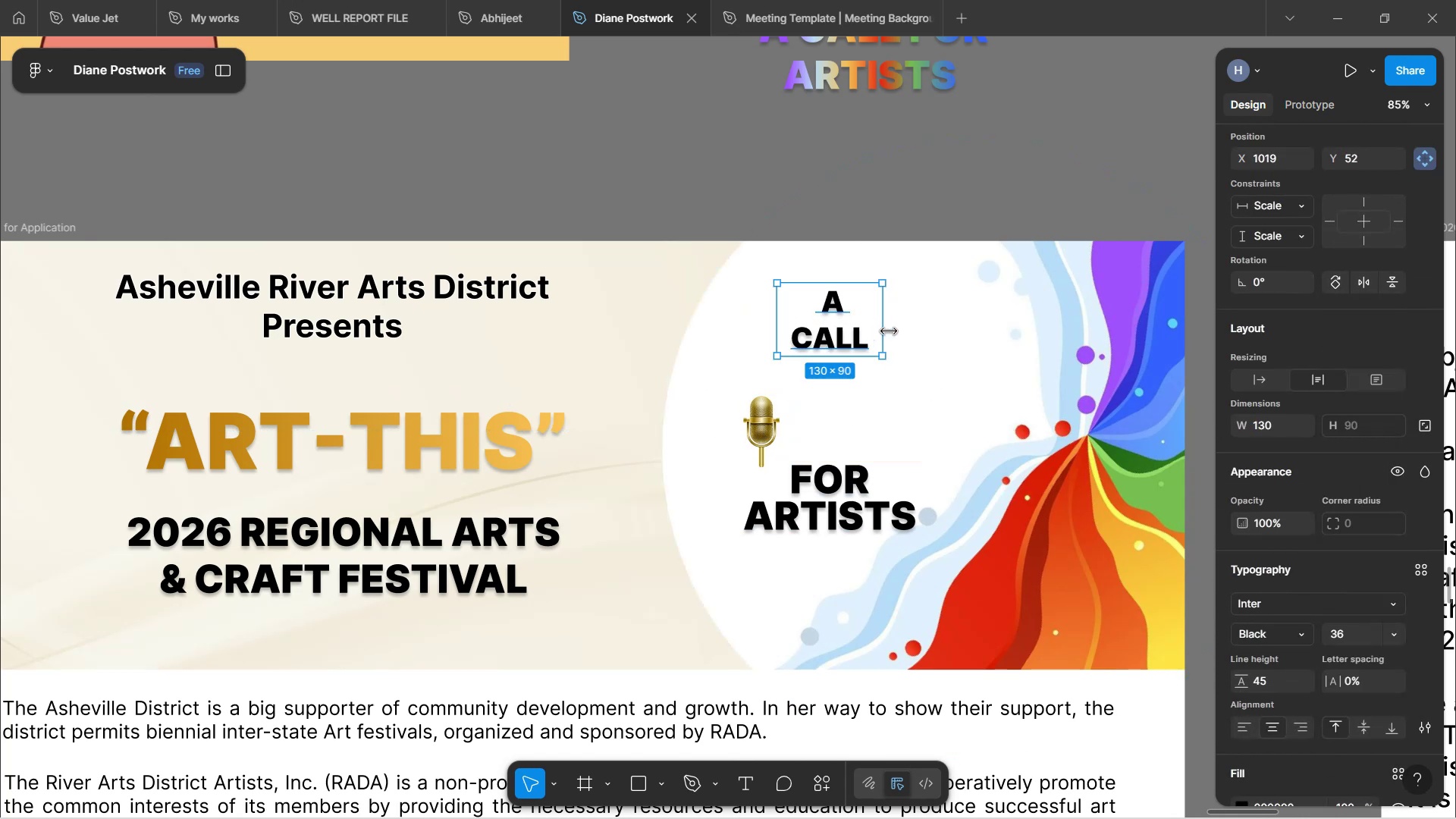 
left_click_drag(start_coordinate=[877, 331], to_coordinate=[921, 334])
 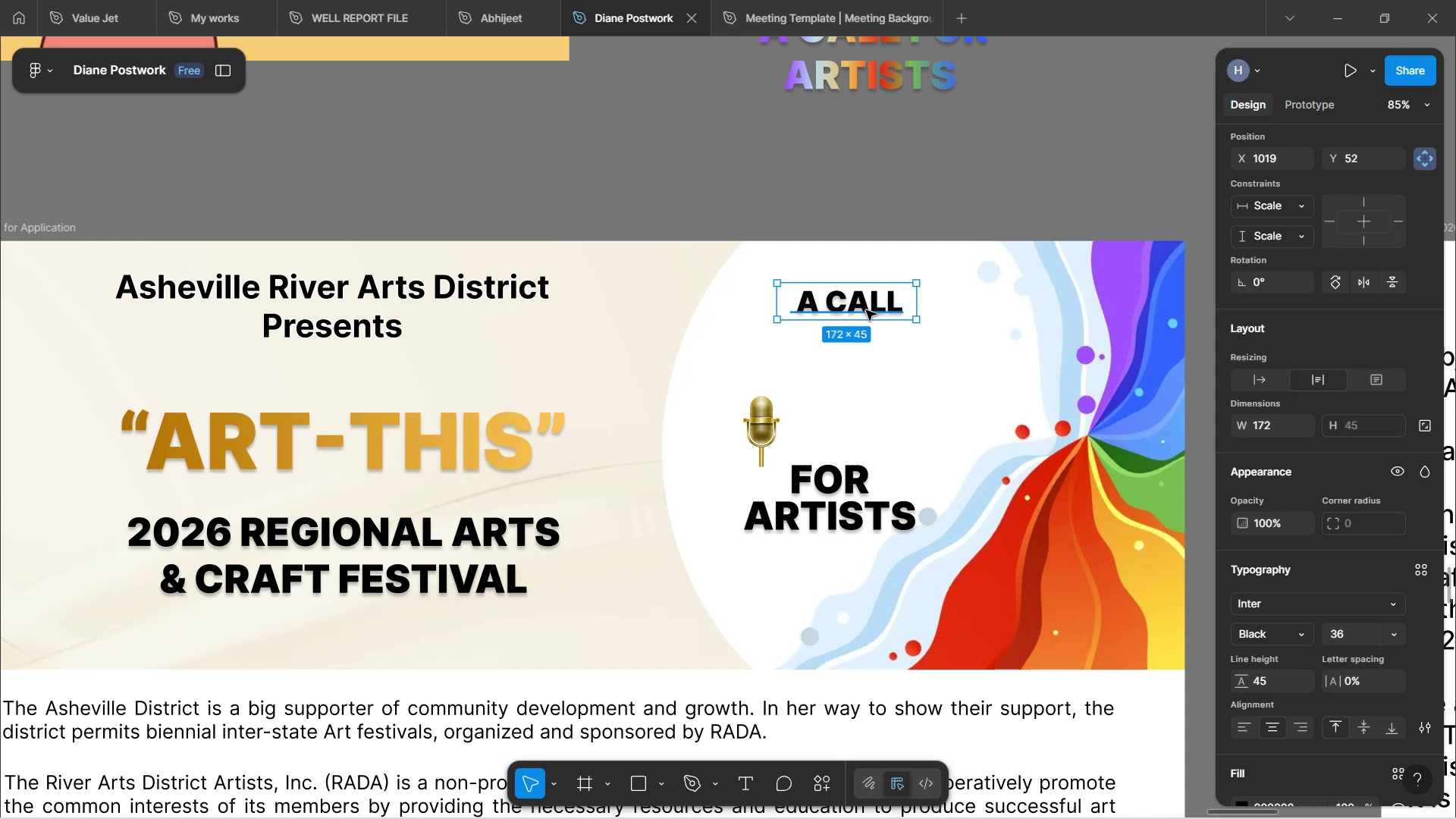 
left_click_drag(start_coordinate=[868, 306], to_coordinate=[852, 358])
 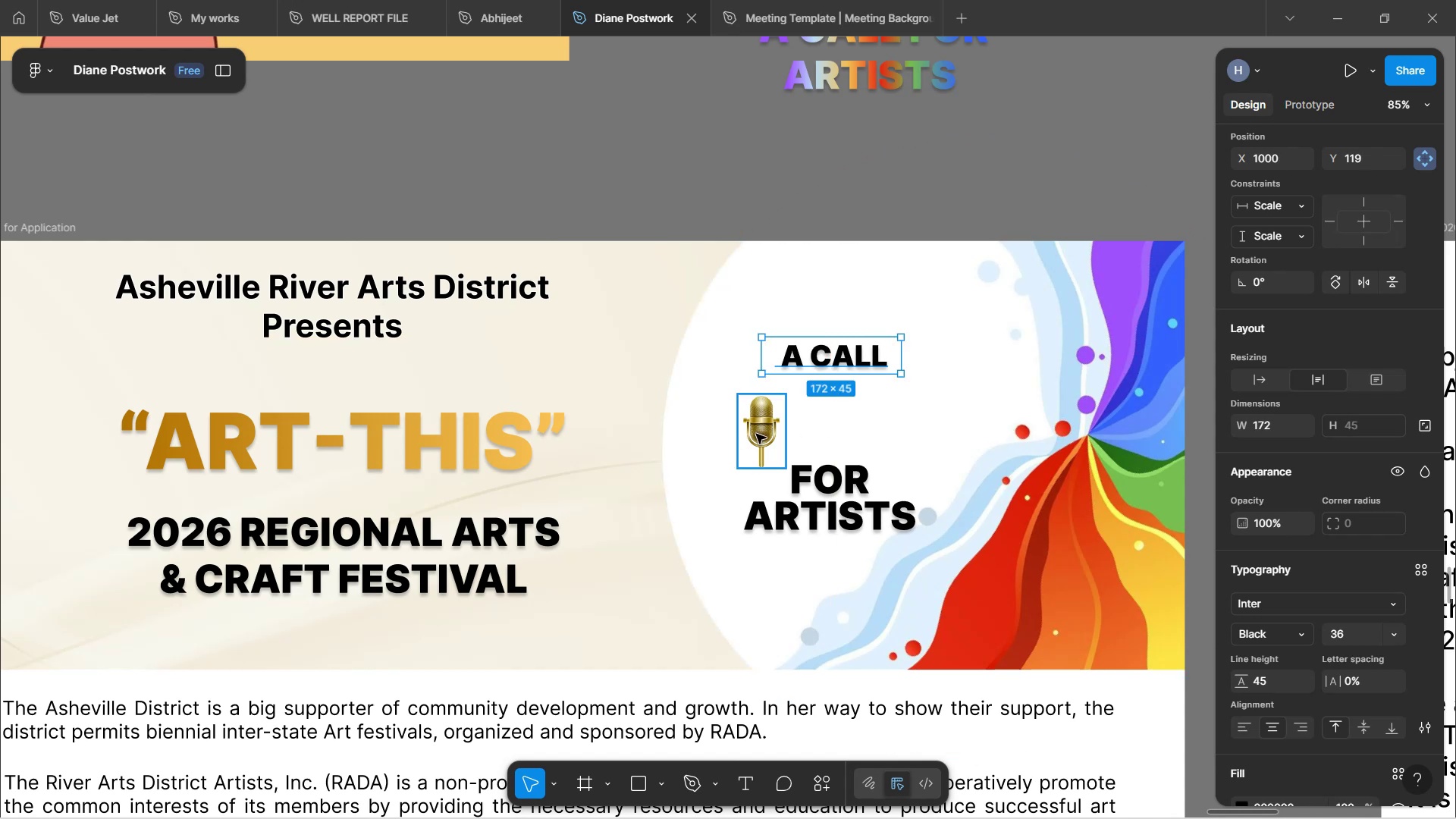 
left_click_drag(start_coordinate=[764, 432], to_coordinate=[833, 422])
 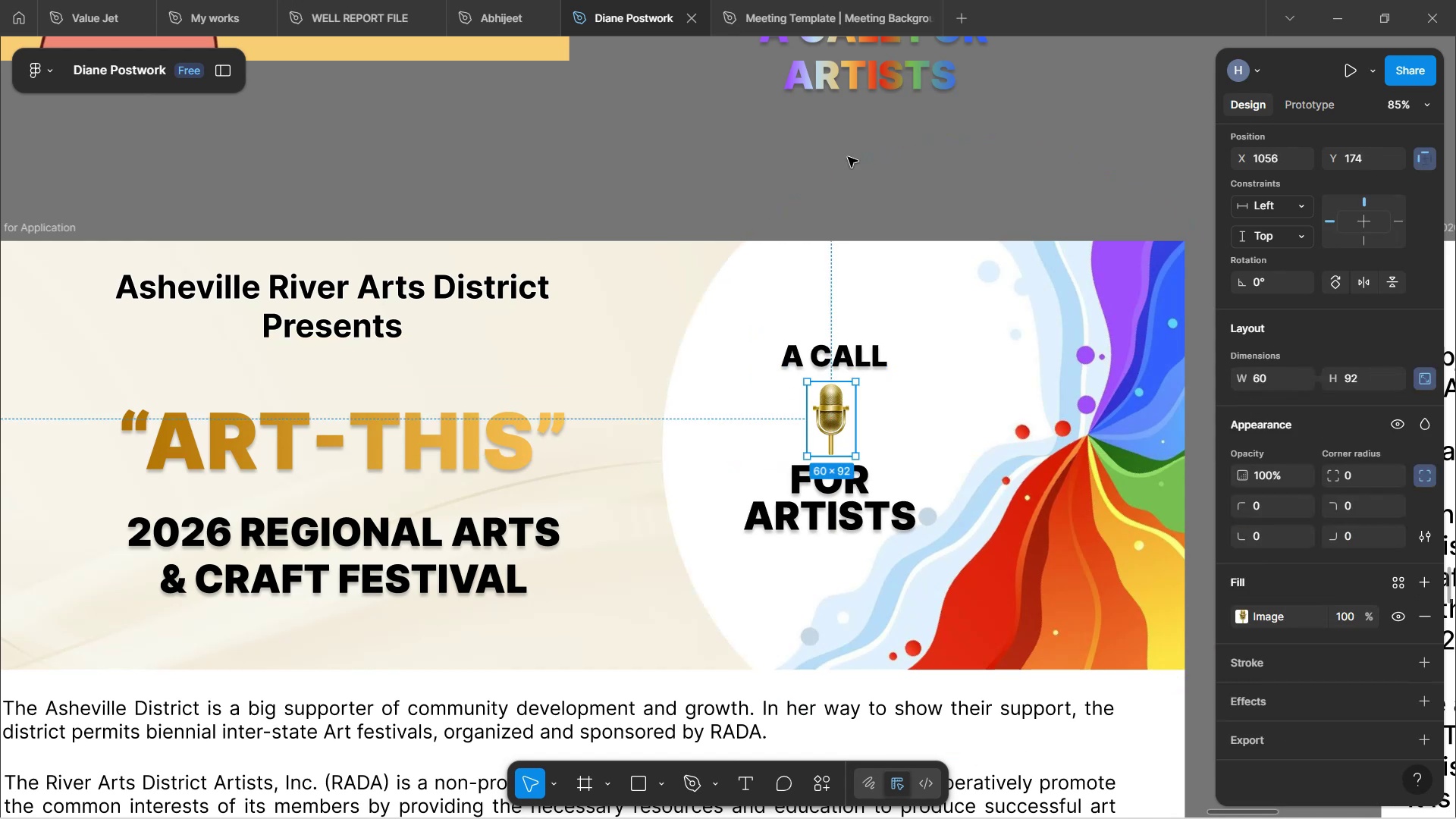 
left_click([793, 155])
 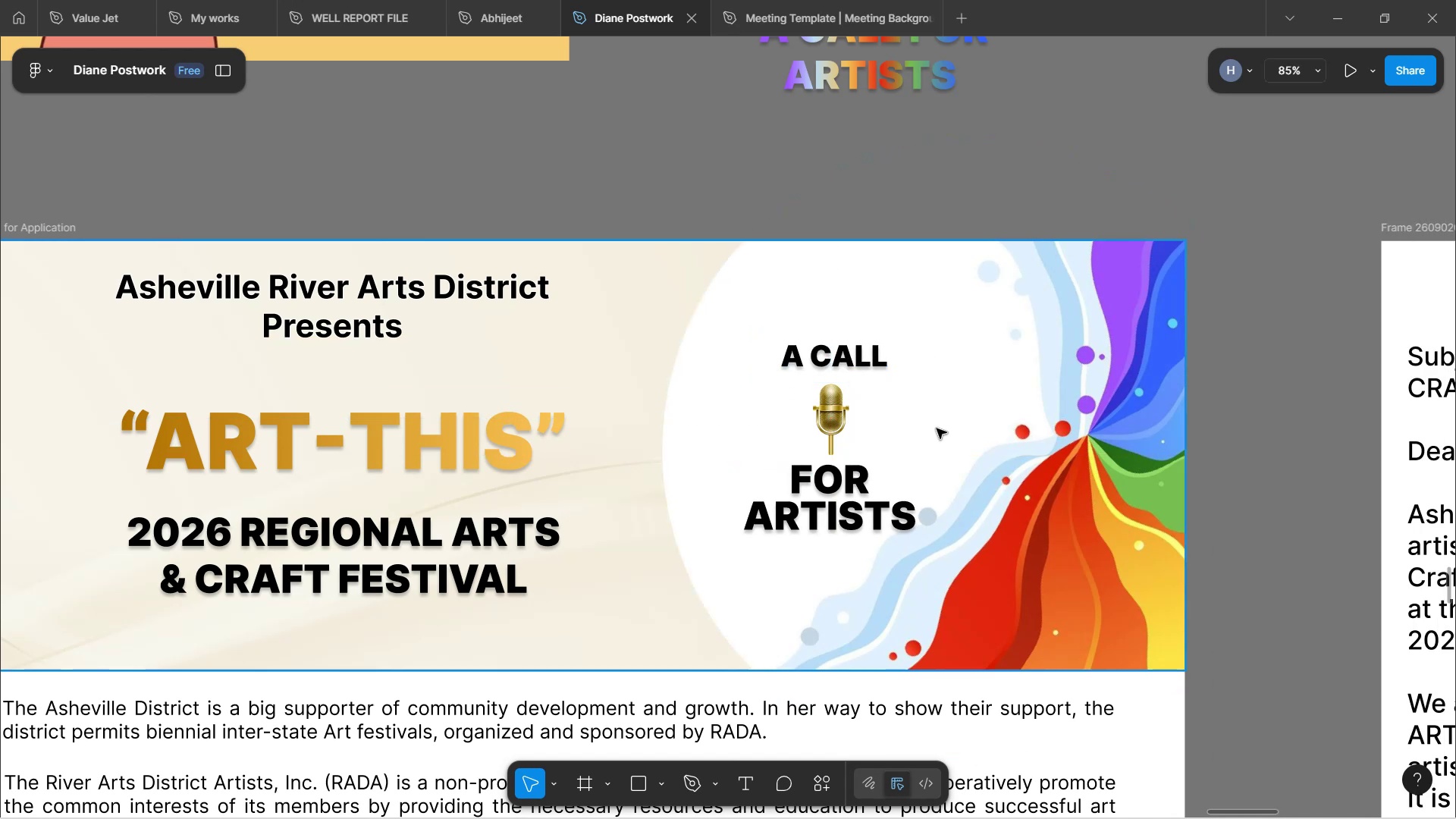 
scroll: coordinate [930, 444], scroll_direction: down, amount: 4.0
 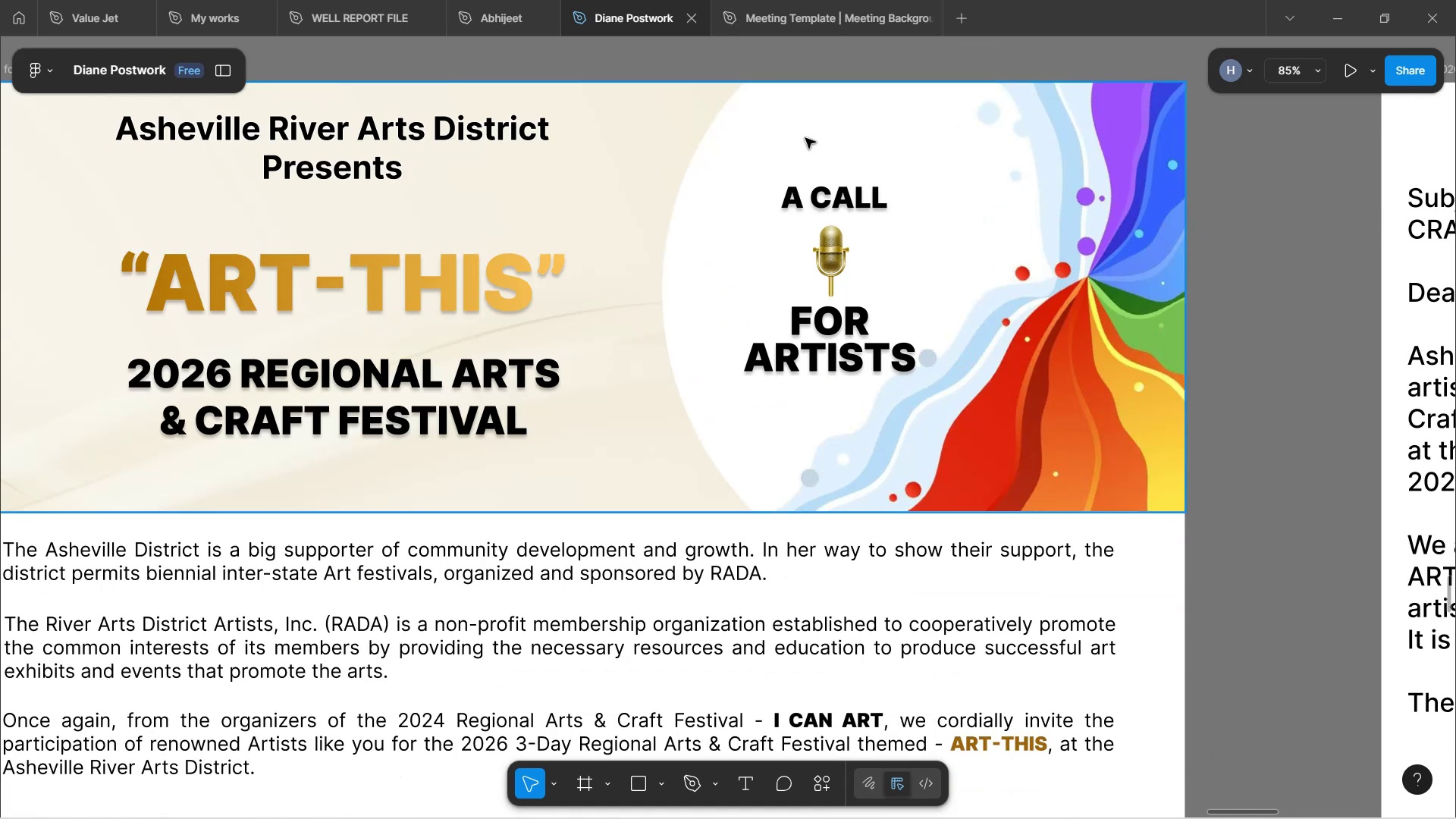 
left_click([843, 196])
 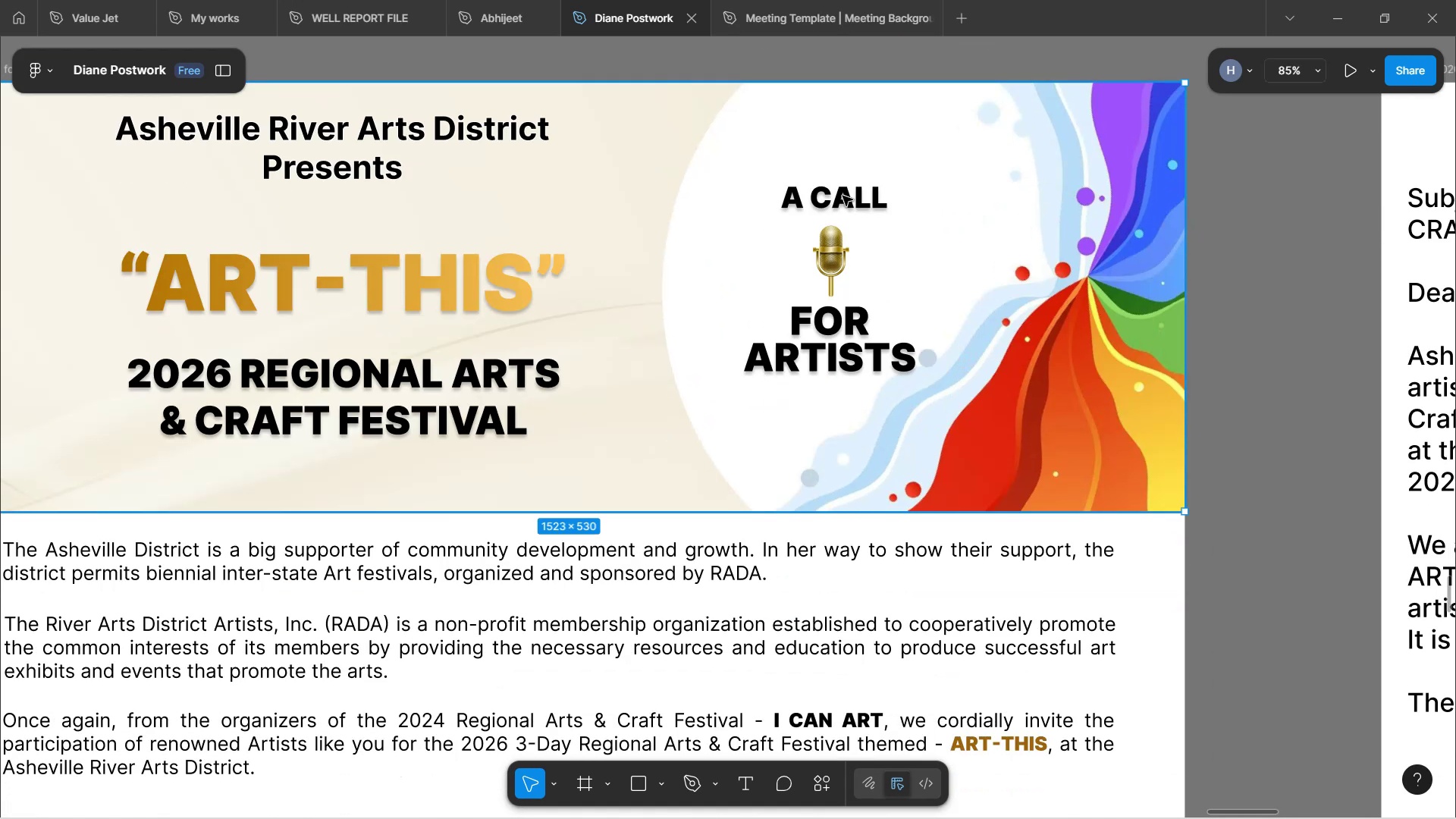 
scroll: coordinate [843, 196], scroll_direction: up, amount: 4.0
 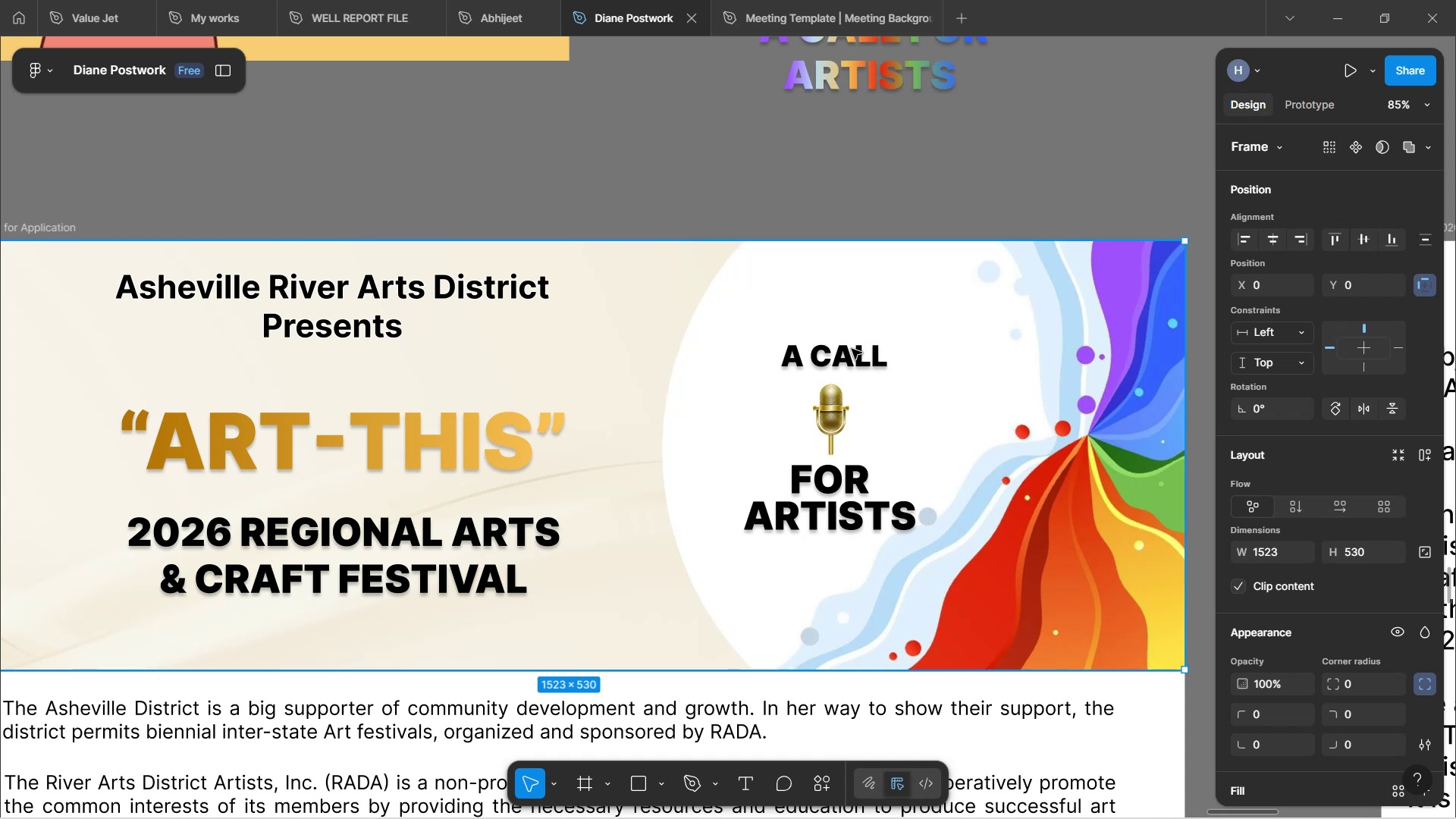 
double_click([852, 349])
 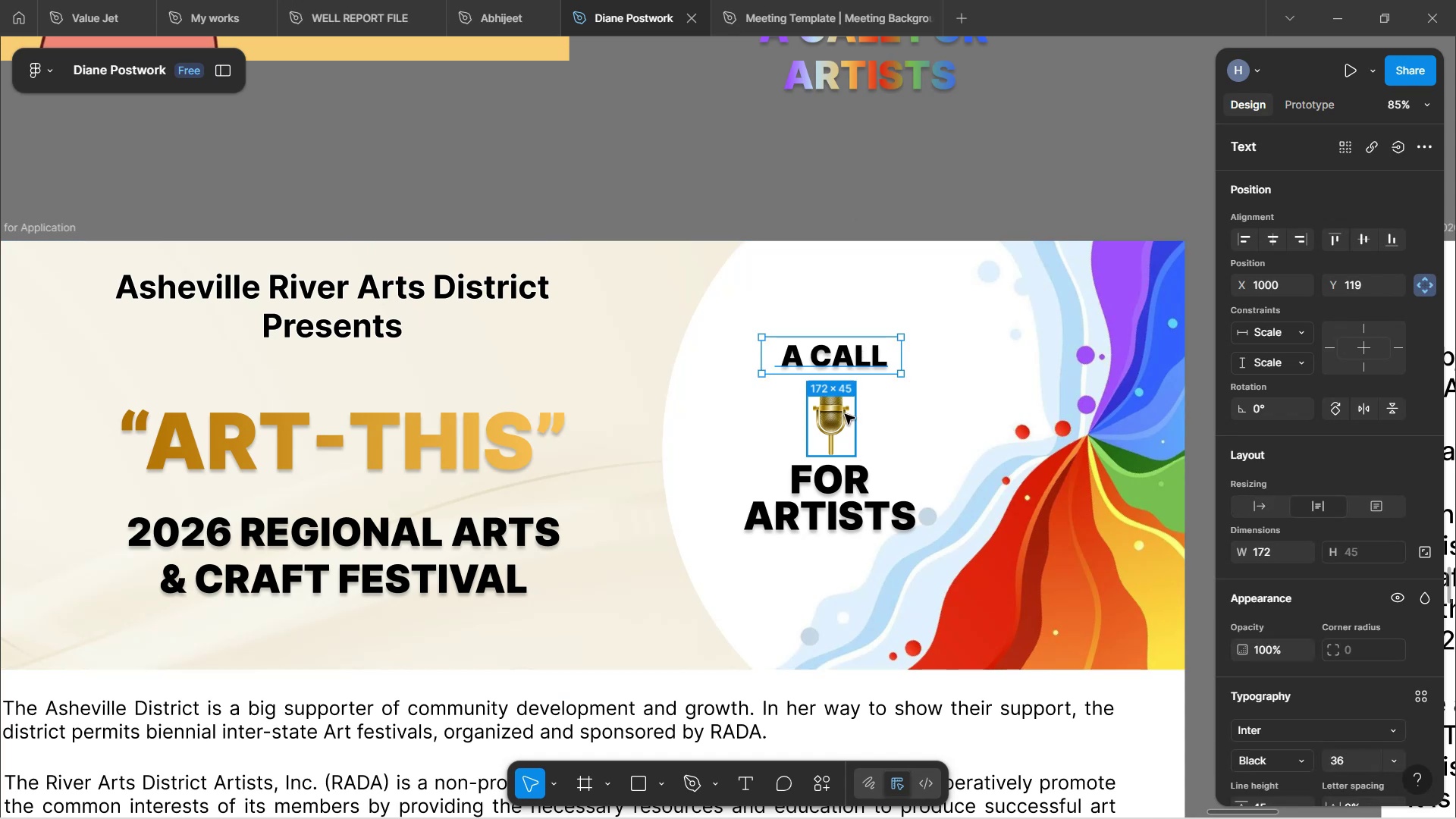 
hold_key(key=ShiftLeft, duration=1.04)
left_click([845, 414])
 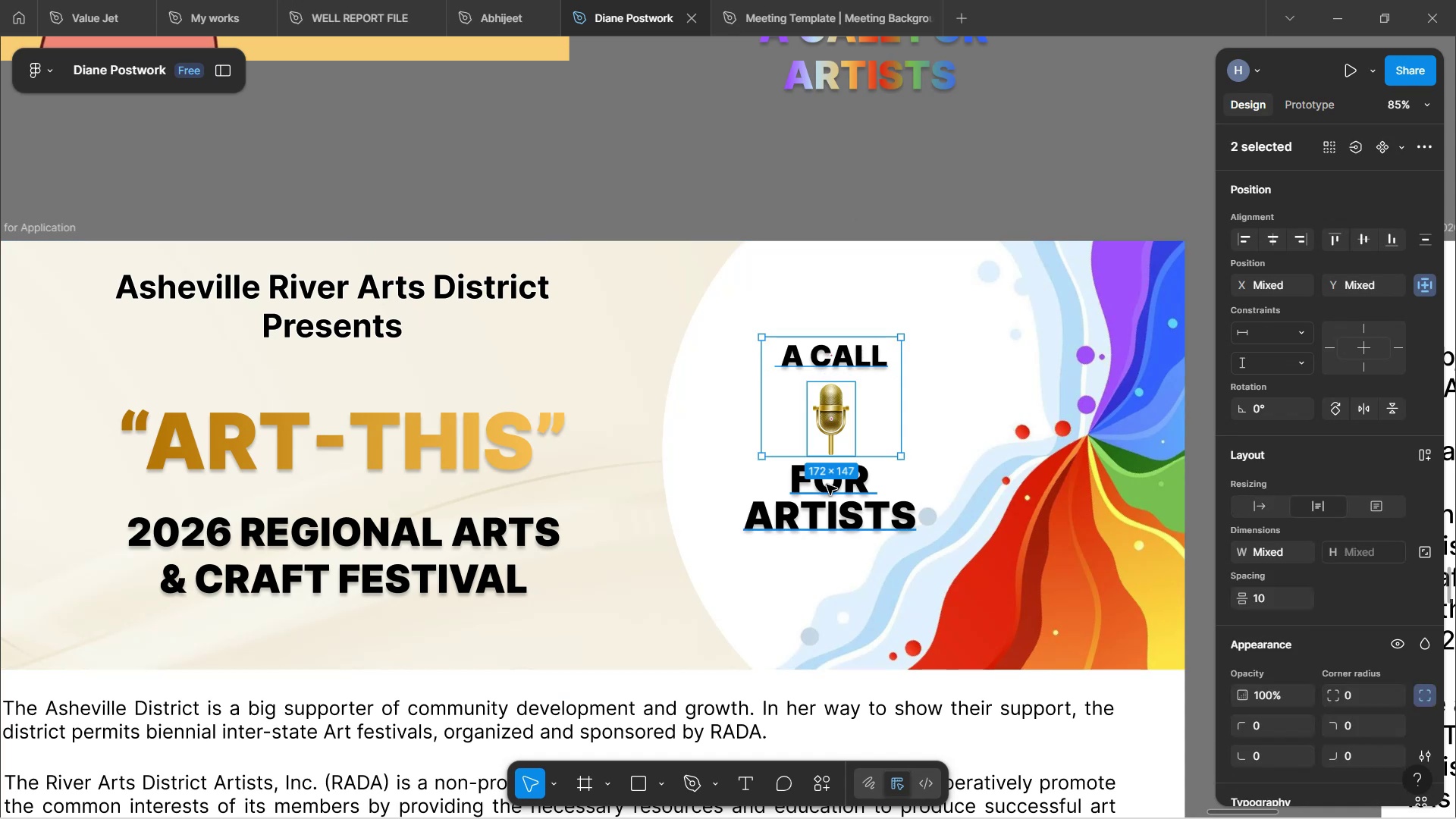 
left_click([827, 485])
 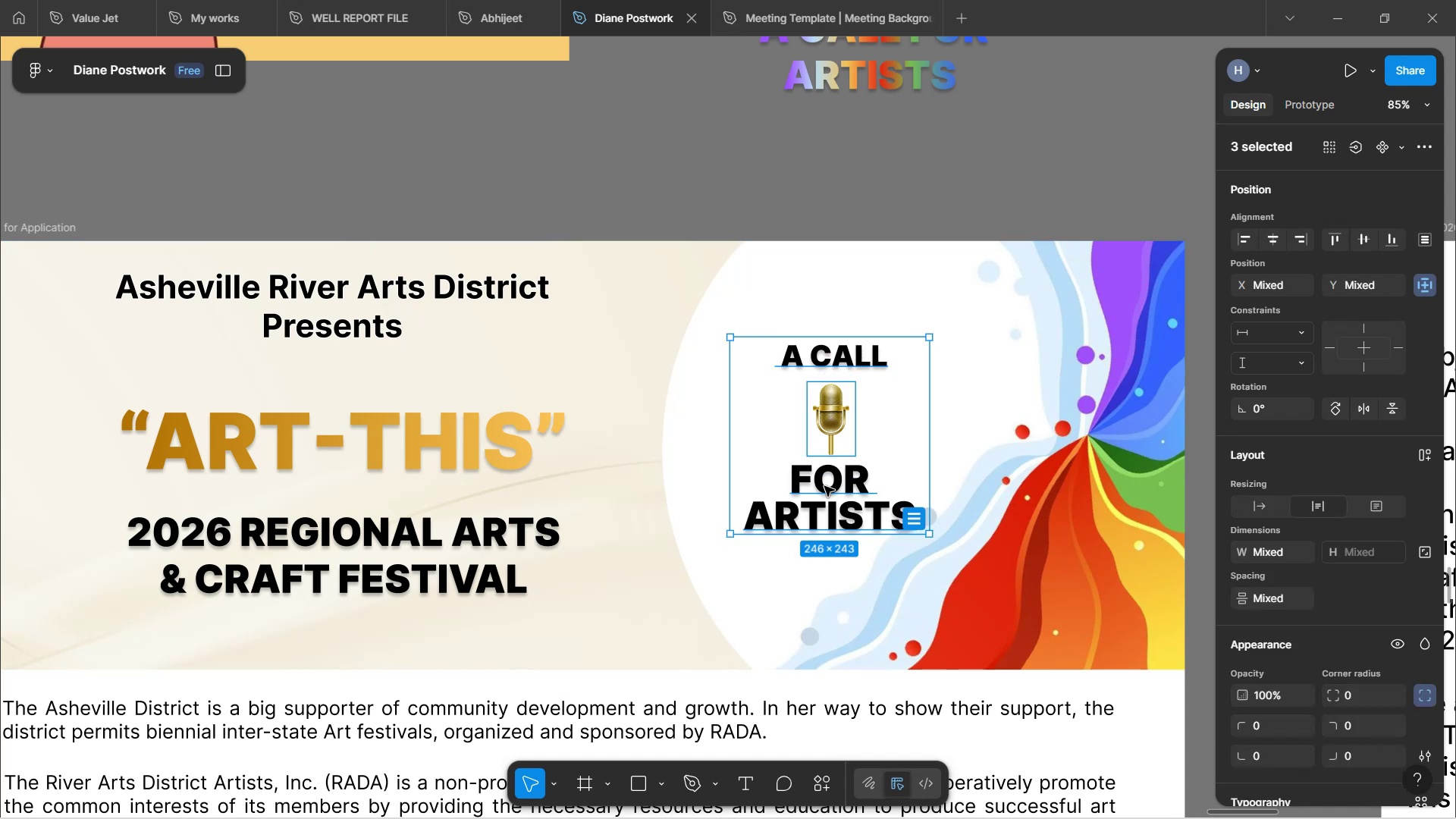 
hold_key(key=ArrowUp, duration=1.3)
 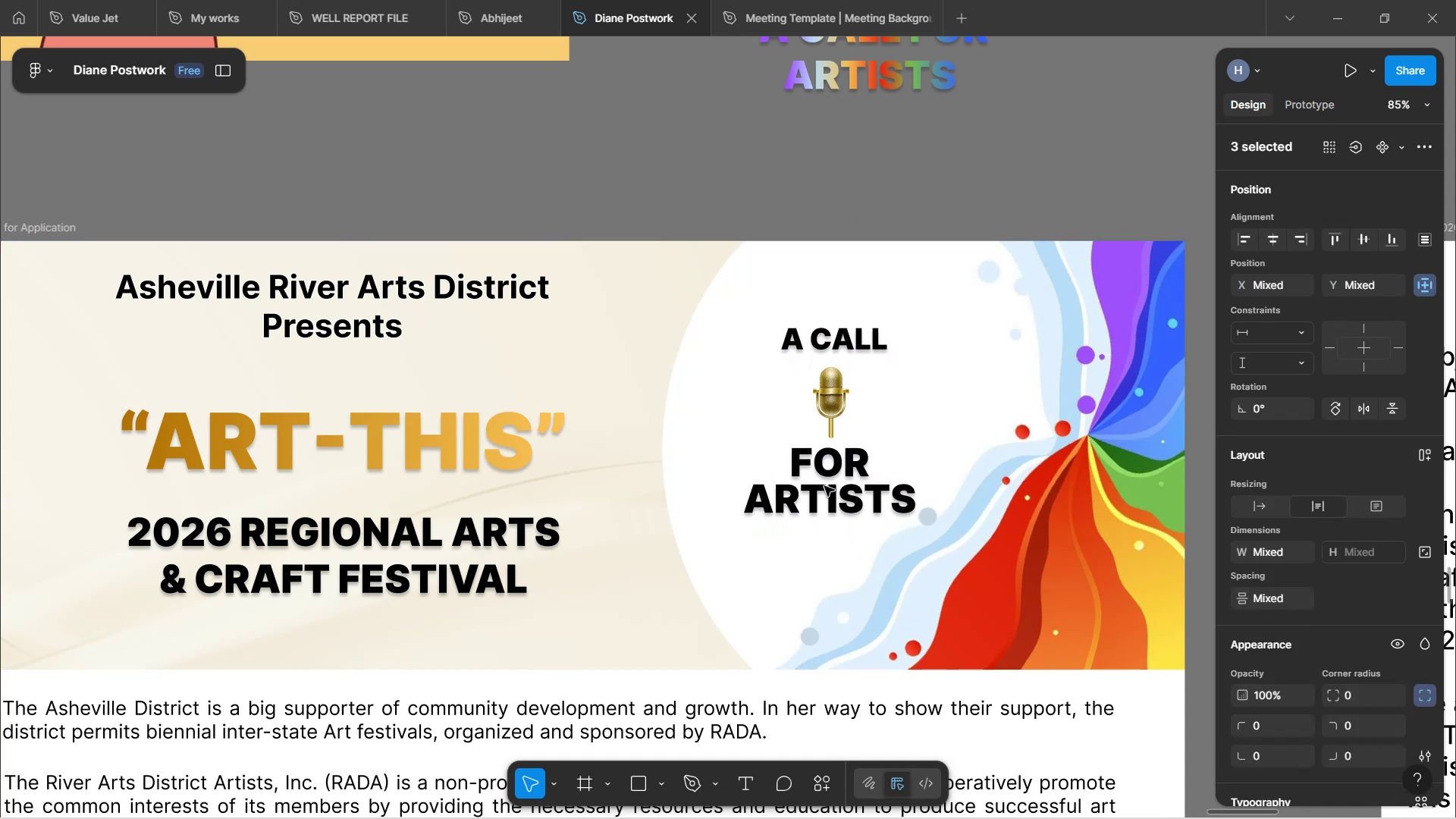 
key(ArrowUp)
 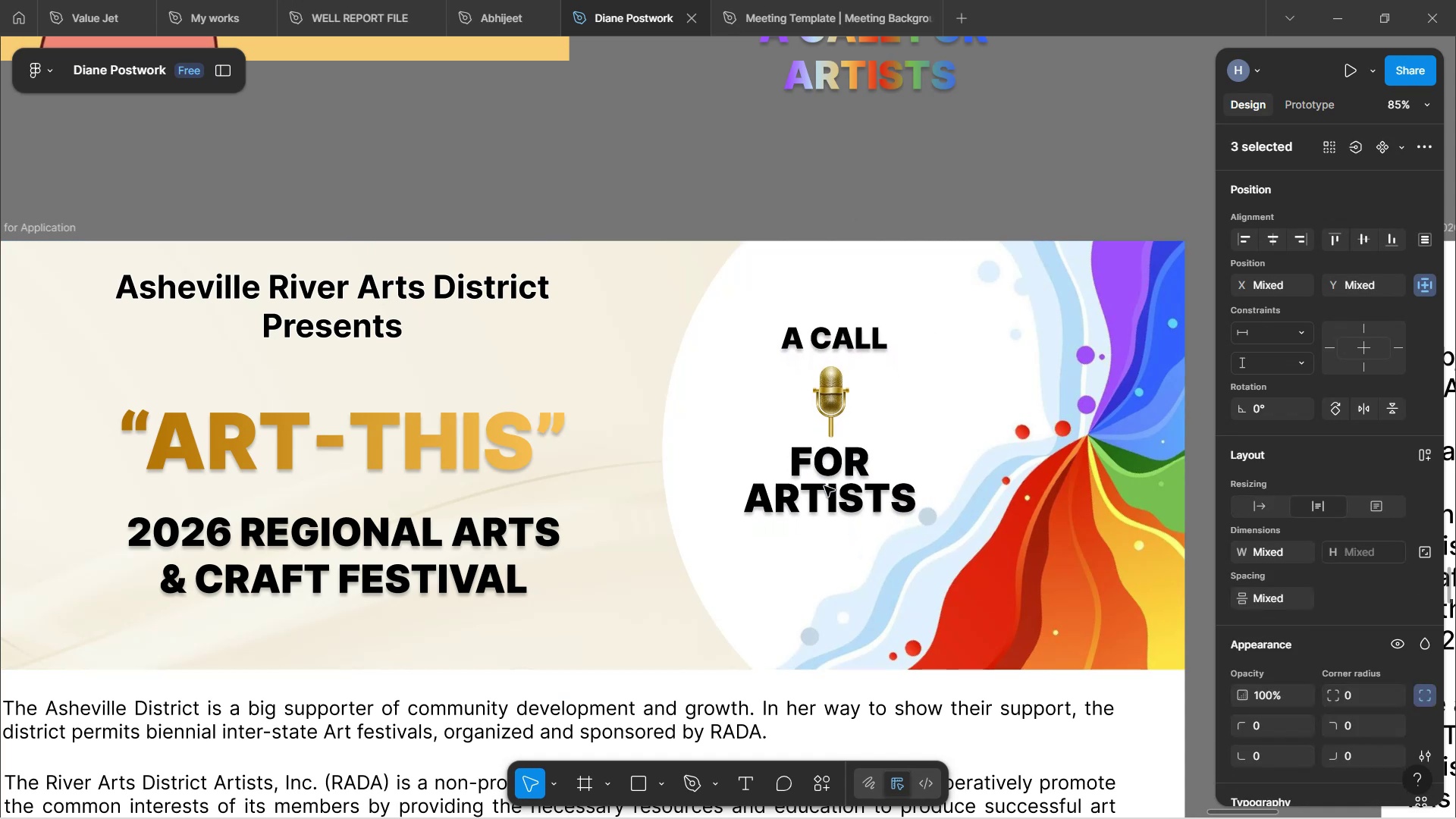 
key(ArrowUp)
 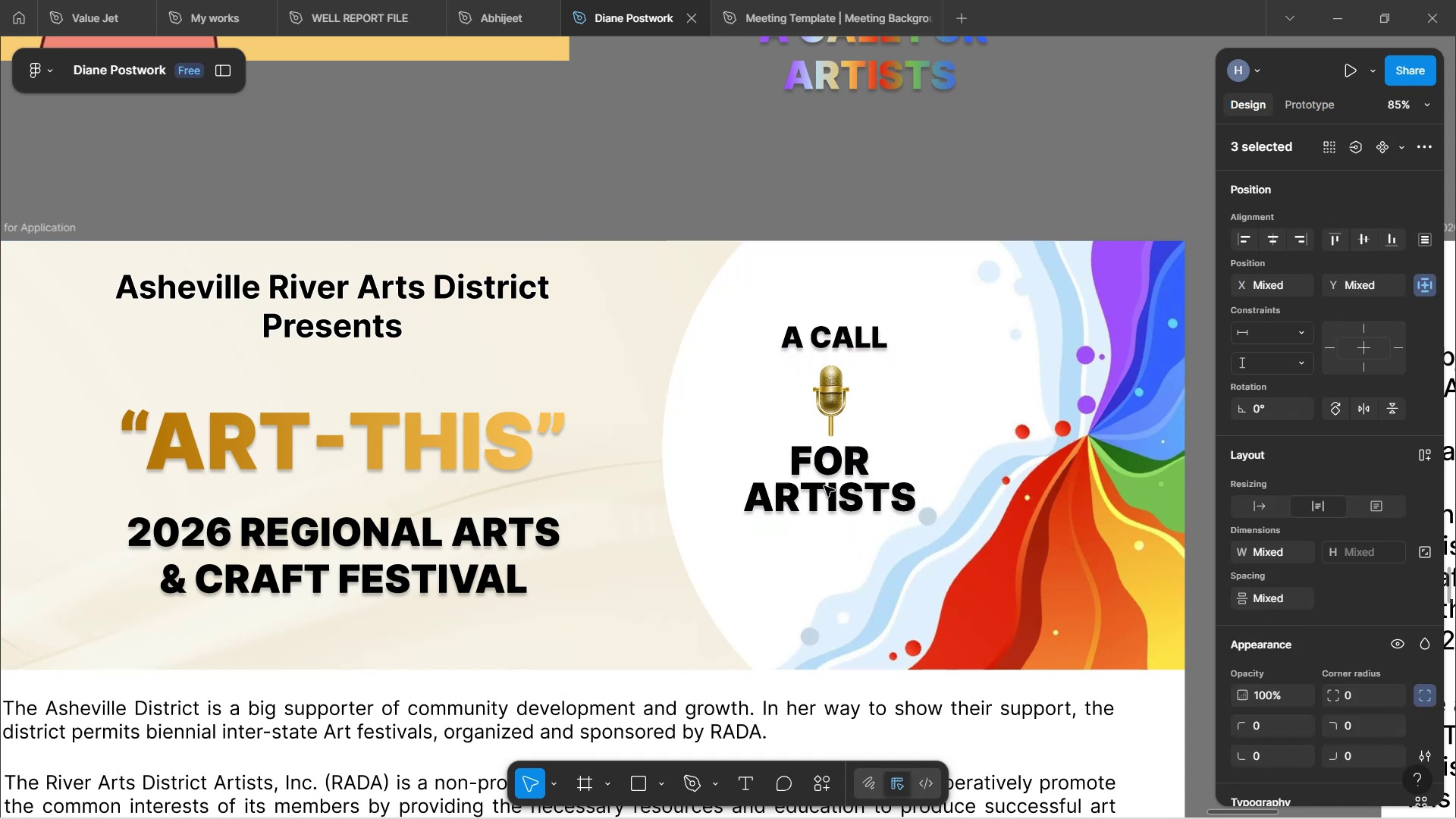 
key(ArrowUp)
 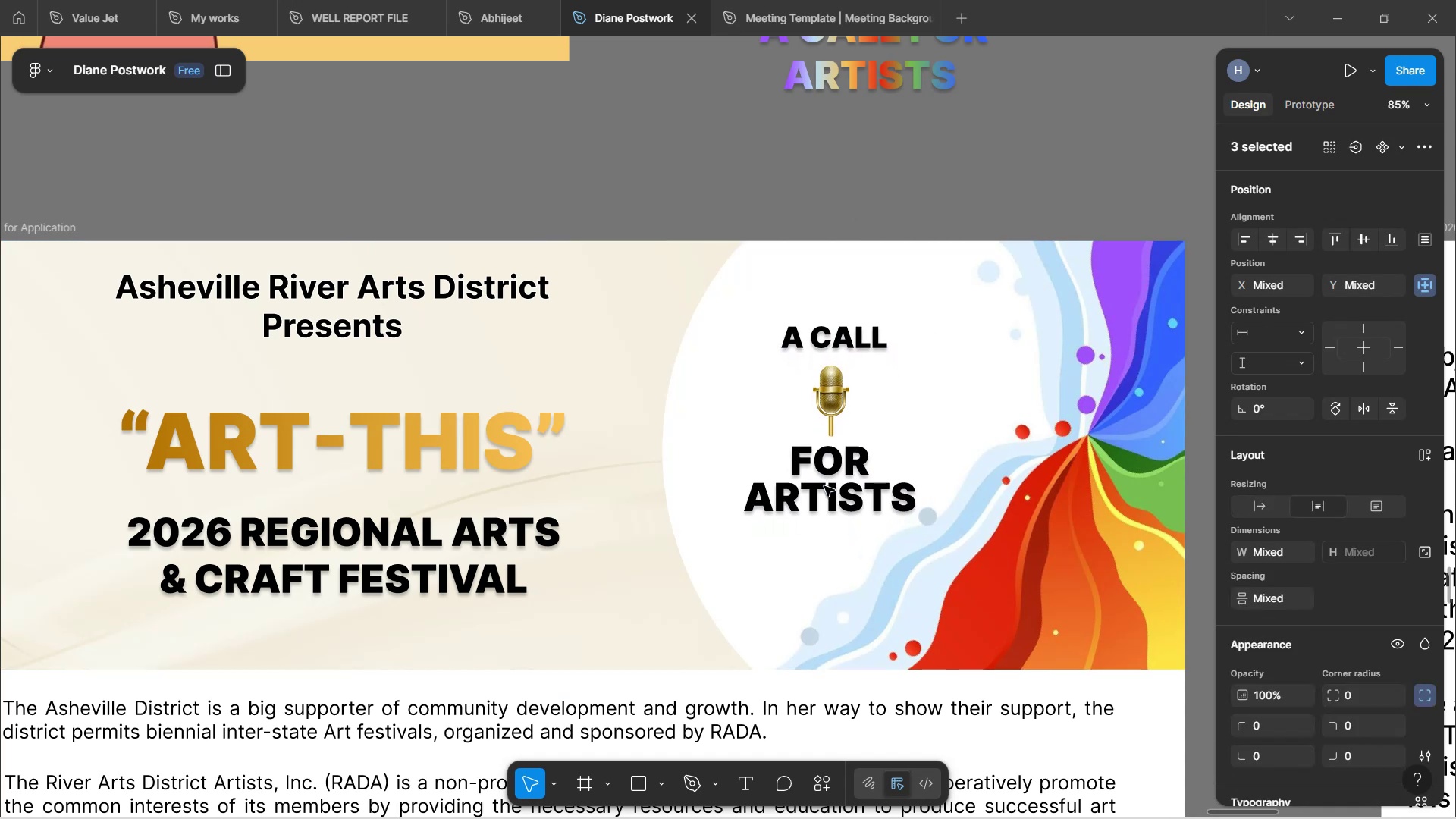 
key(ArrowUp)
 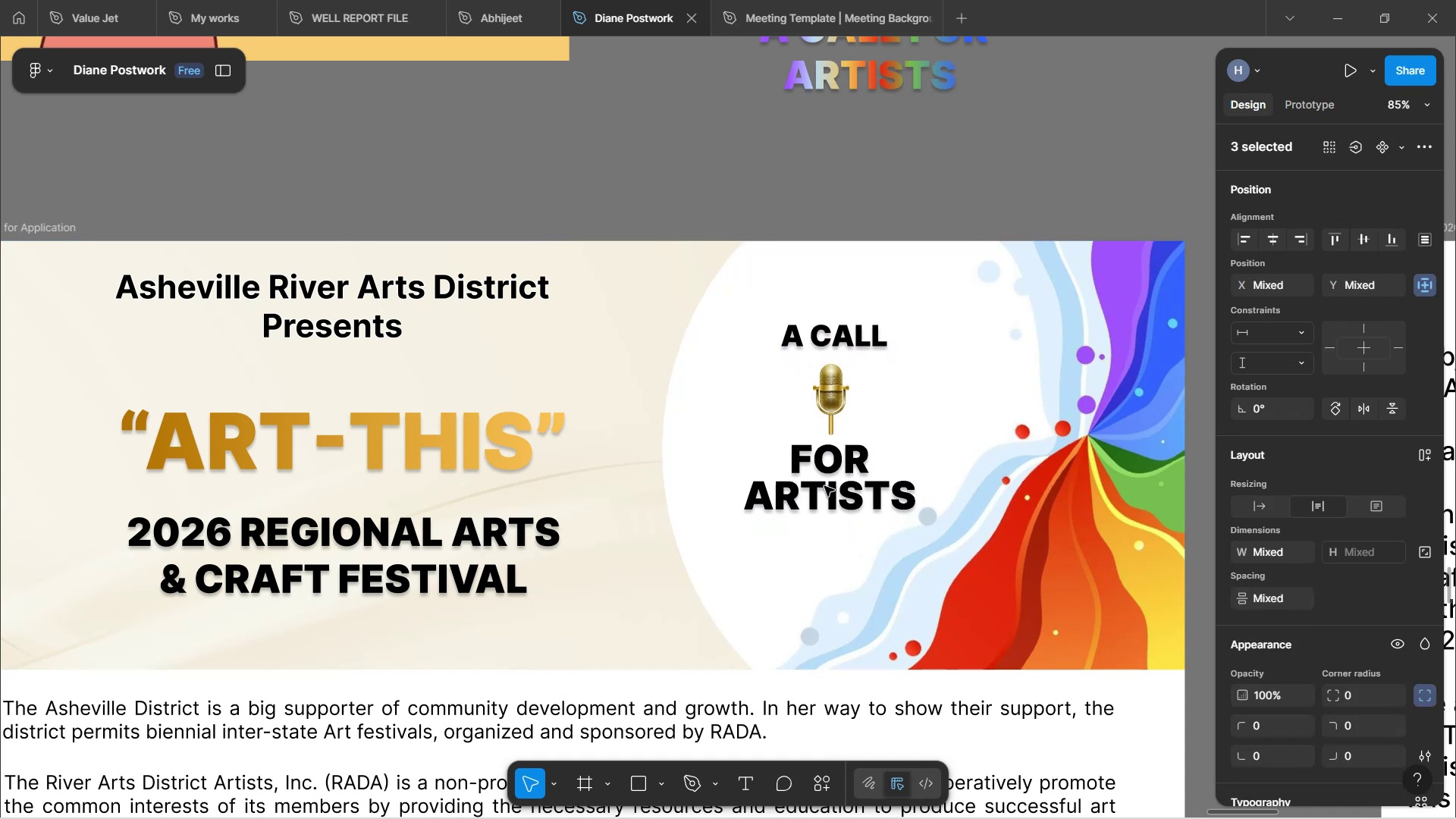 
key(ArrowUp)
 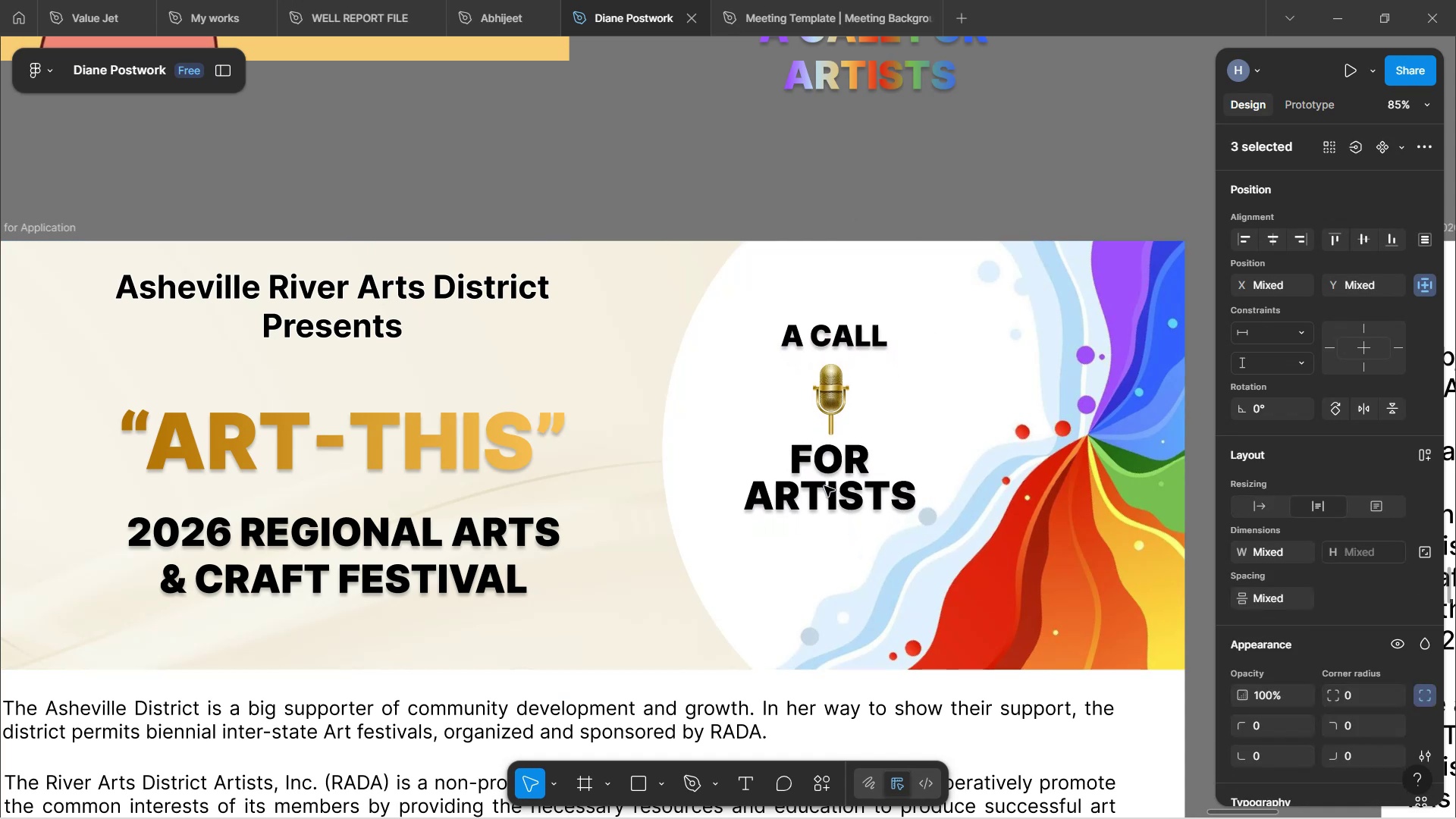 
key(ArrowUp)
 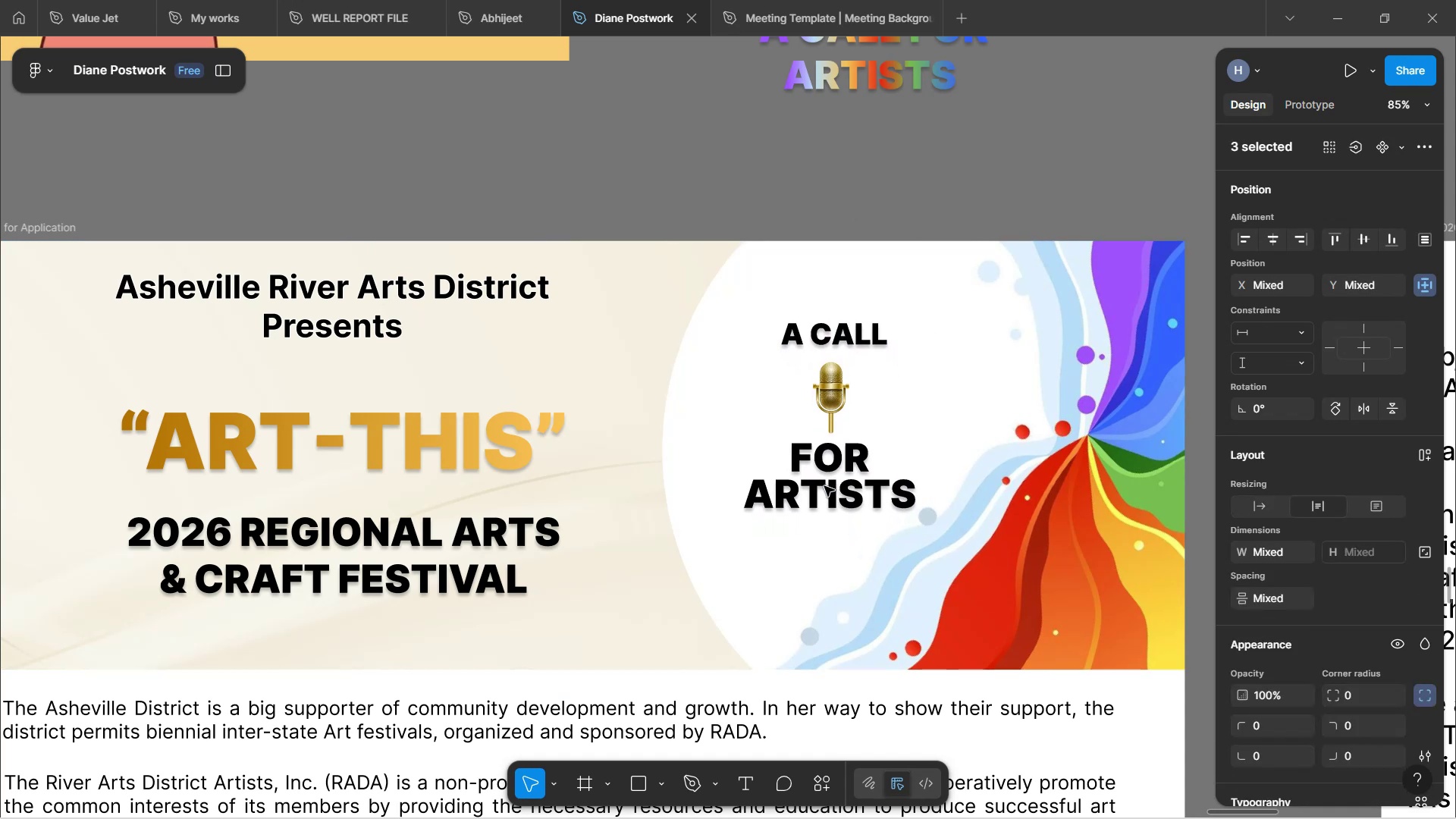 
key(ArrowUp)
 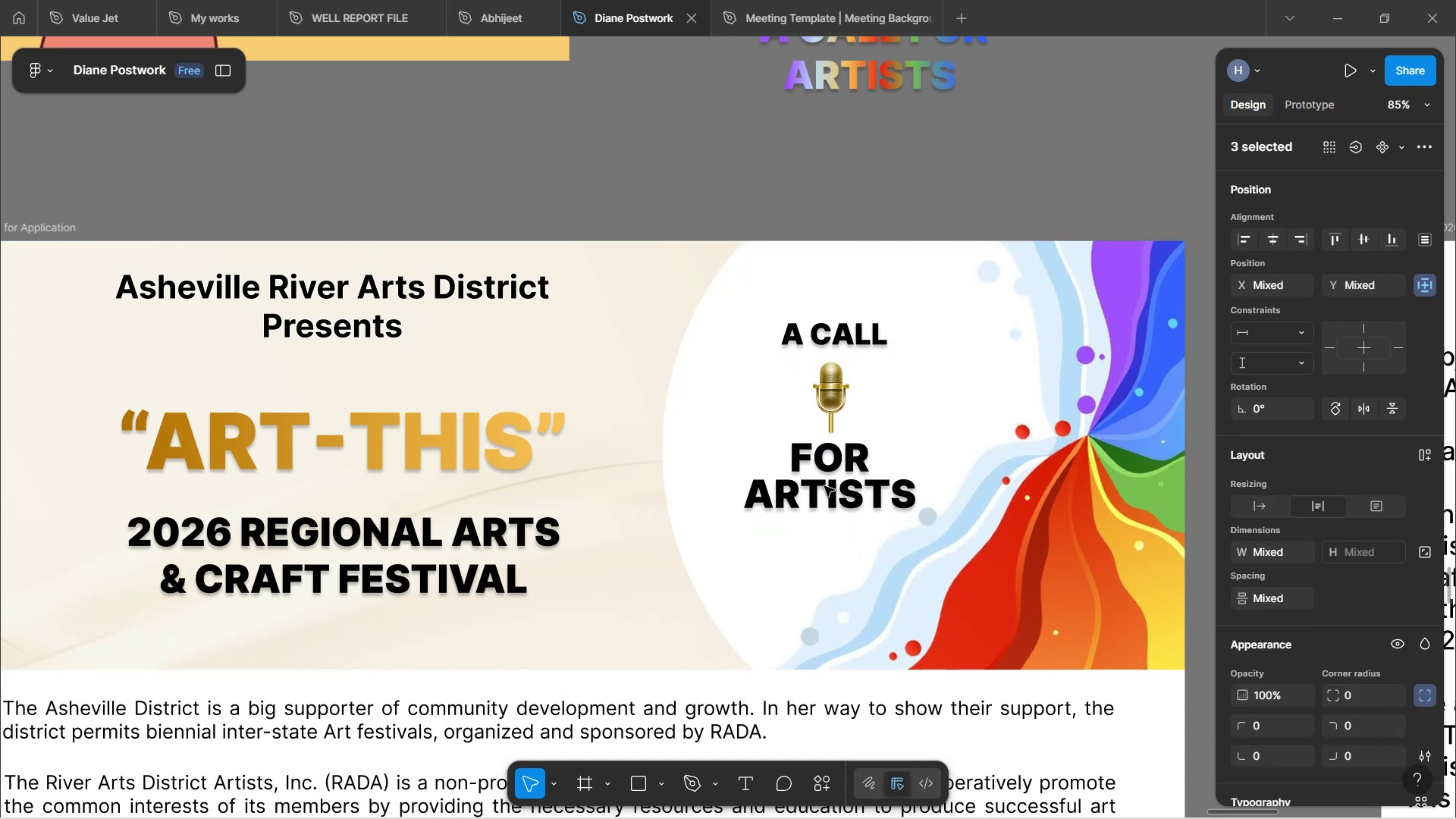 
key(ArrowUp)
 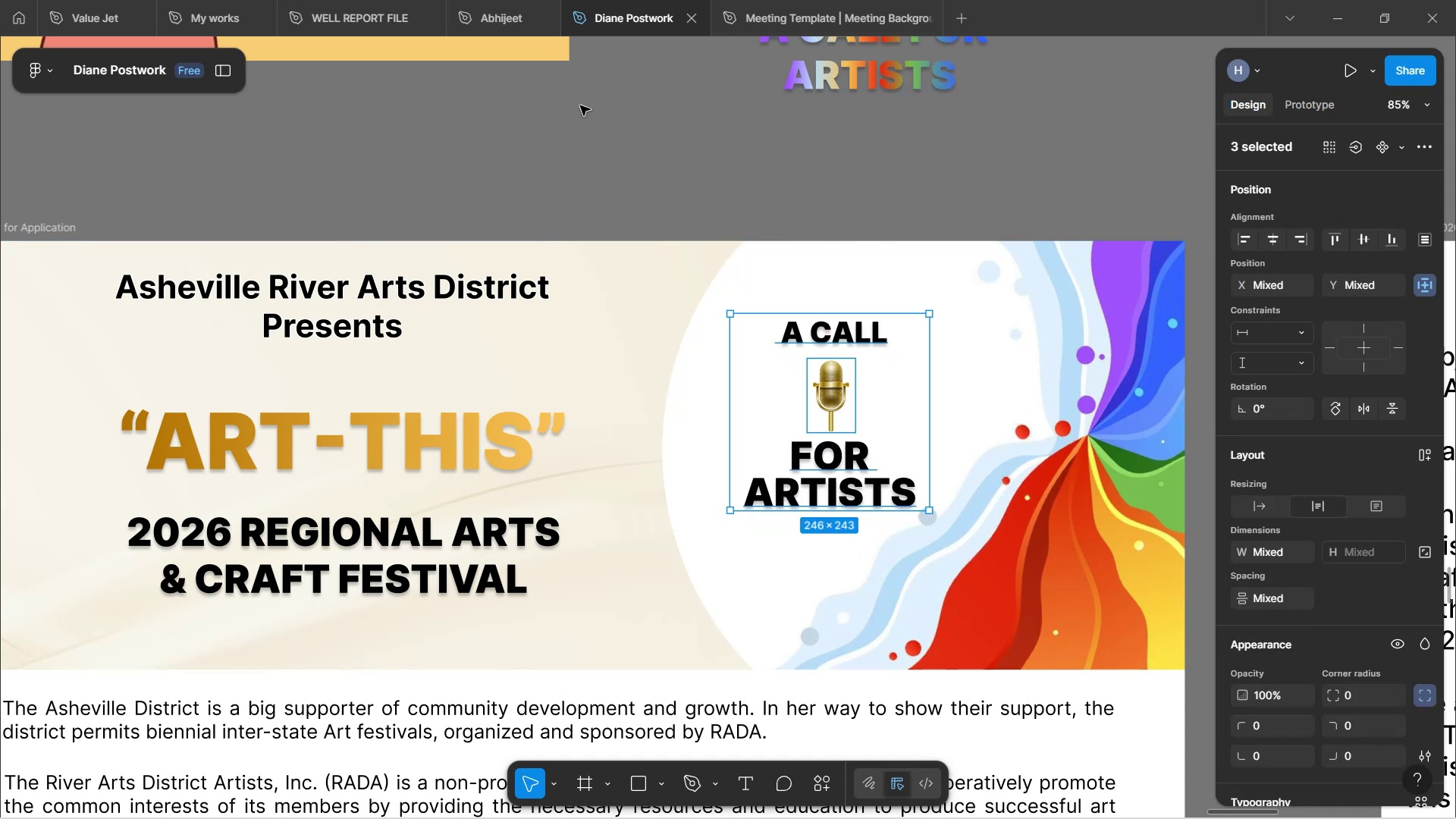 
scroll: coordinate [489, 193], scroll_direction: up, amount: 4.0
 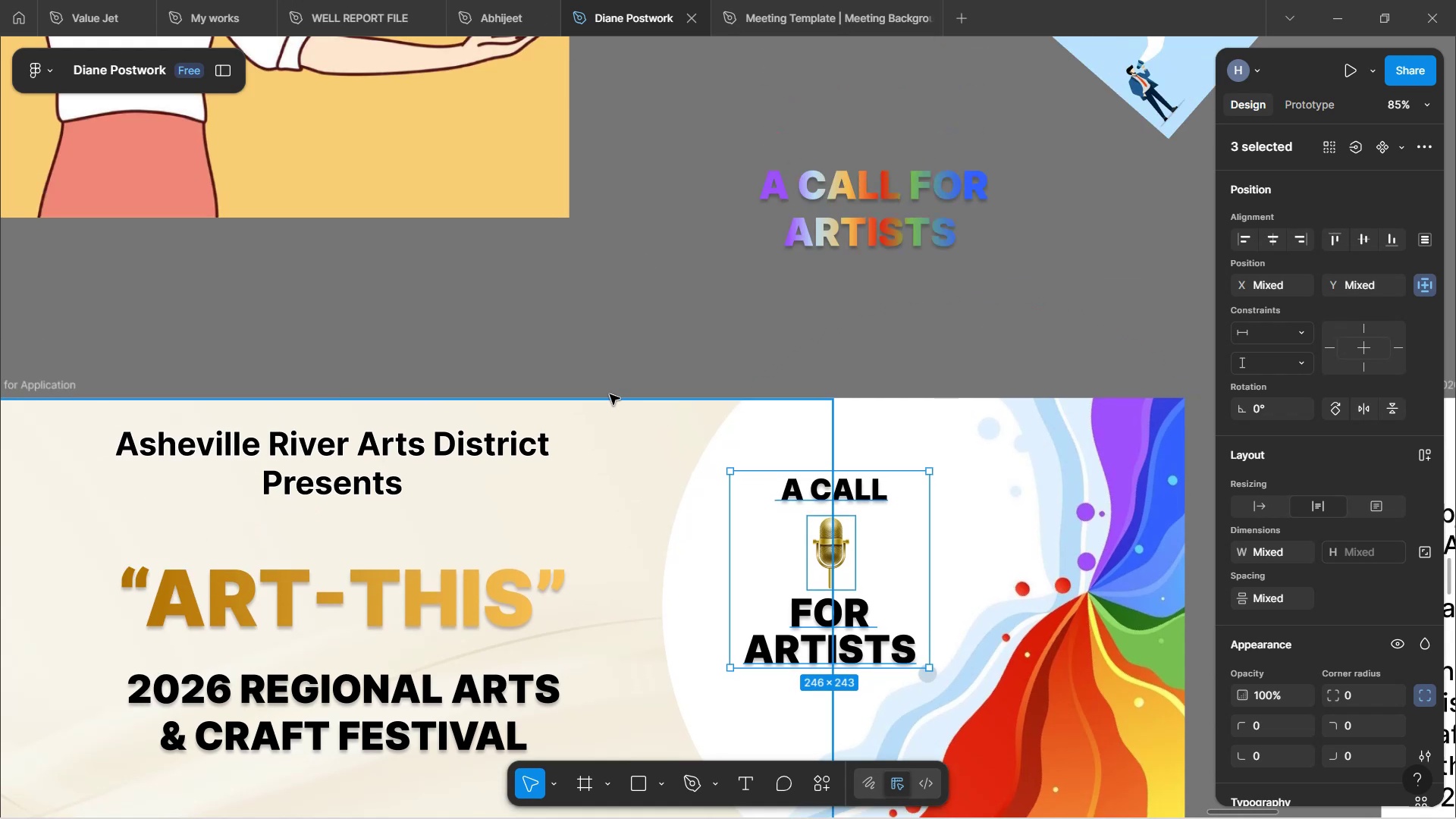 
left_click([624, 315])
 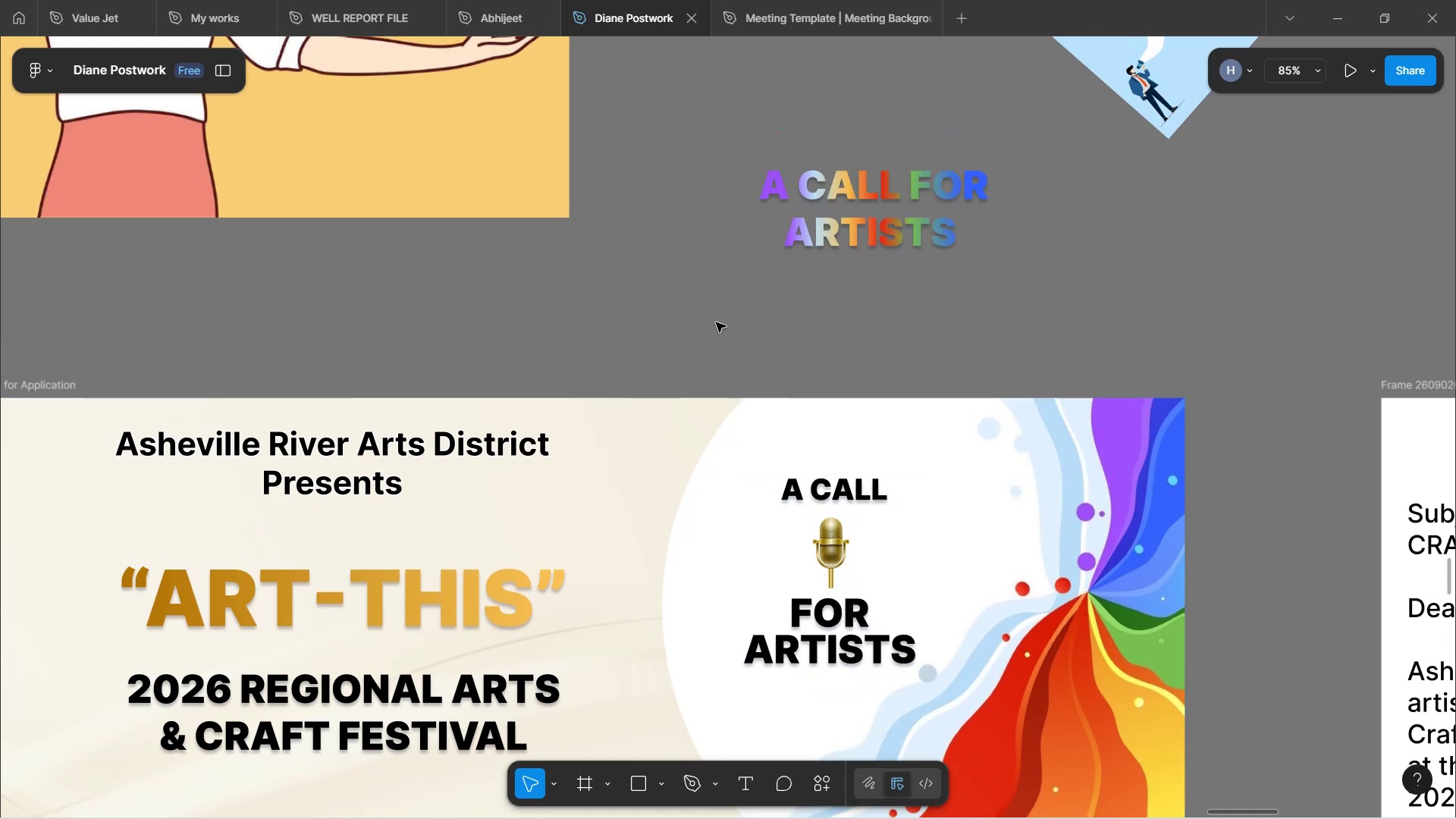 
scroll: coordinate [938, 174], scroll_direction: down, amount: 9.0
 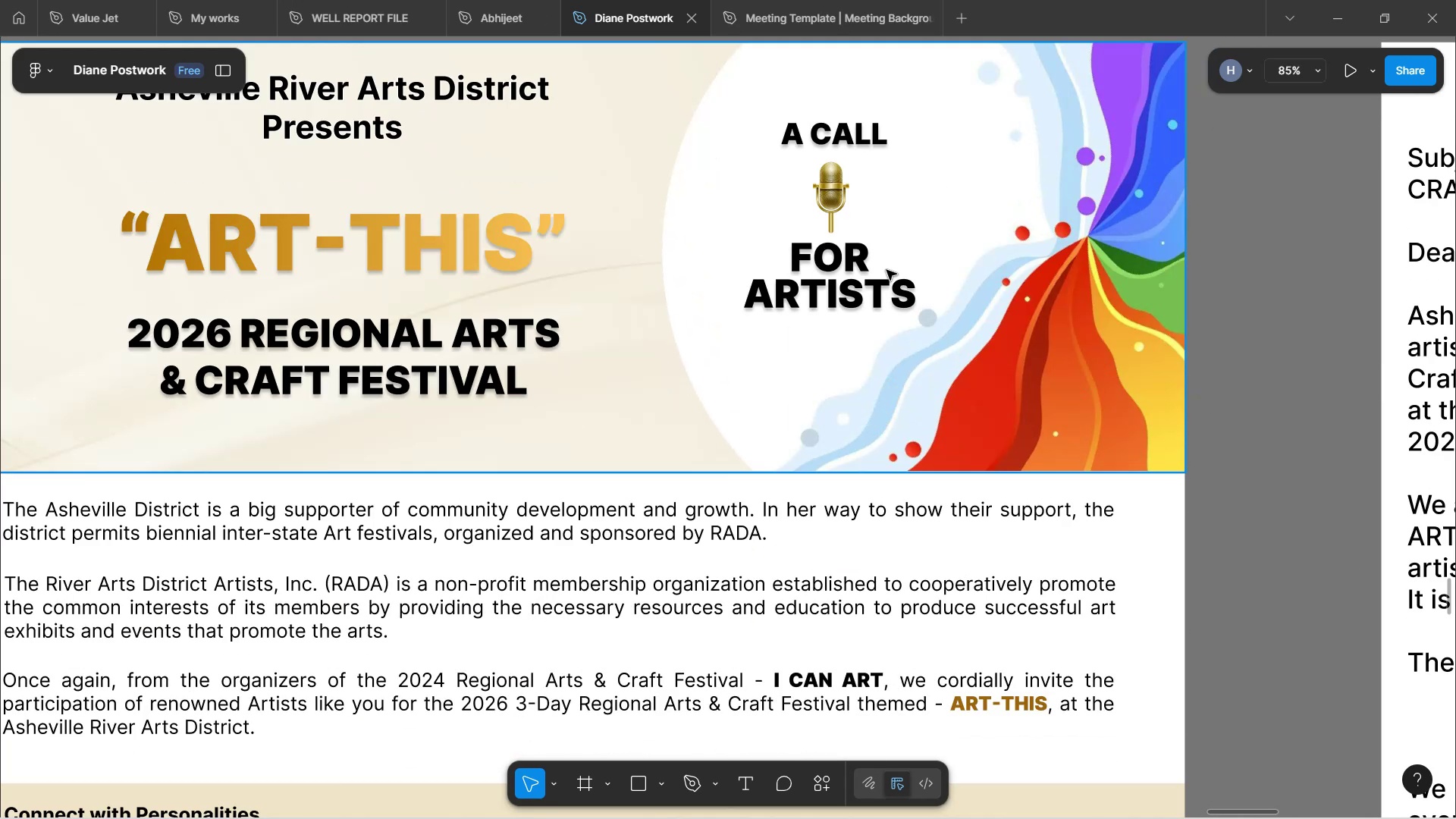 
scroll: coordinate [886, 270], scroll_direction: up, amount: 1.0
 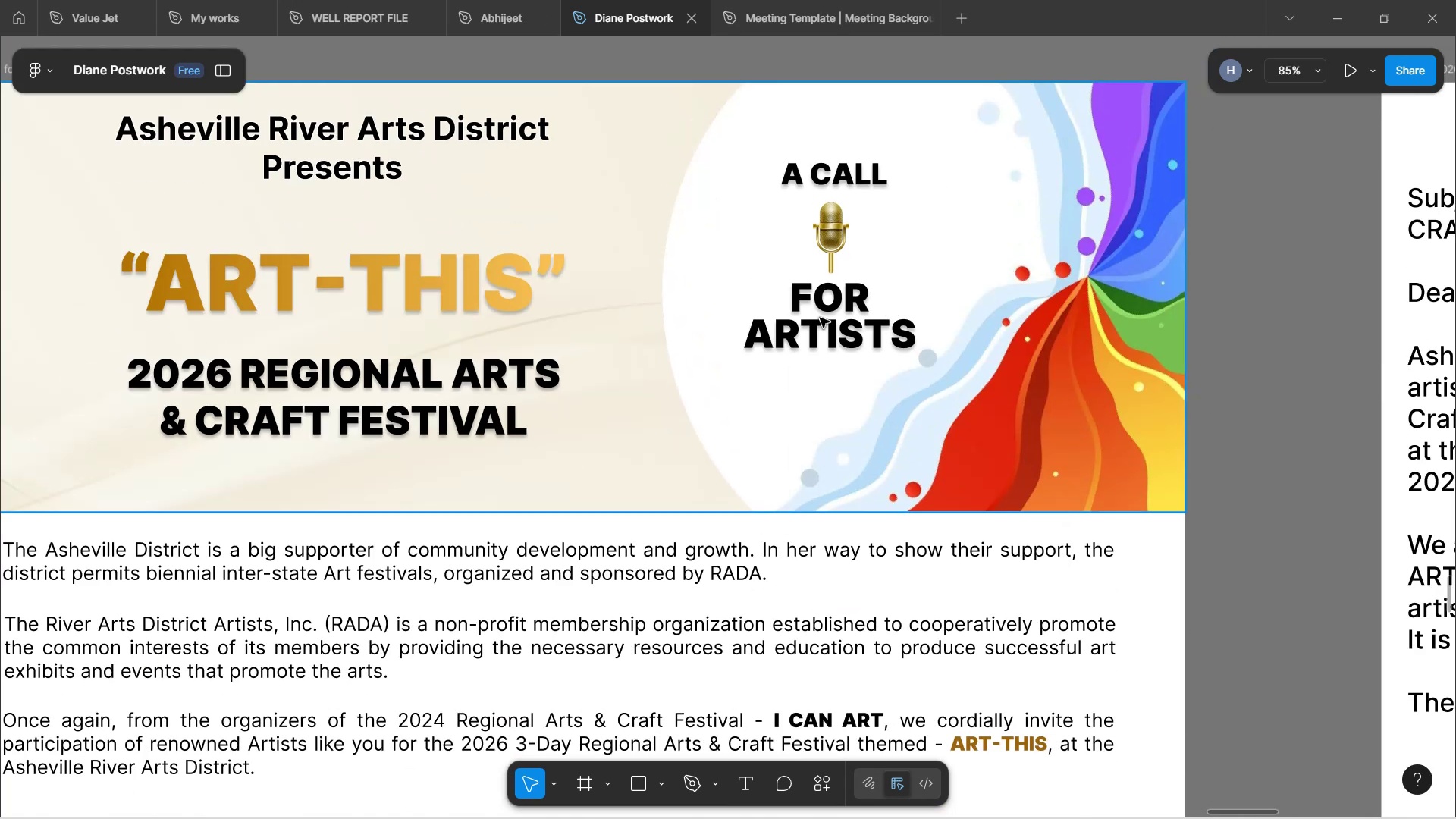 
hold_key(key=ShiftLeft, duration=1.22)
scroll: coordinate [820, 318], scroll_direction: up, amount: 5.0
 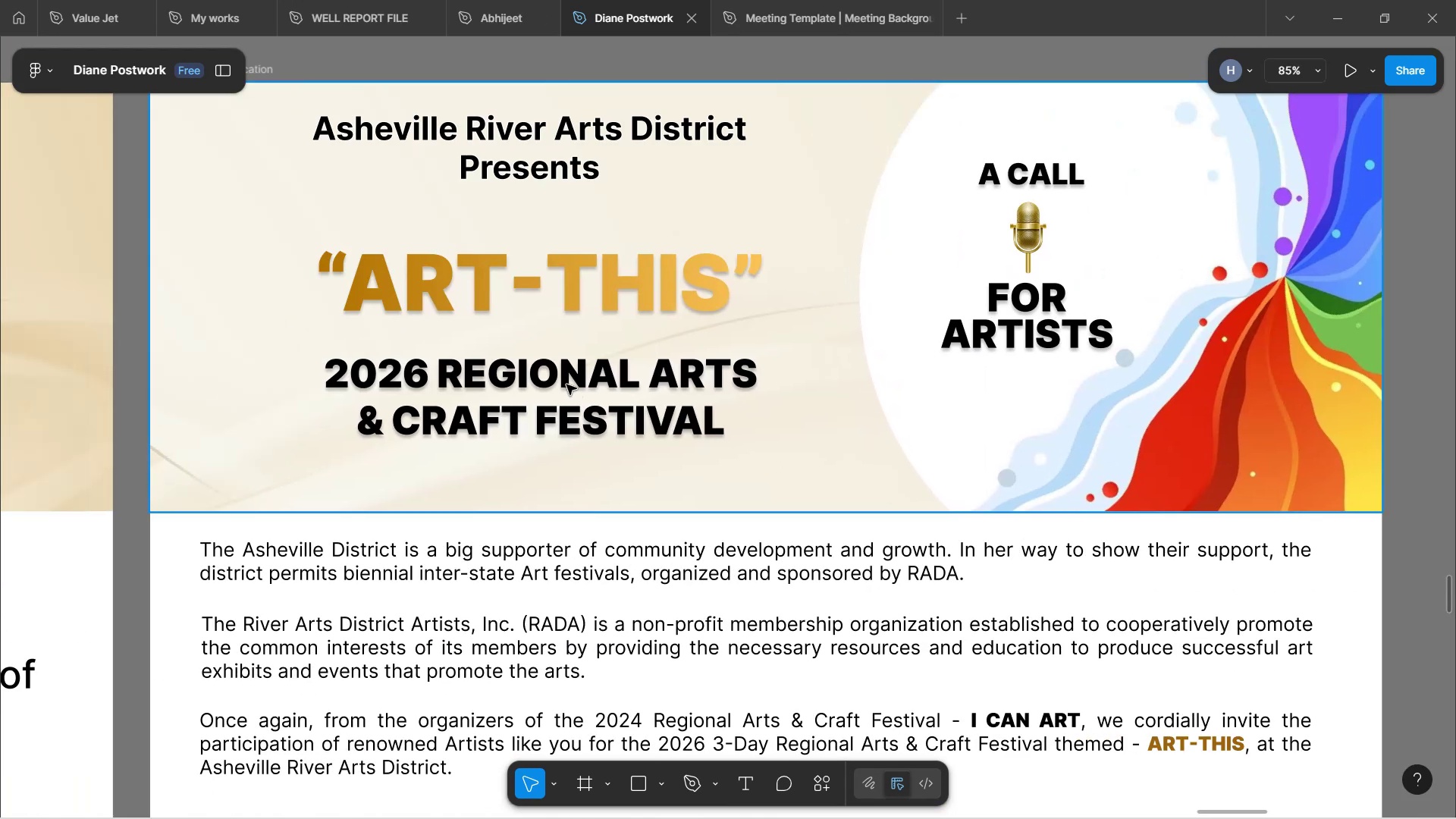 
double_click([566, 384])
 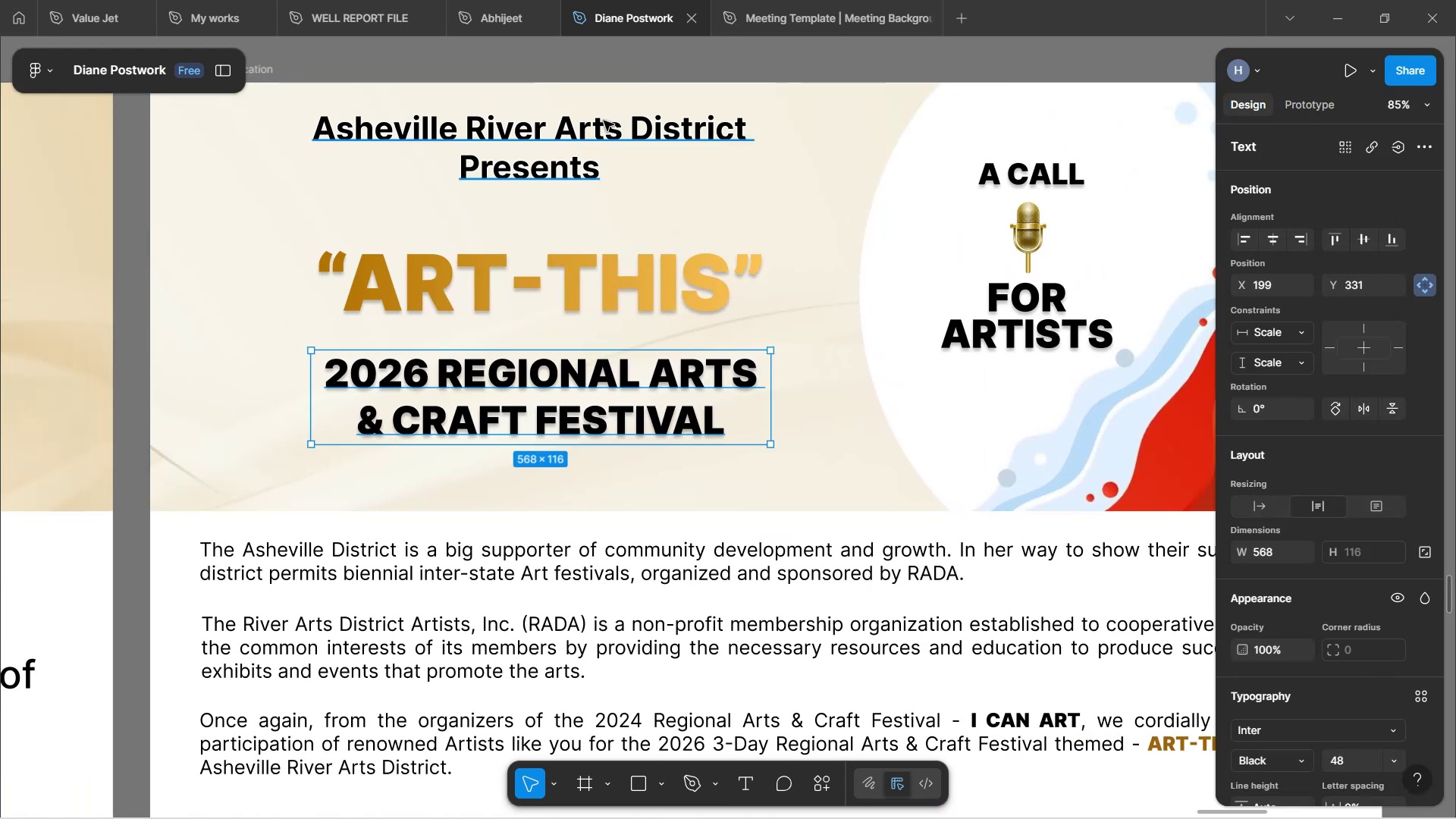 
left_click([604, 121])
 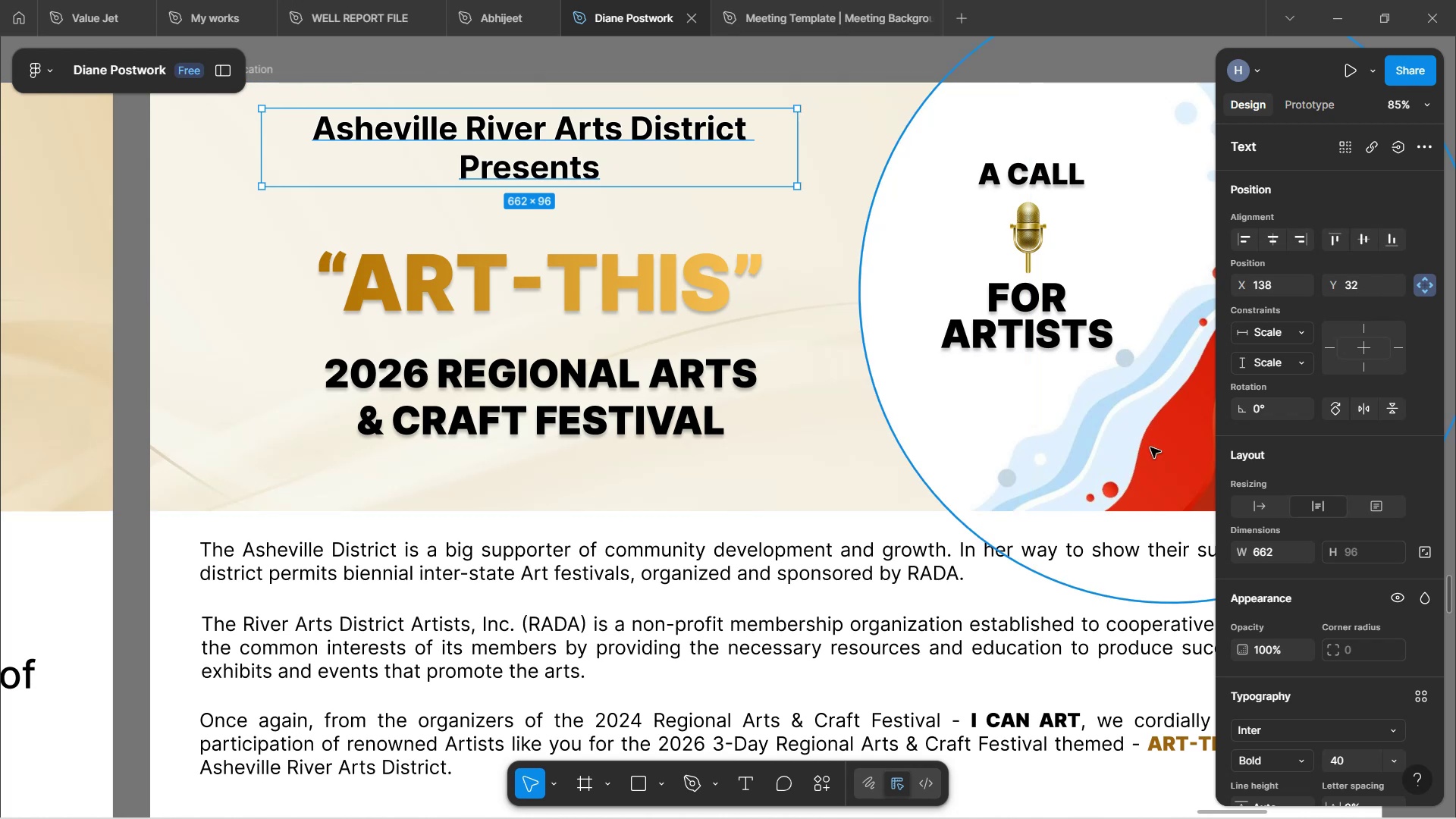 
scroll: coordinate [1354, 548], scroll_direction: down, amount: 2.0
 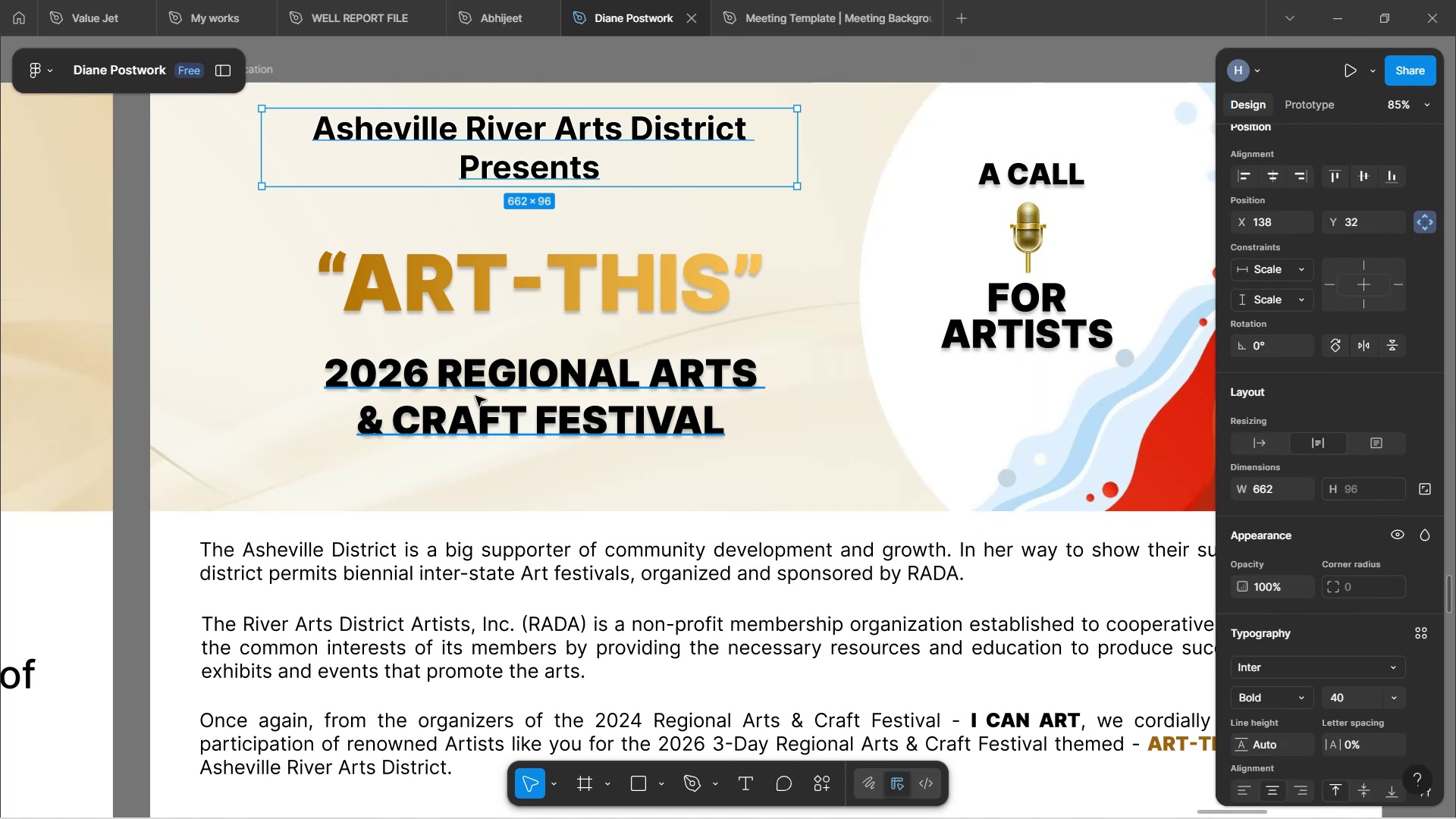 
left_click([475, 396])
 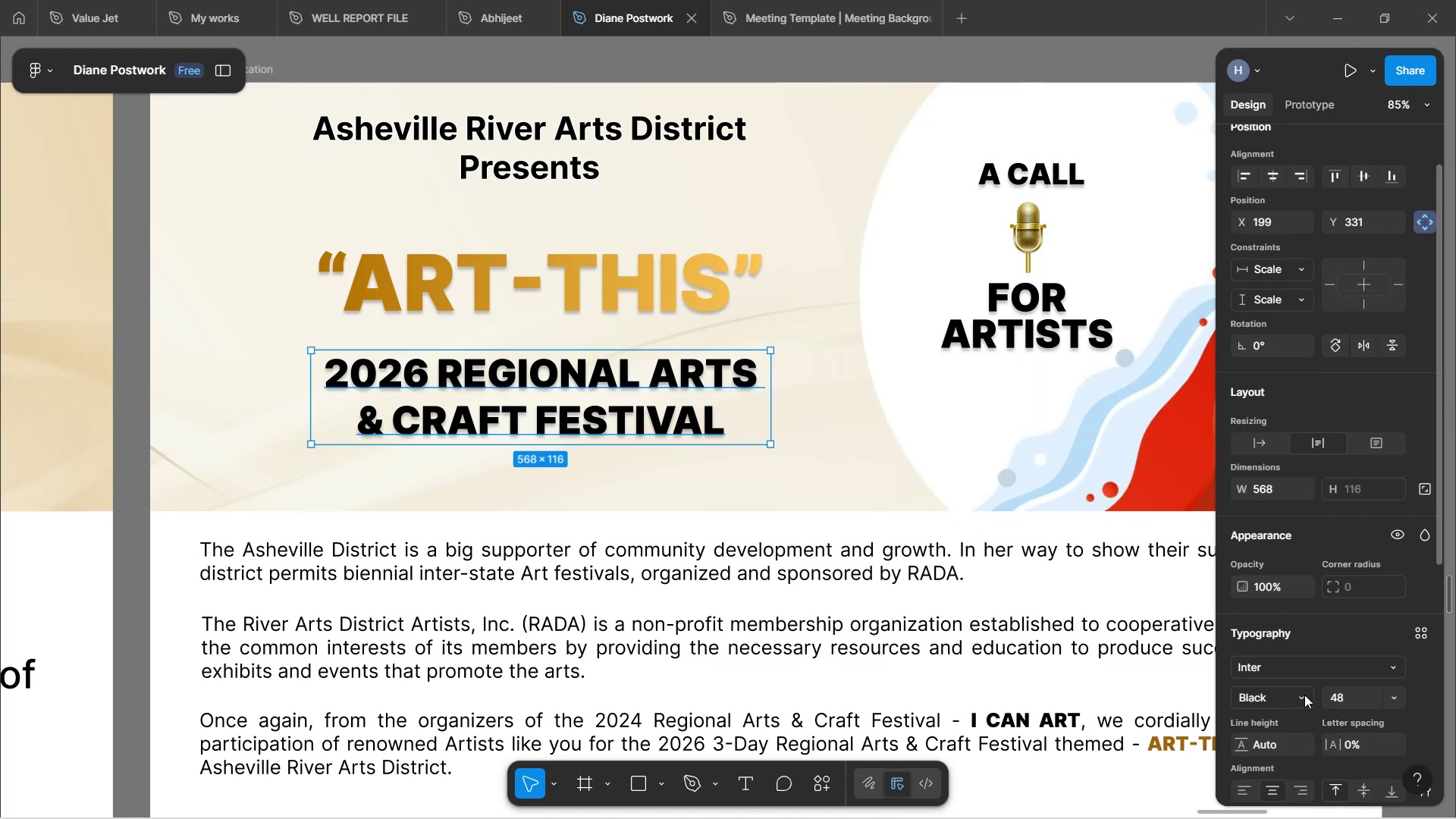 
left_click([1304, 695])
 